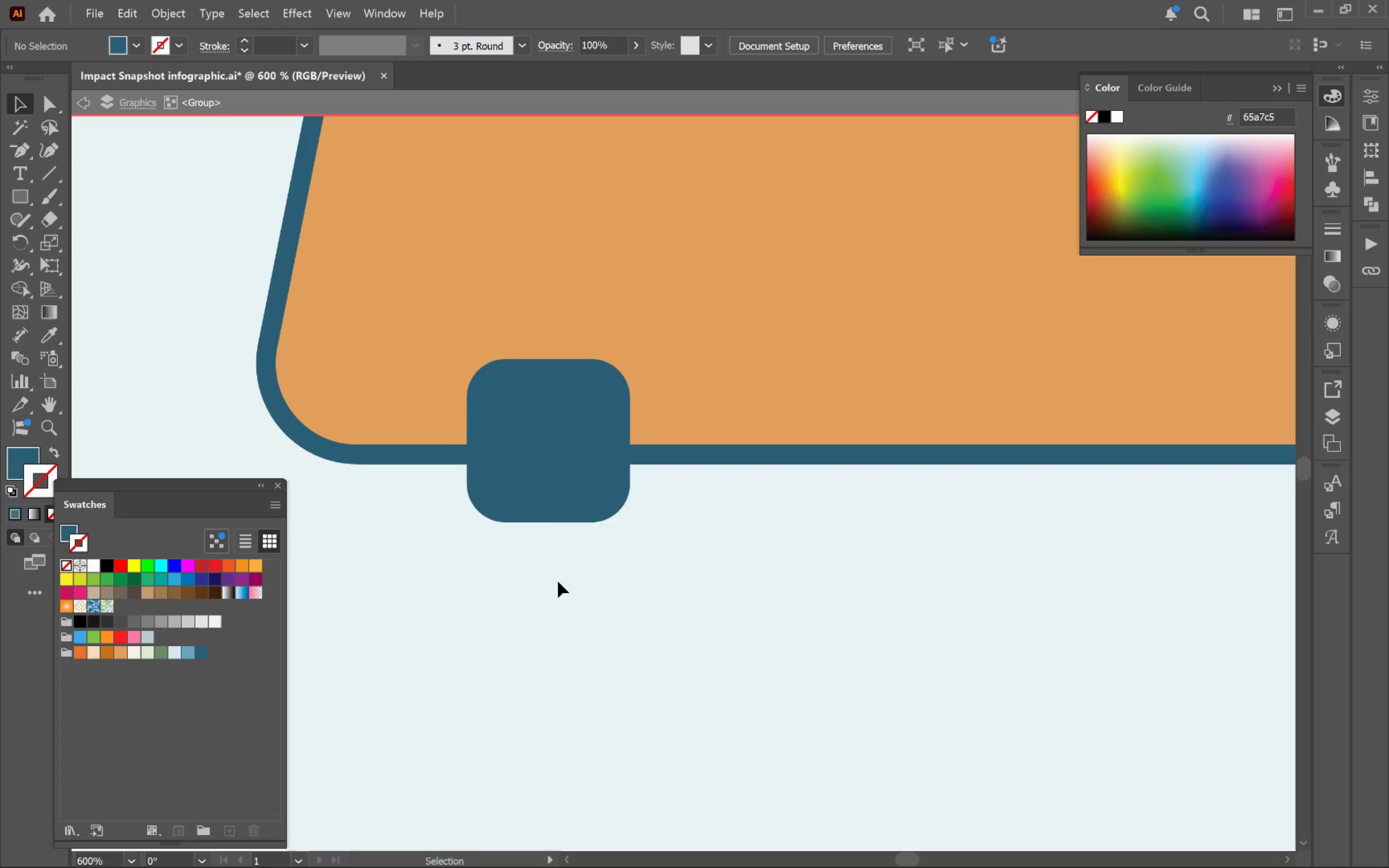 
left_click([541, 490])
 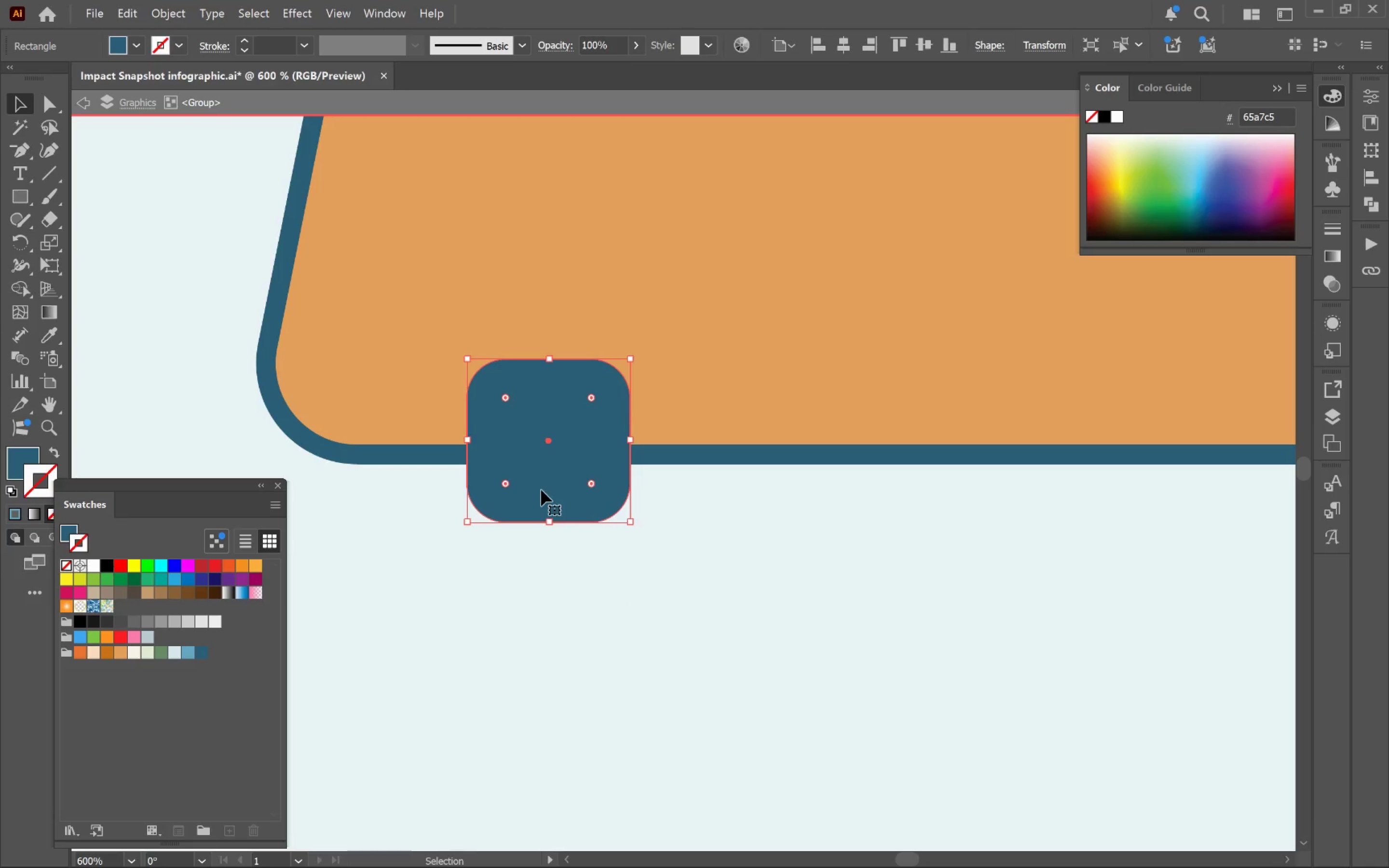 
key(Control+Shift+BracketLeft)
 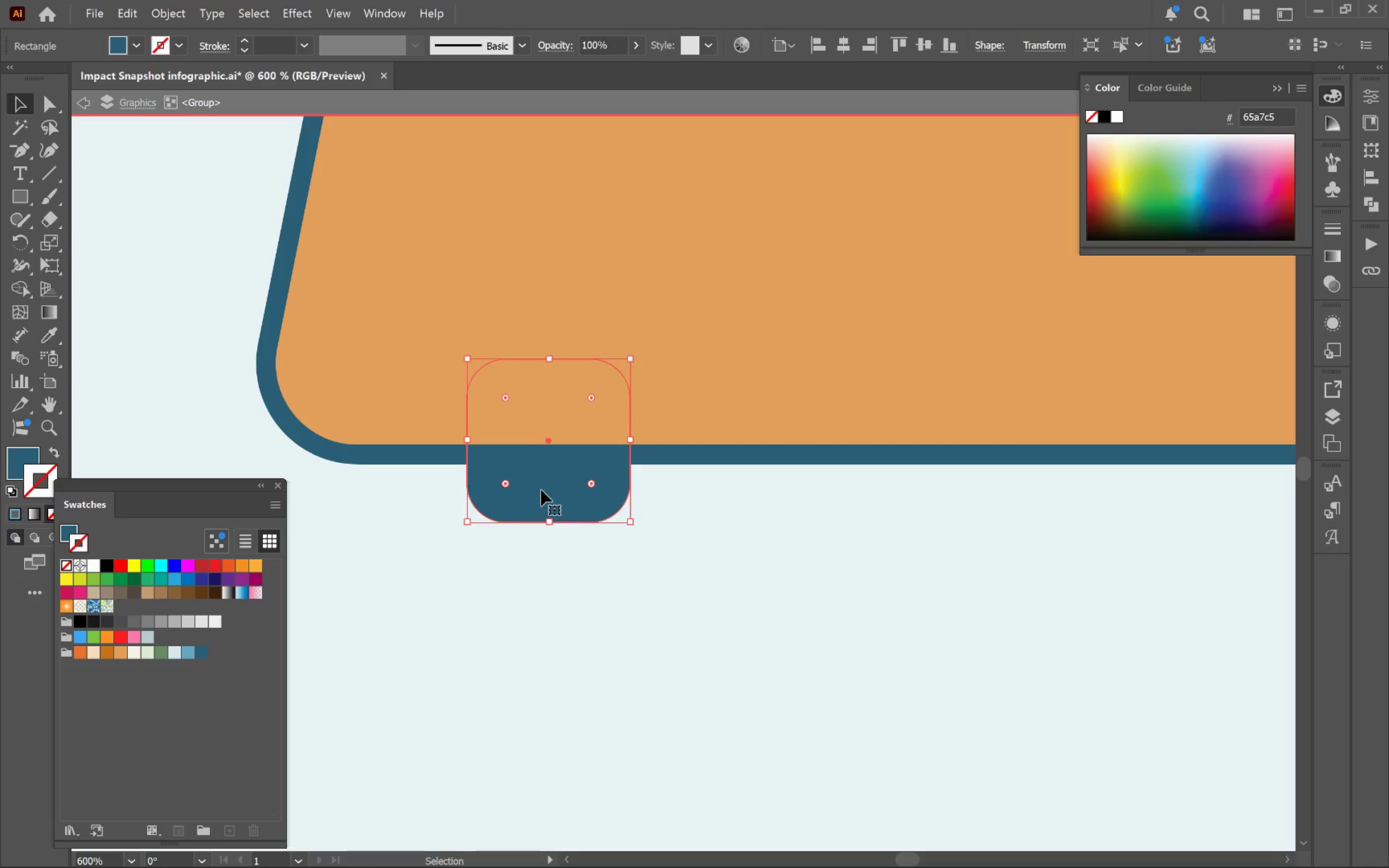 
hold_key(key=AltLeft, duration=0.68)
 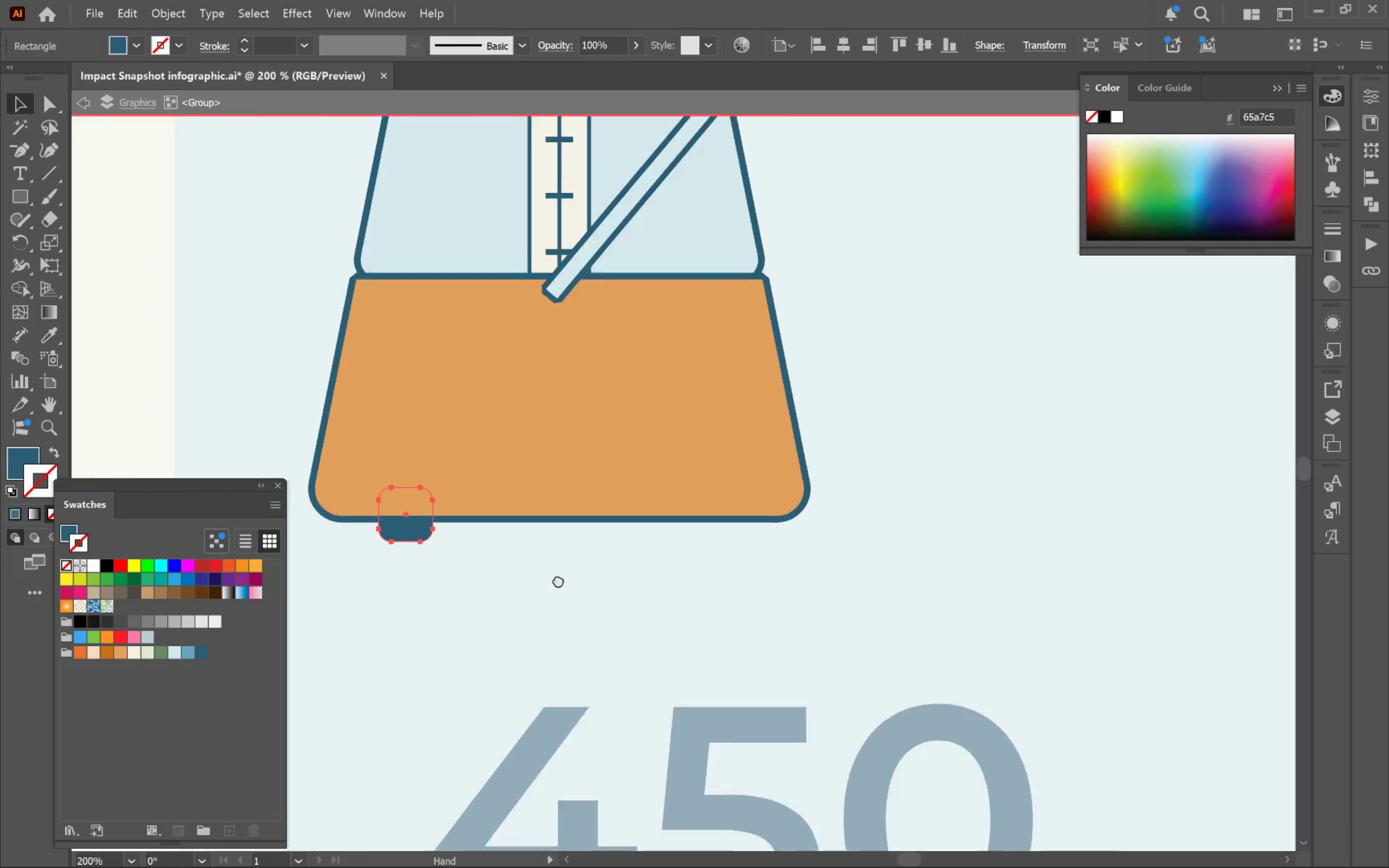 
hold_key(key=Space, duration=0.59)
 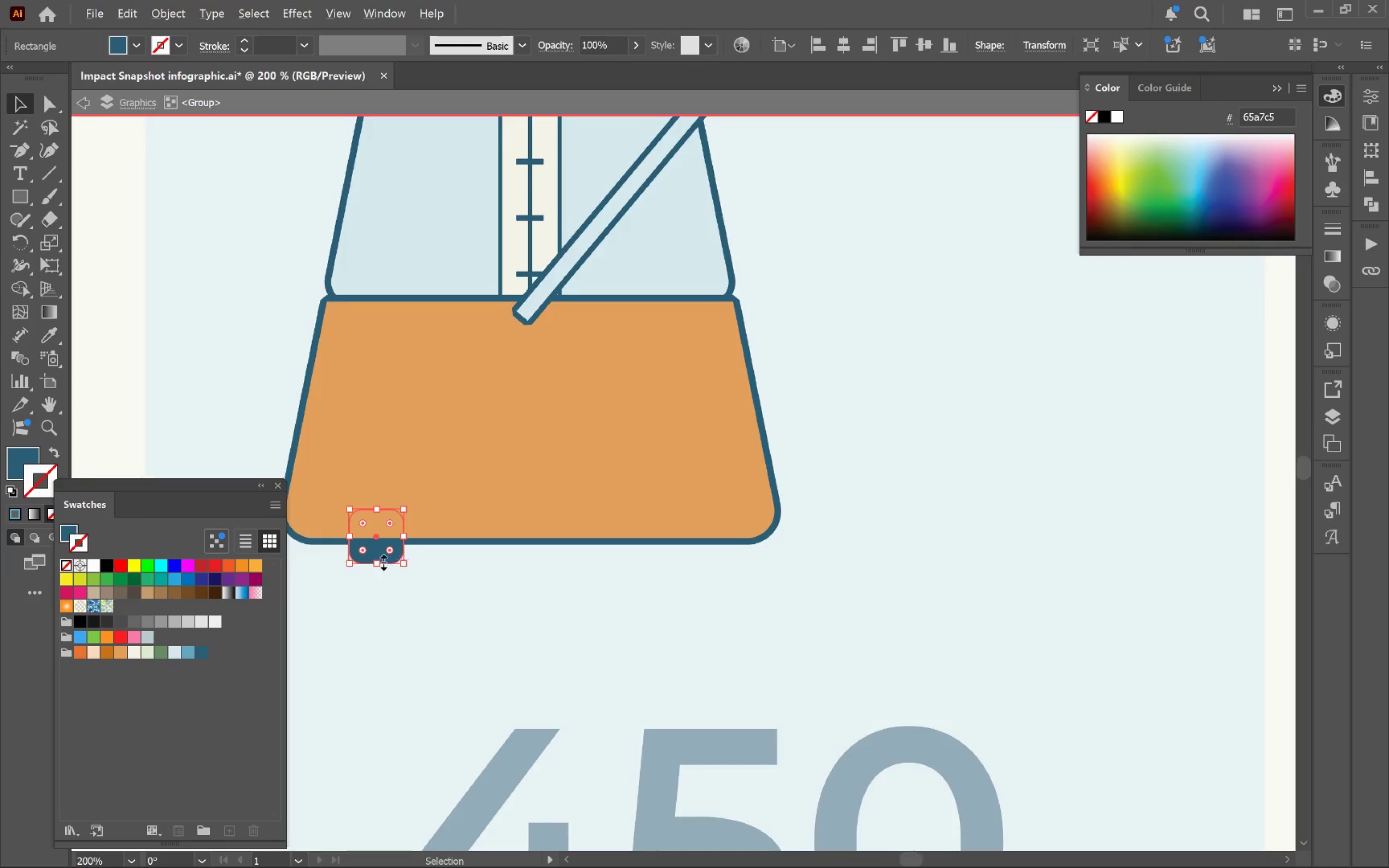 
scroll: coordinate [544, 508], scroll_direction: down, amount: 3.0
 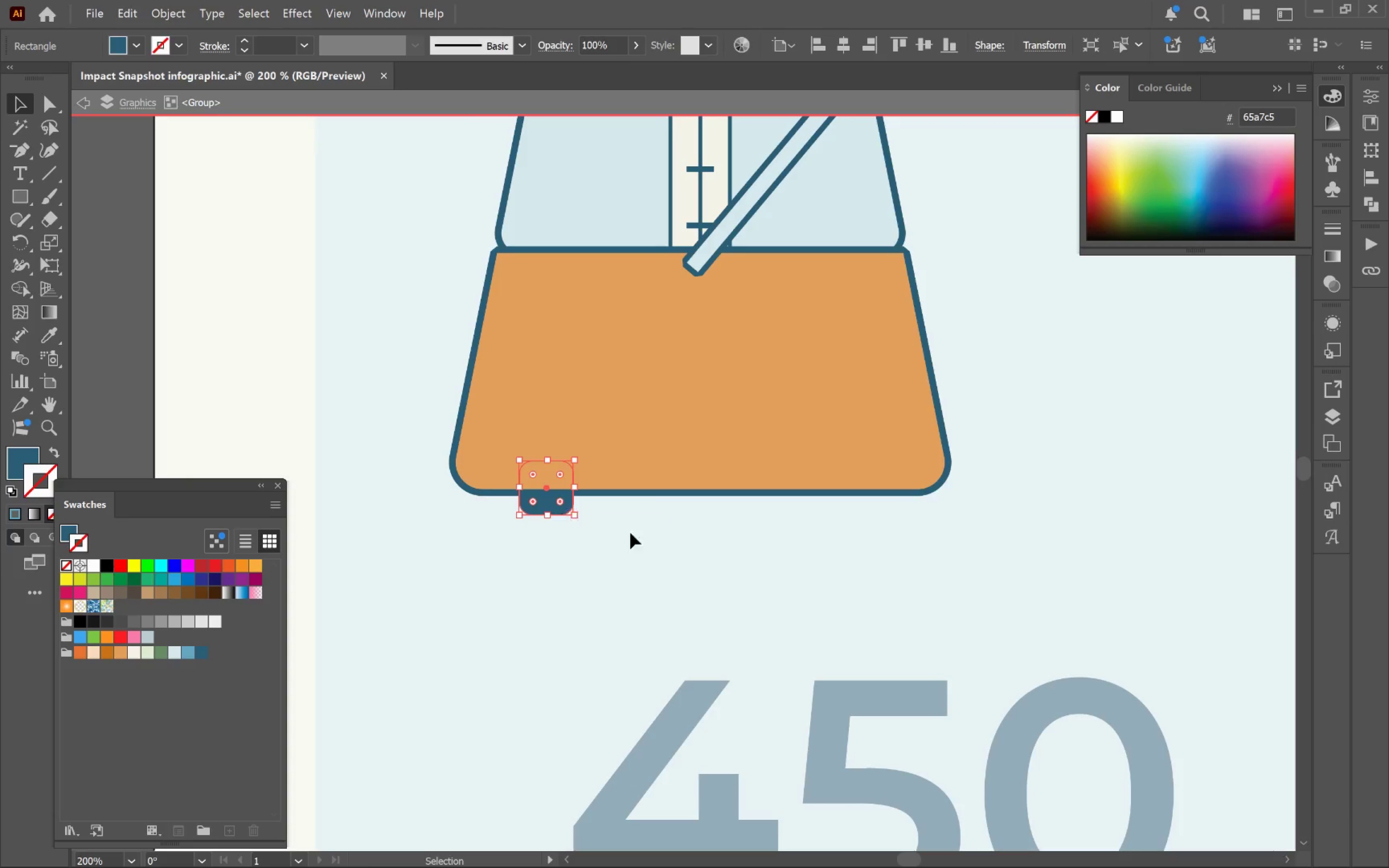 
left_click_drag(start_coordinate=[704, 551], to_coordinate=[533, 599])
 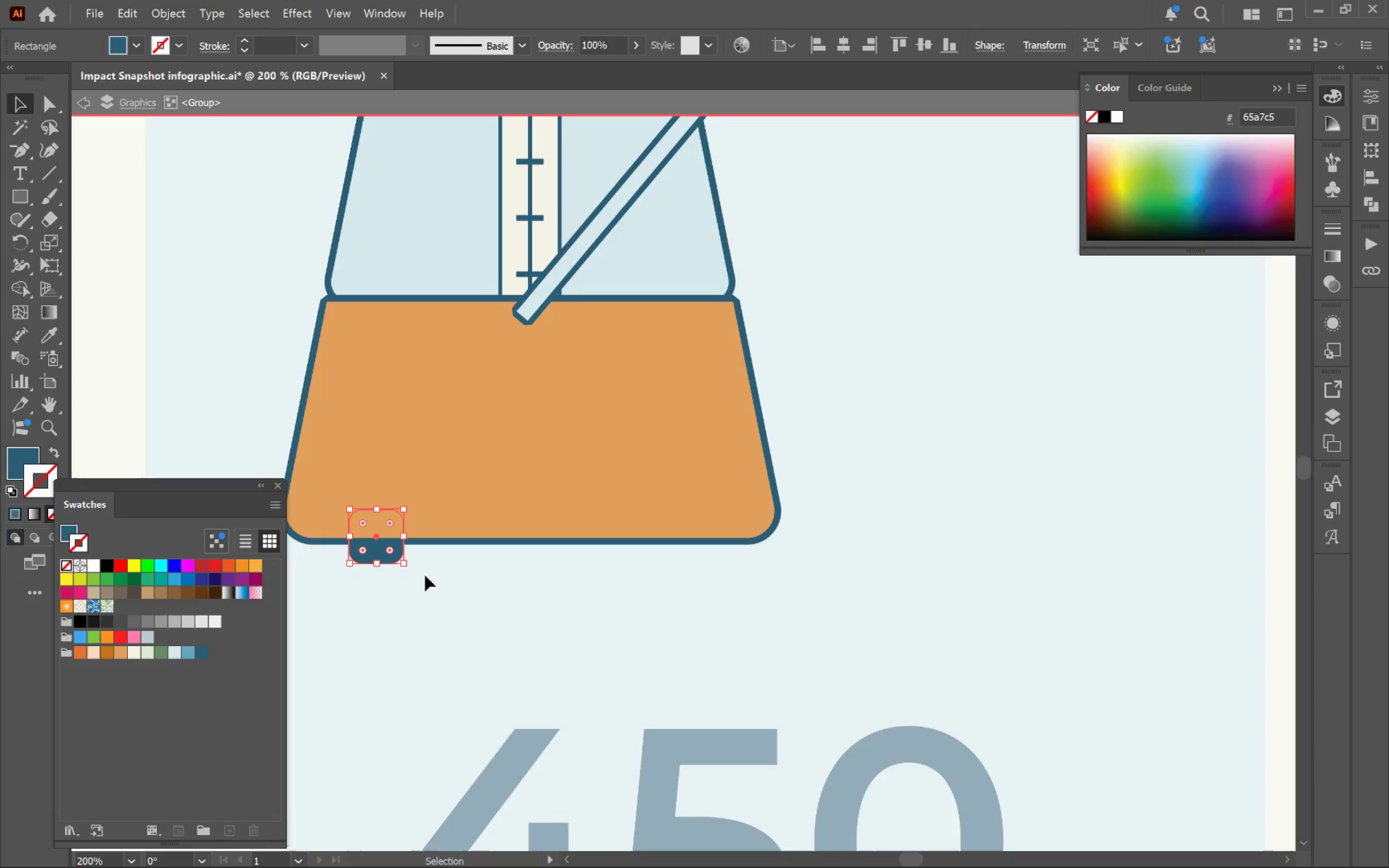 
hold_key(key=AltLeft, duration=4.89)
left_click_drag(start_coordinate=[377, 549], to_coordinate=[680, 571])
 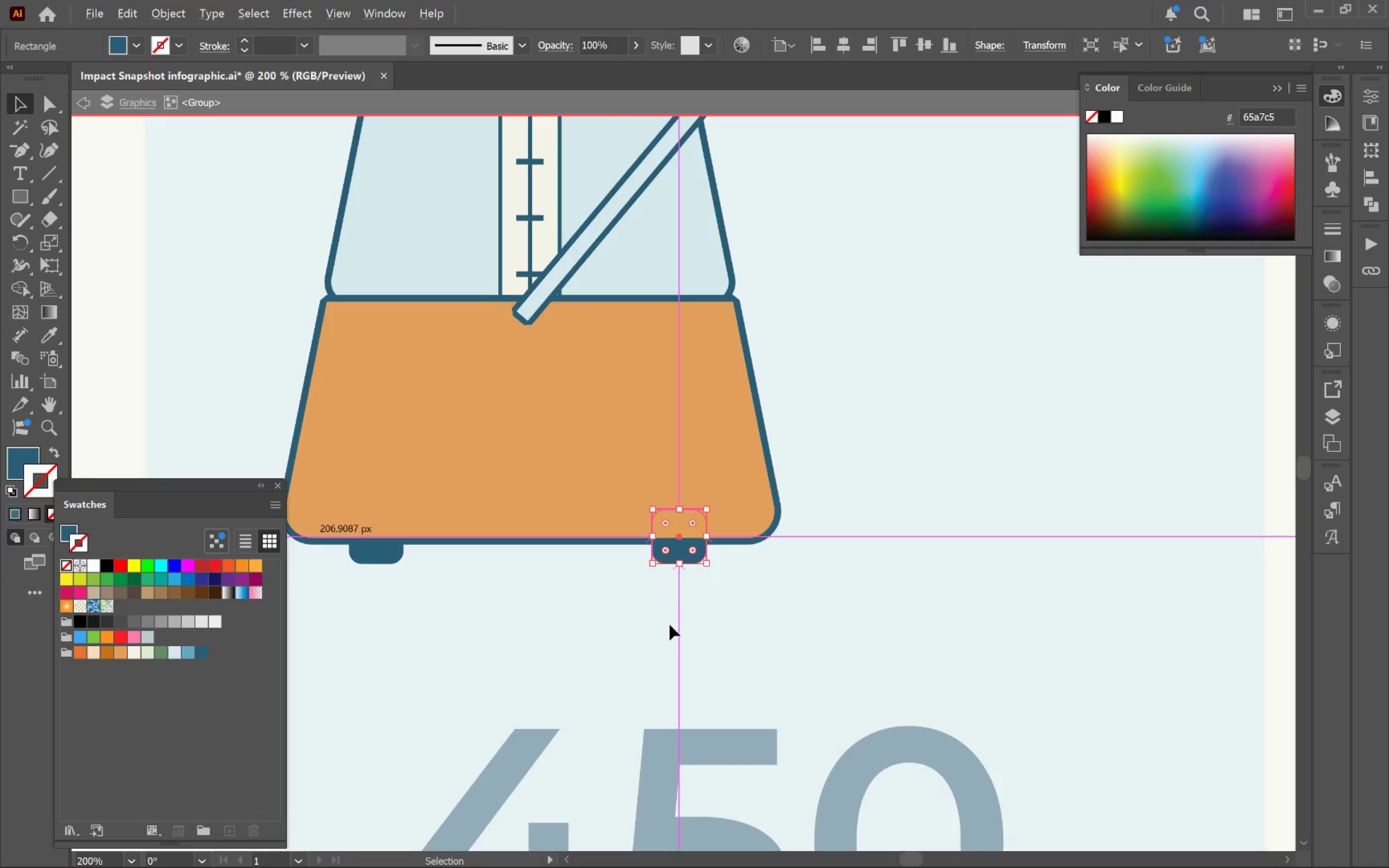 
hold_key(key=ShiftLeft, duration=3.24)
 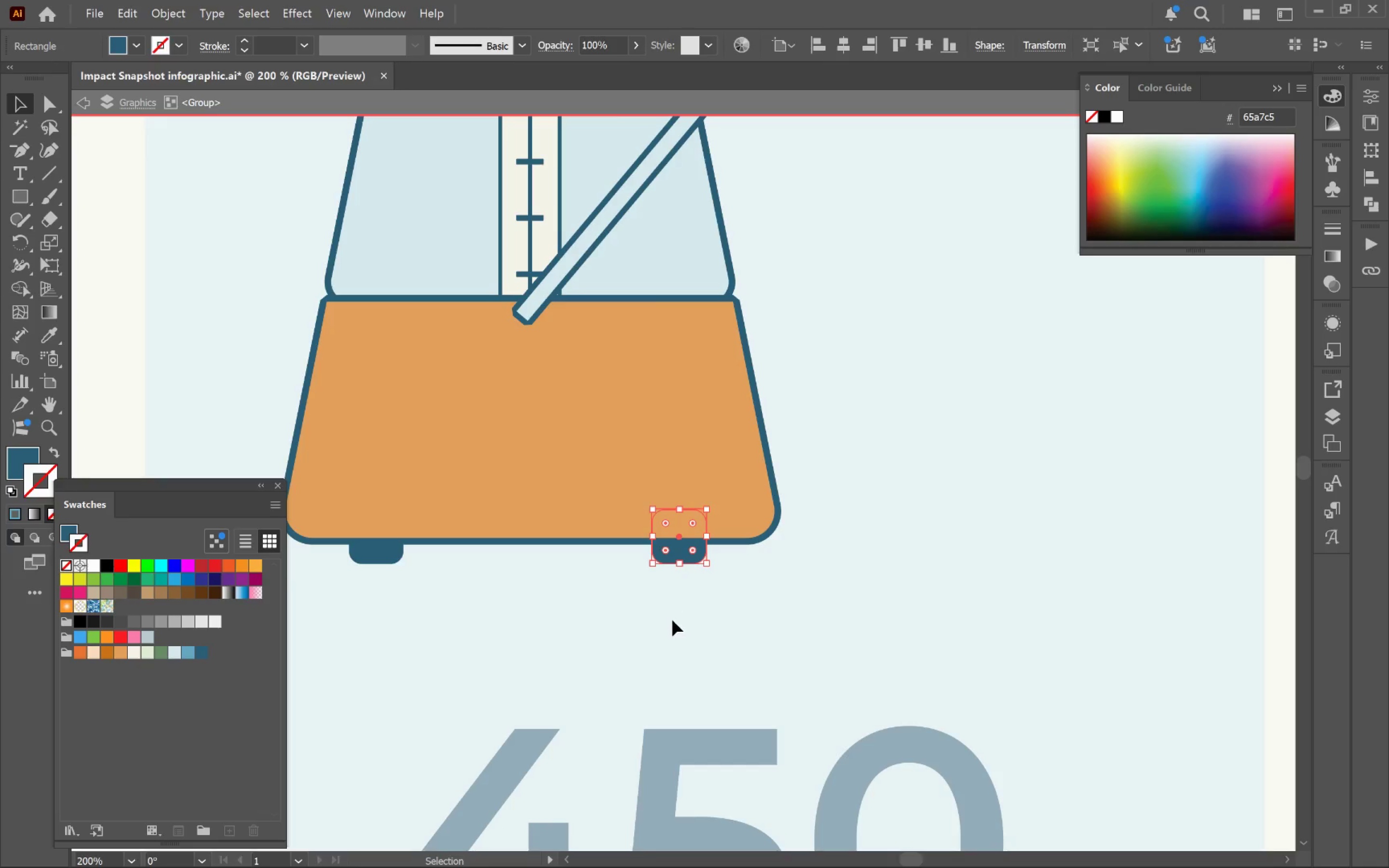 
hold_key(key=AltLeft, duration=1.05)
left_click([669, 624])
 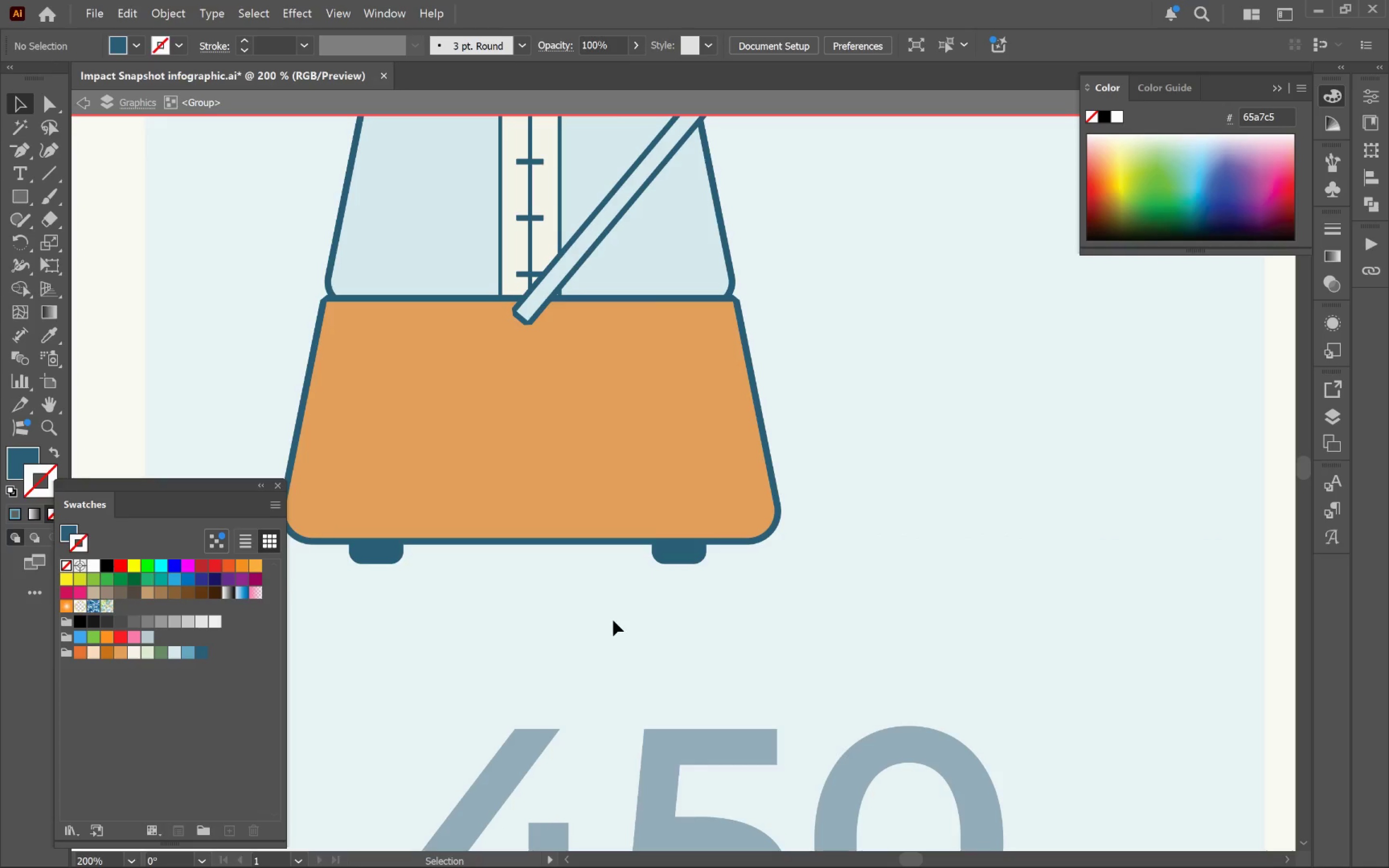 
hold_key(key=Space, duration=0.42)
 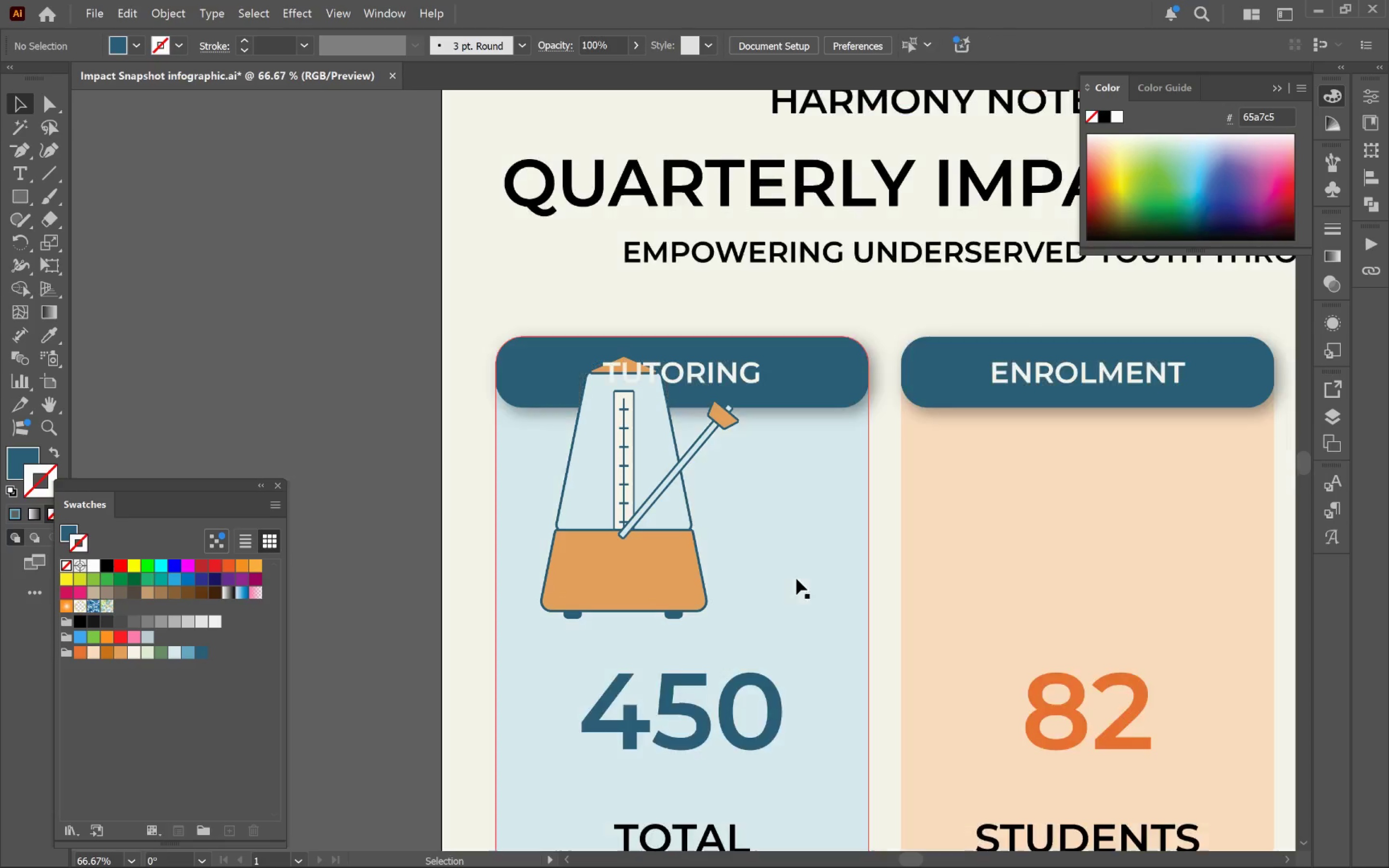 
scroll: coordinate [607, 616], scroll_direction: down, amount: 3.0
 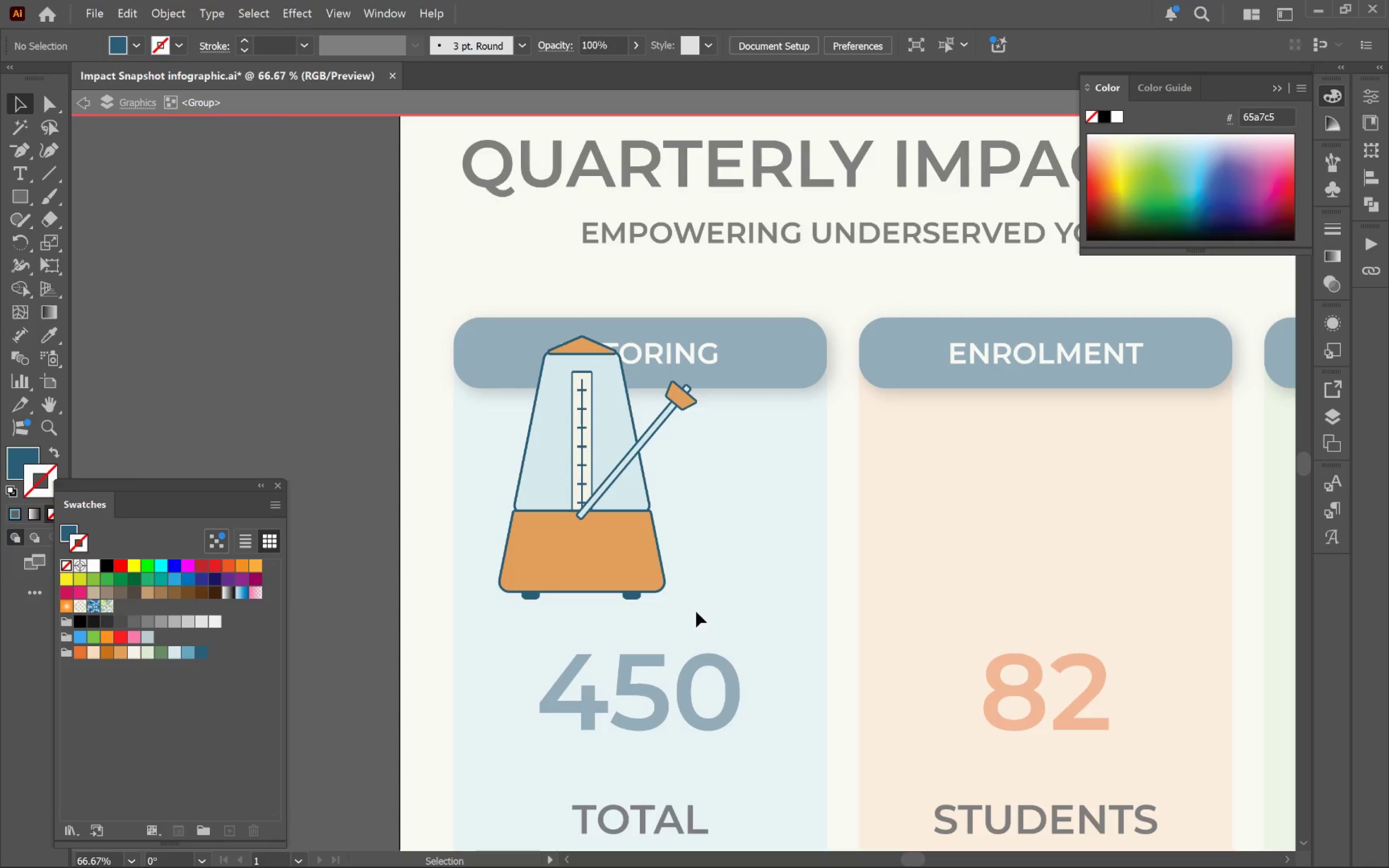 
left_click_drag(start_coordinate=[762, 585], to_coordinate=[803, 605])
 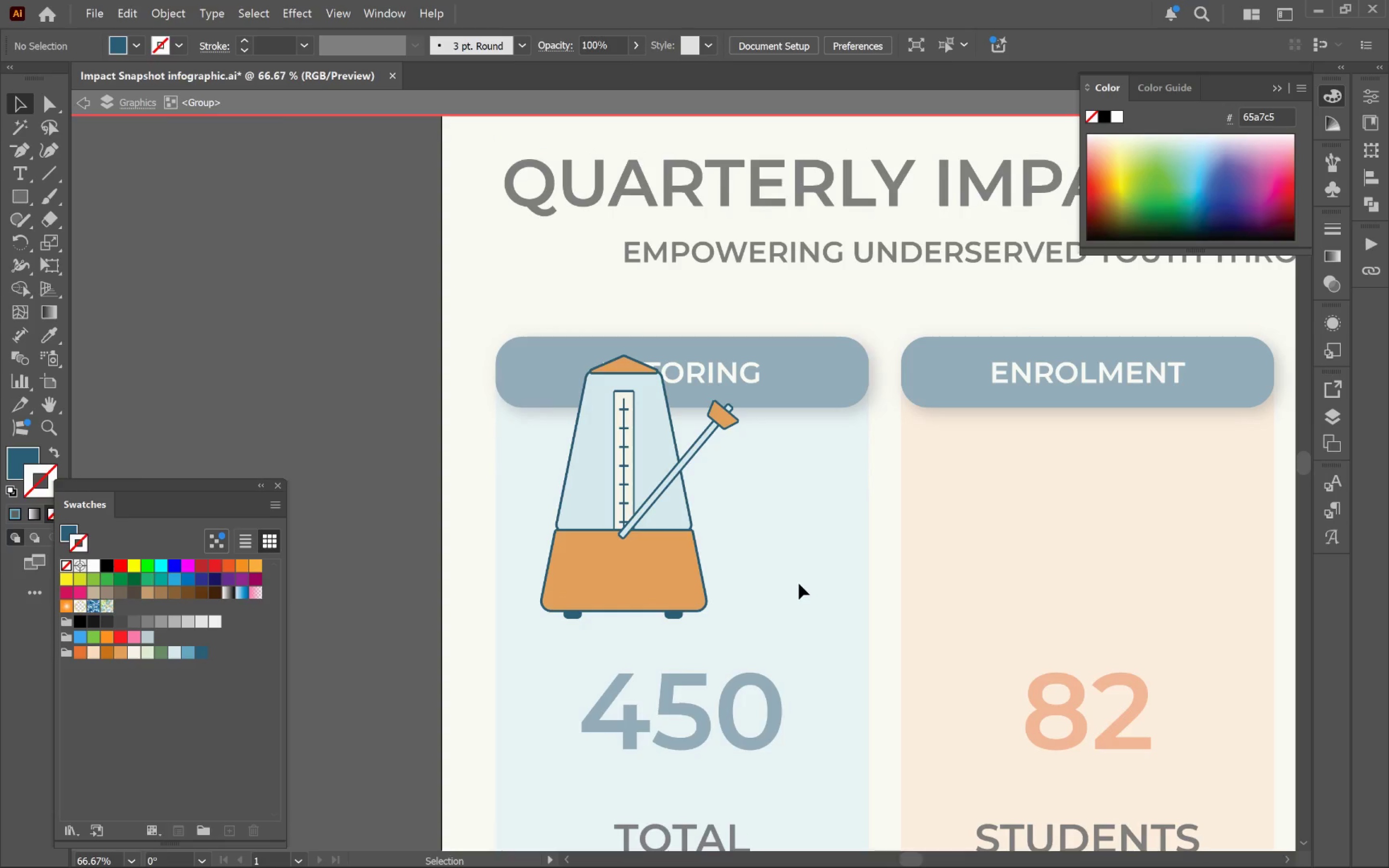 
double_click([799, 583])
 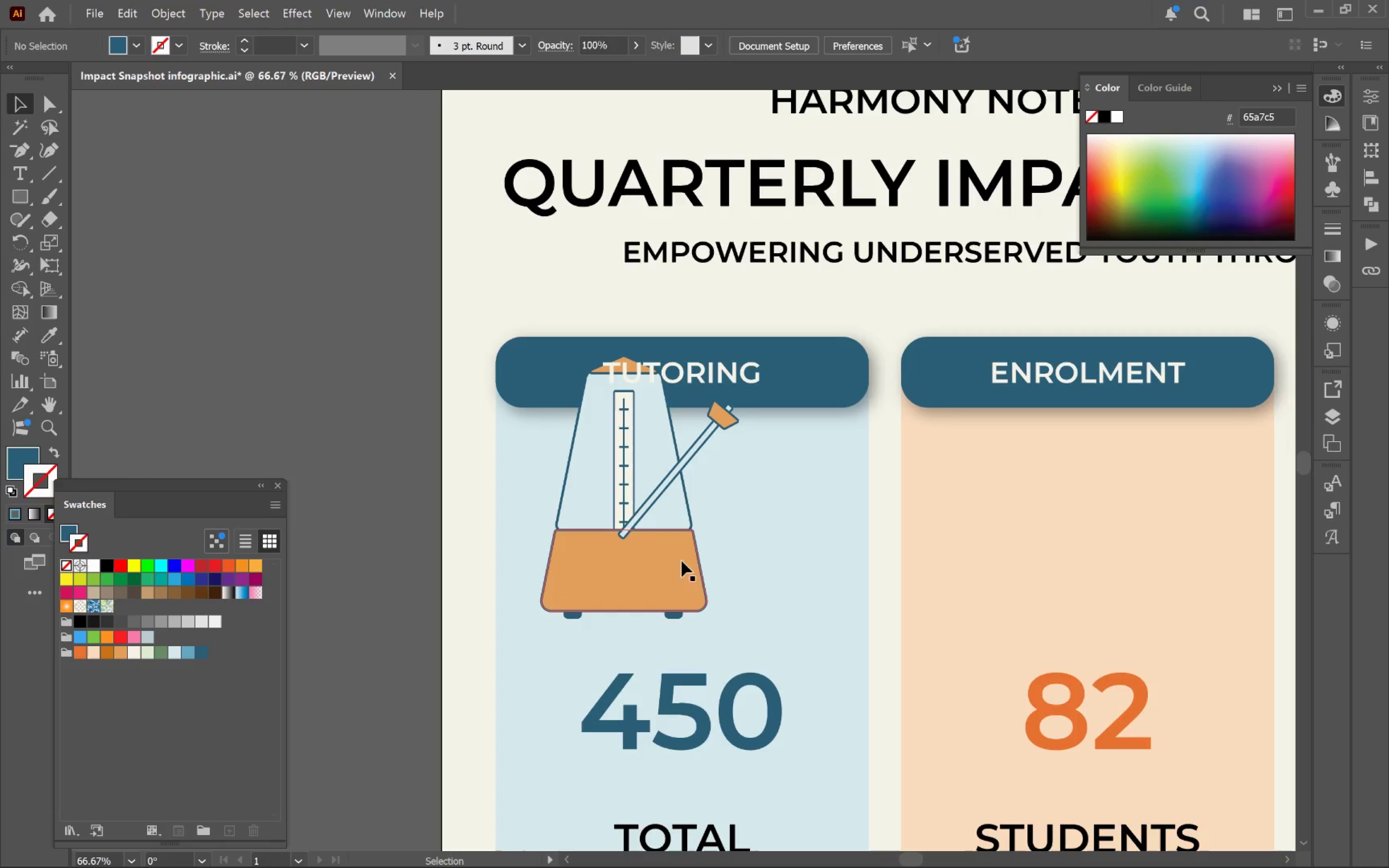 
triple_click([651, 562])
 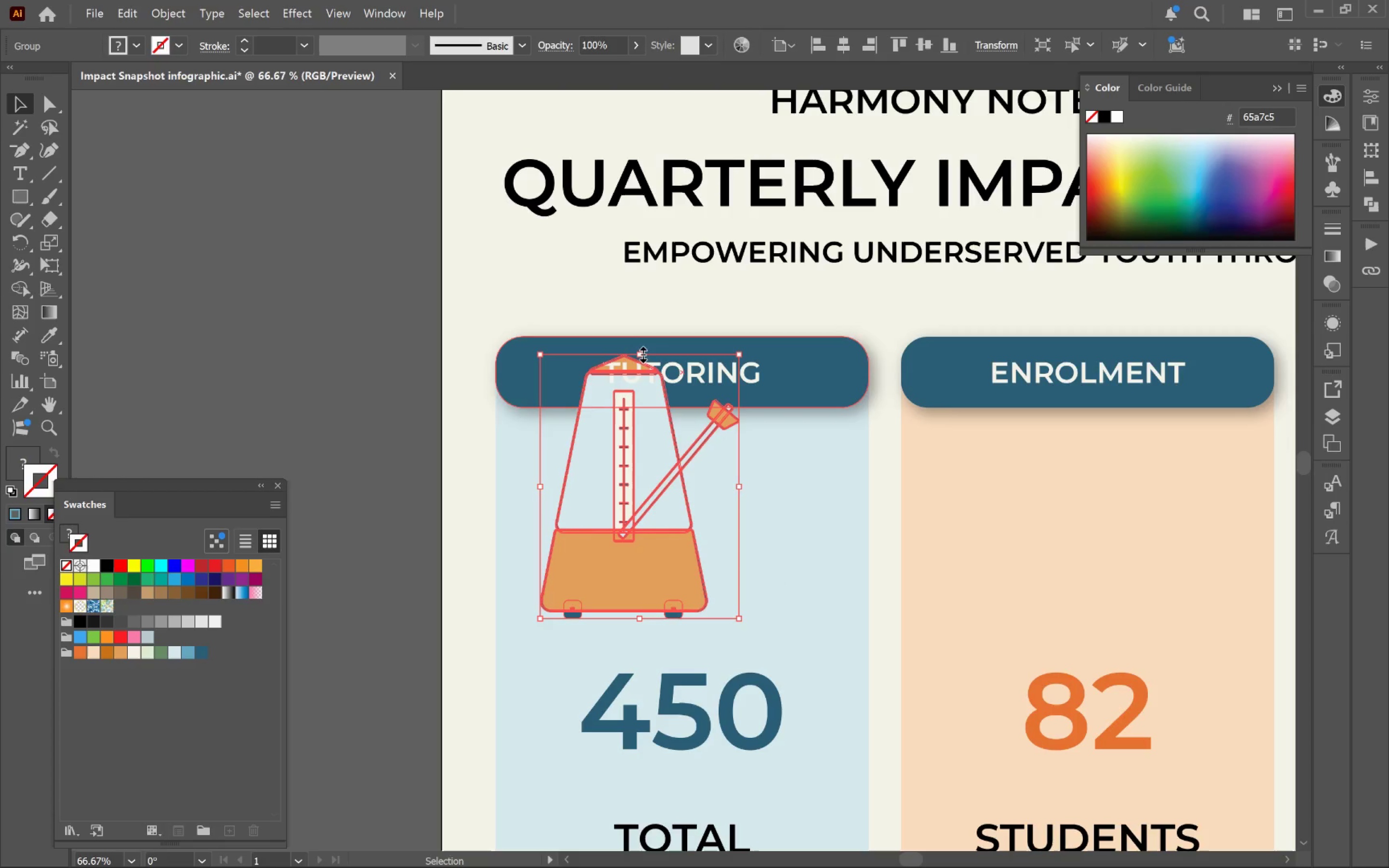 
left_click_drag(start_coordinate=[643, 353], to_coordinate=[645, 442])
 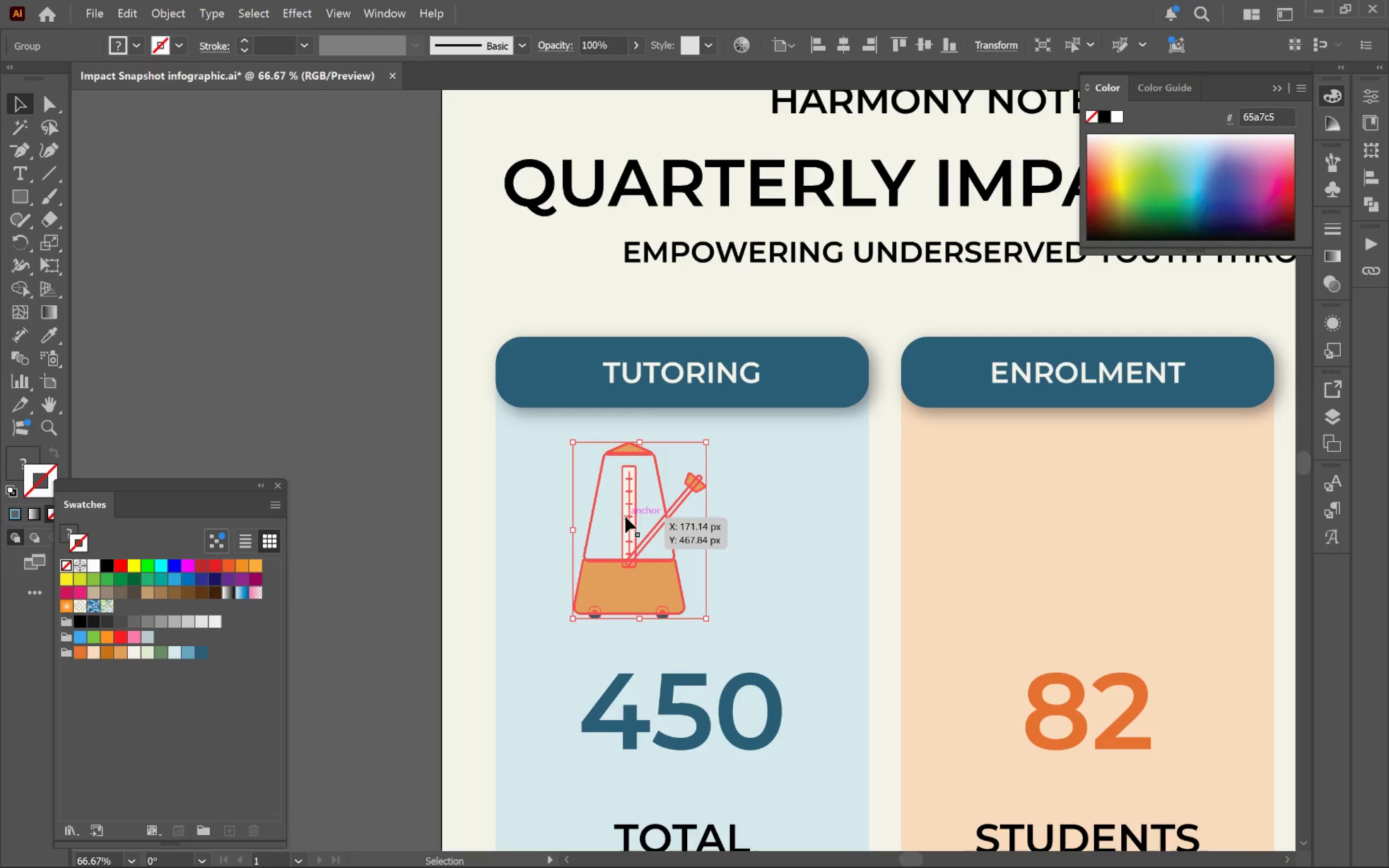 
hold_key(key=ShiftLeft, duration=1.28)
 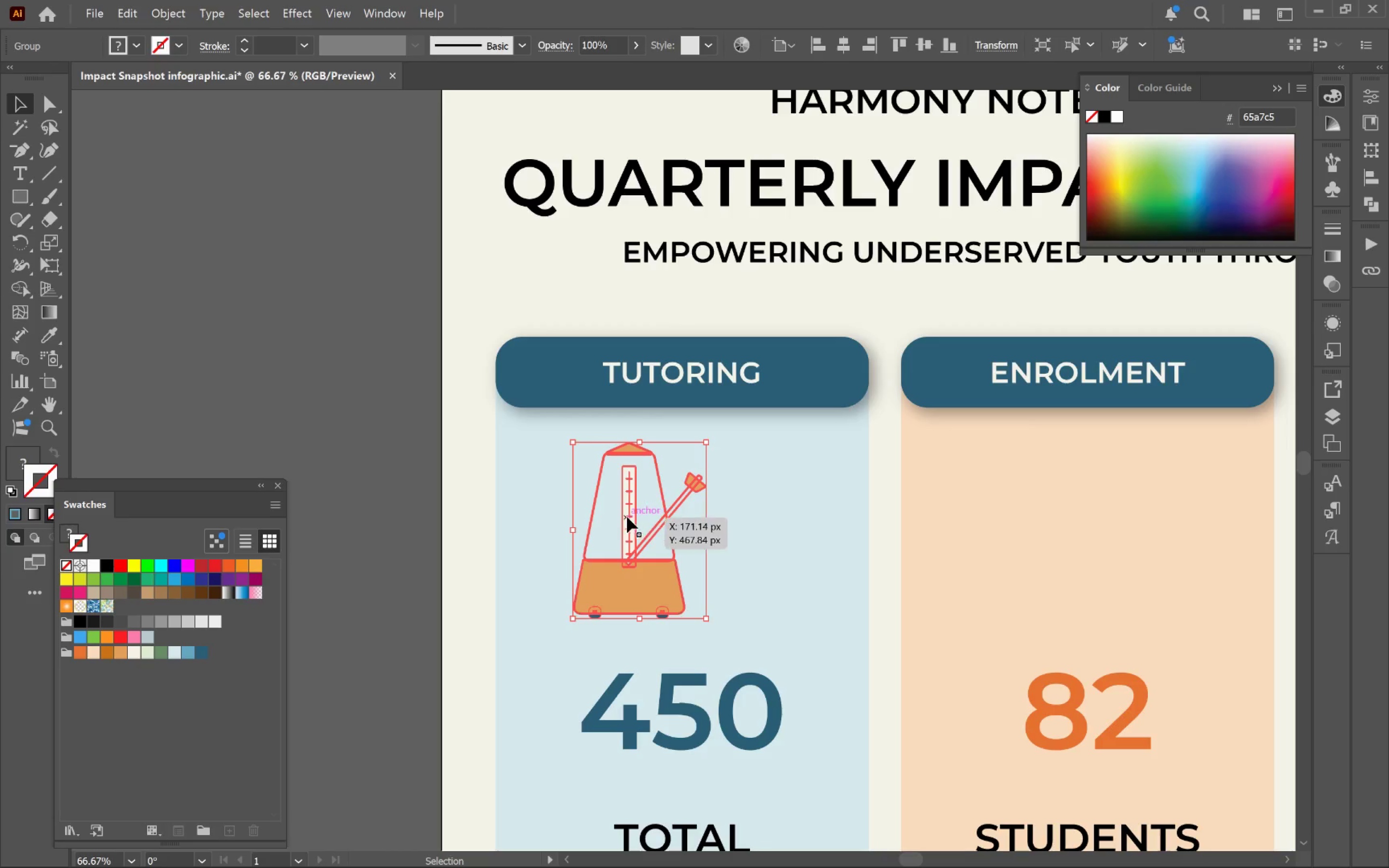 
left_click_drag(start_coordinate=[626, 517], to_coordinate=[681, 522])
 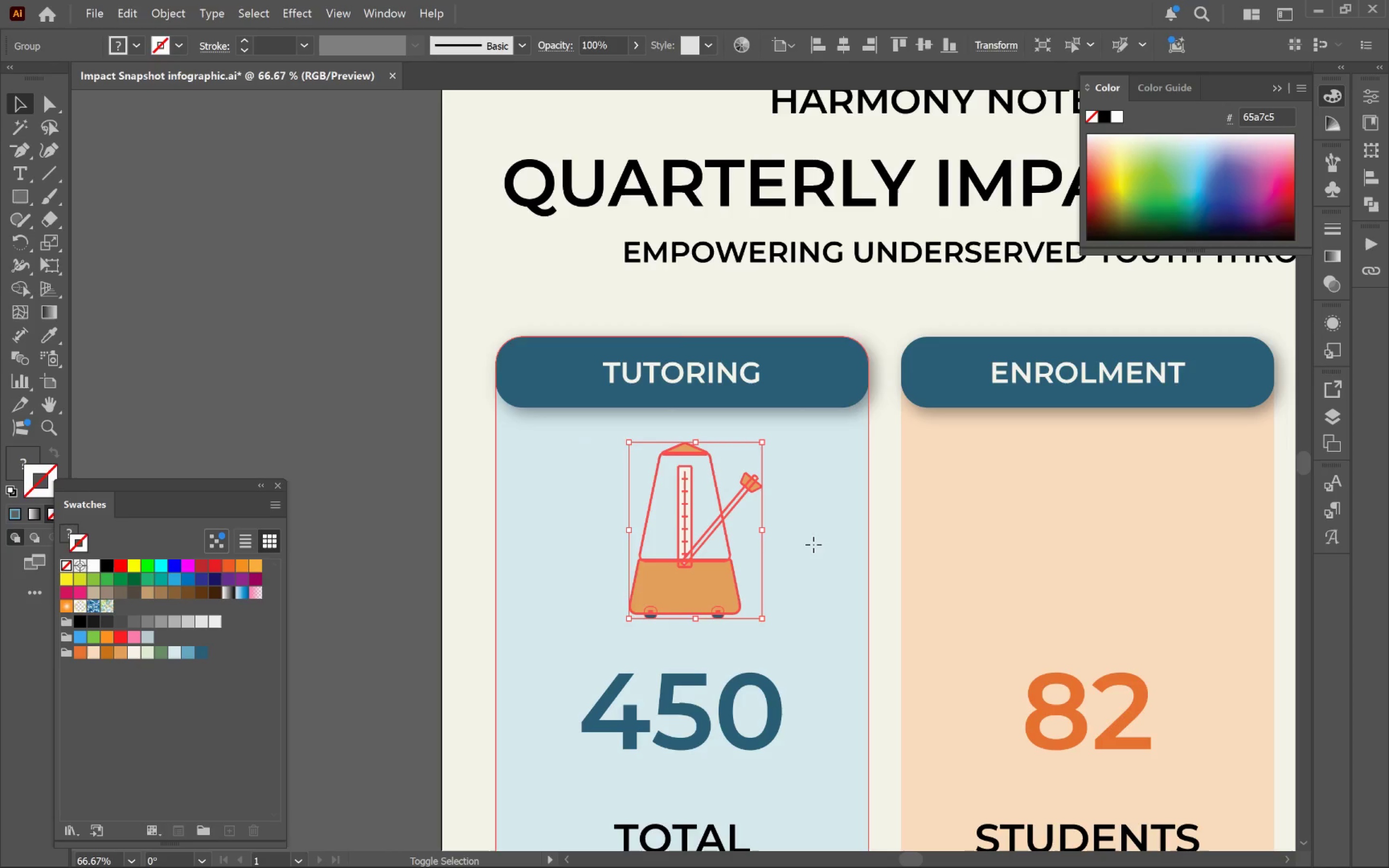 
hold_key(key=ShiftLeft, duration=1.07)
left_click([813, 544])
 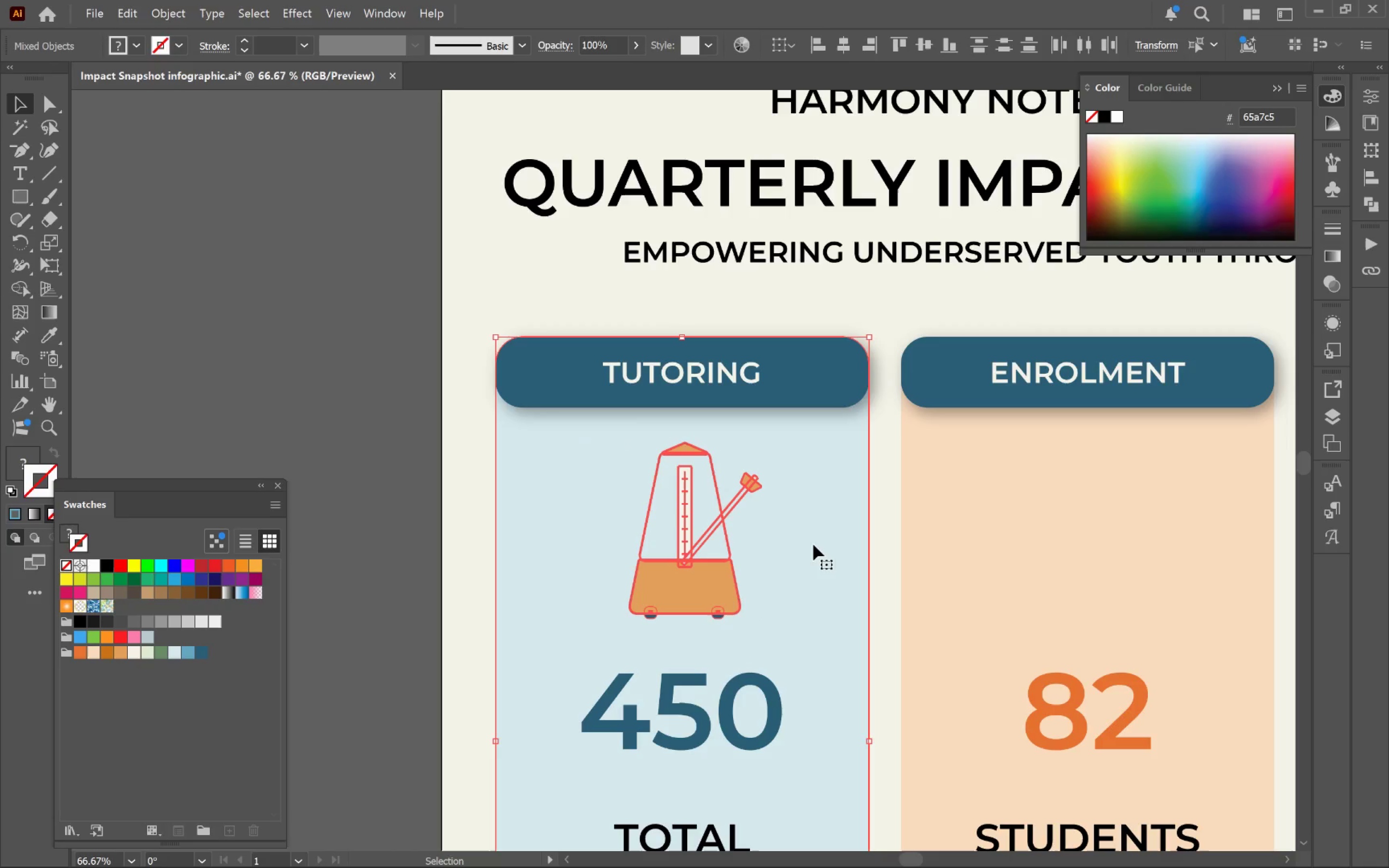 
left_click([813, 544])
 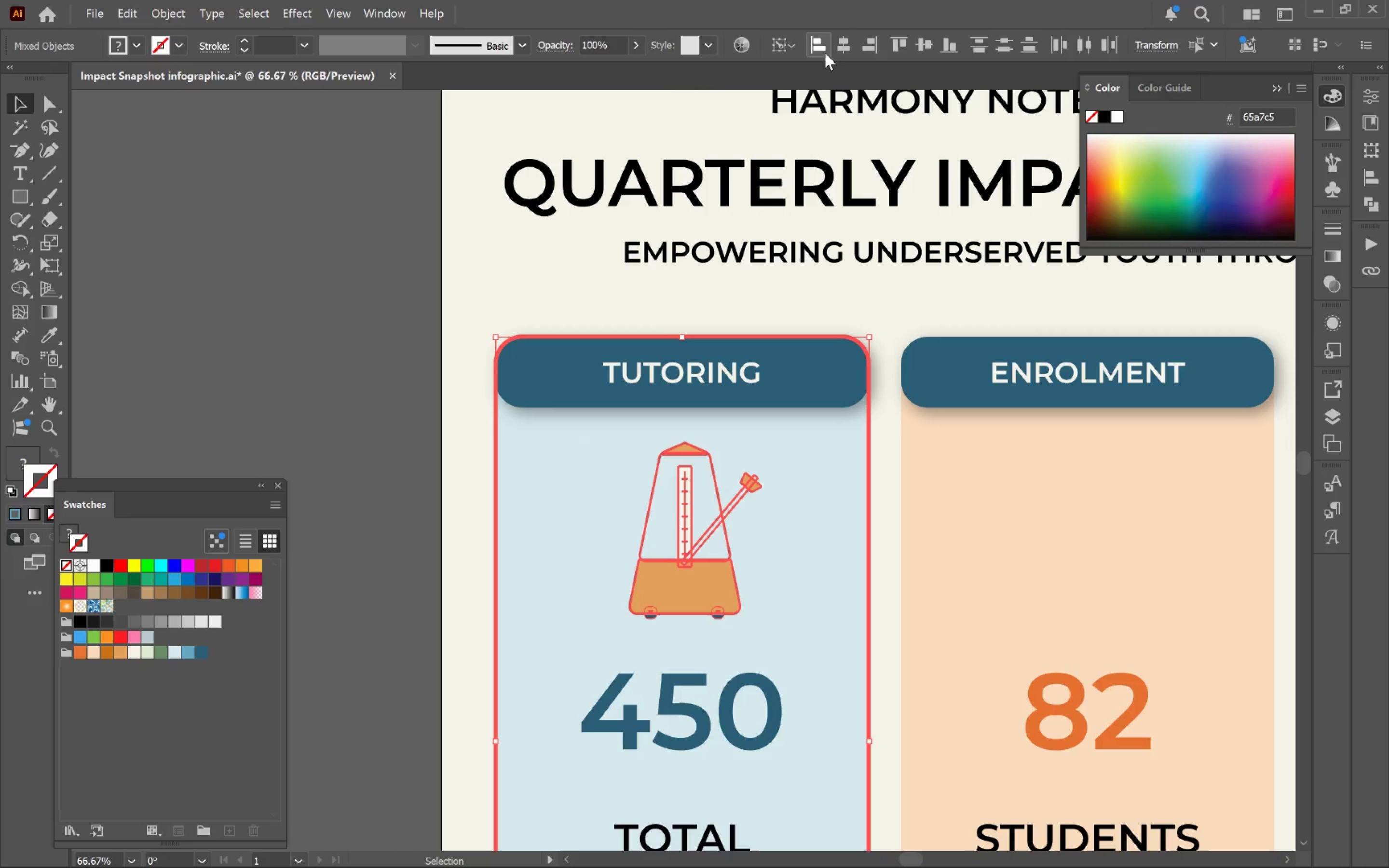 
left_click([839, 51])
 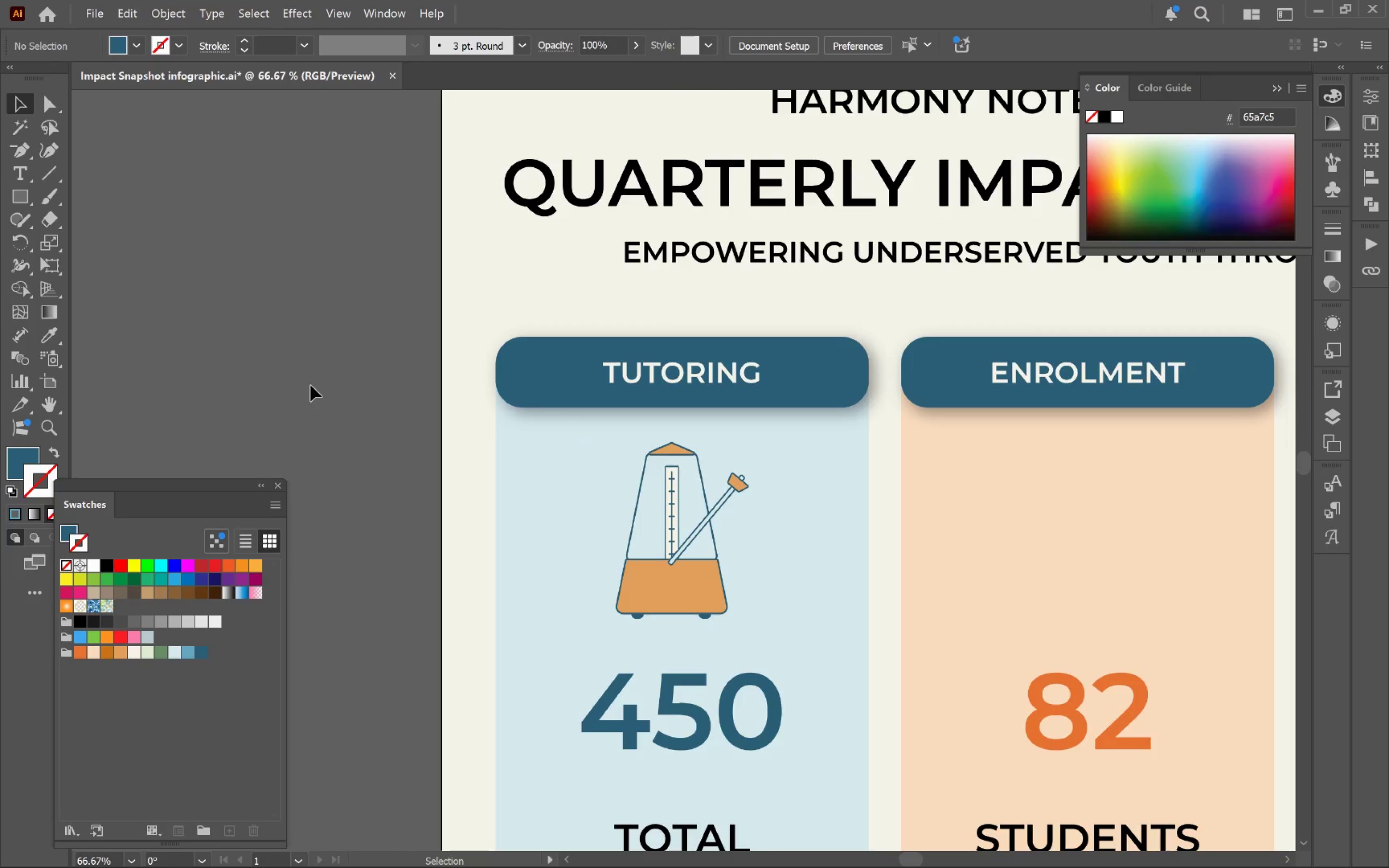 
hold_key(key=AltLeft, duration=0.36)
 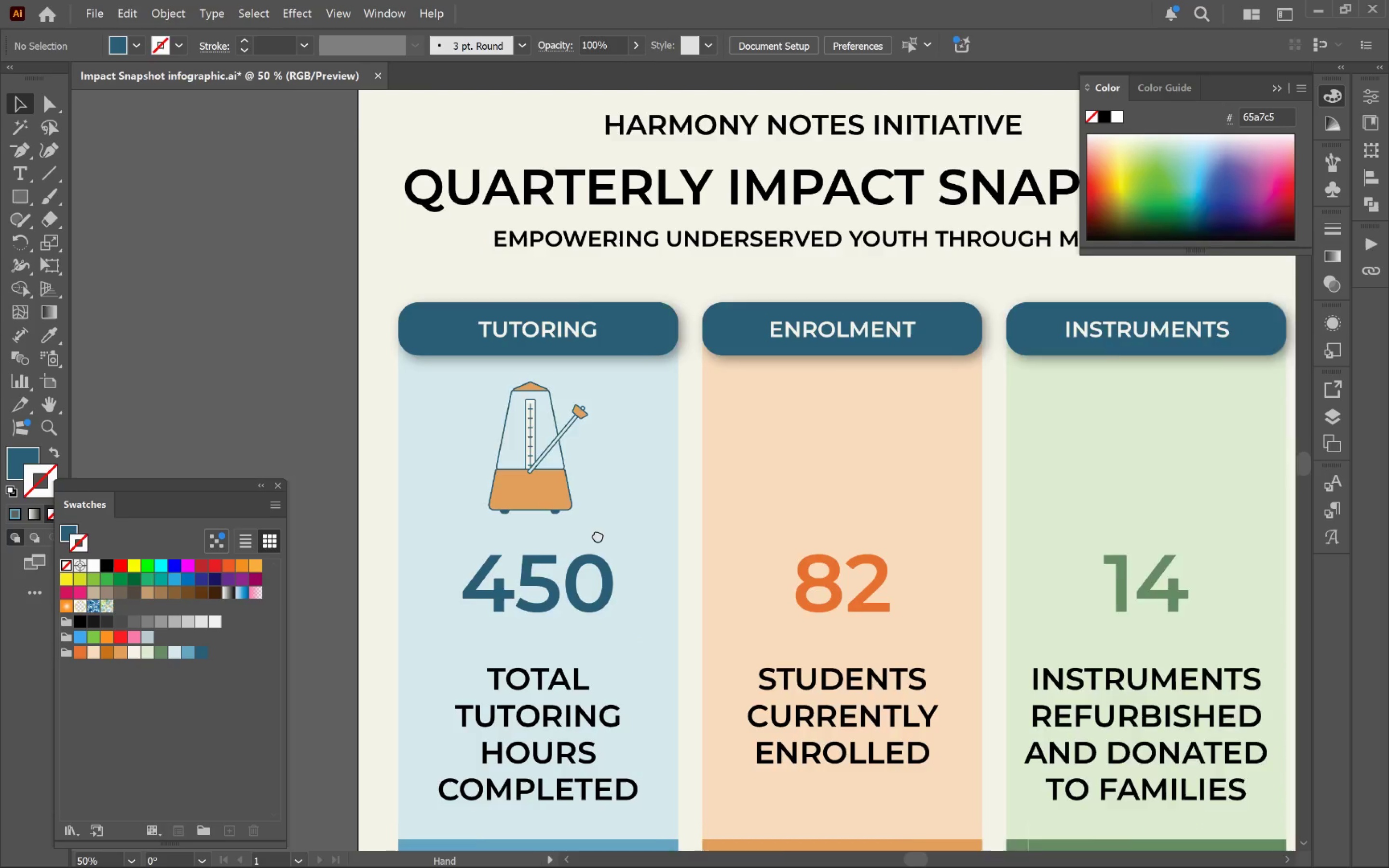 
hold_key(key=Space, duration=0.87)
 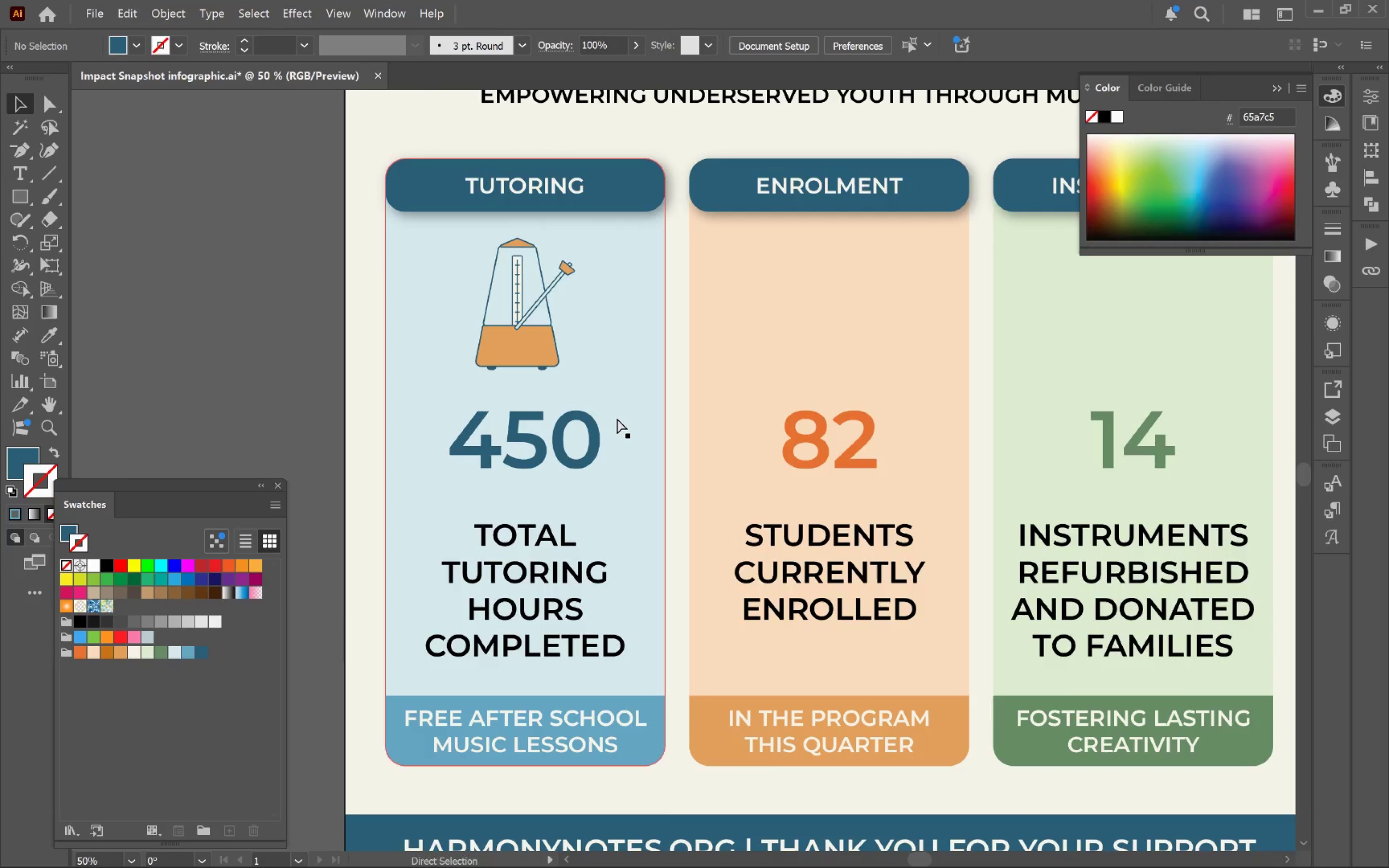 
scroll: coordinate [311, 385], scroll_direction: down, amount: 1.0
 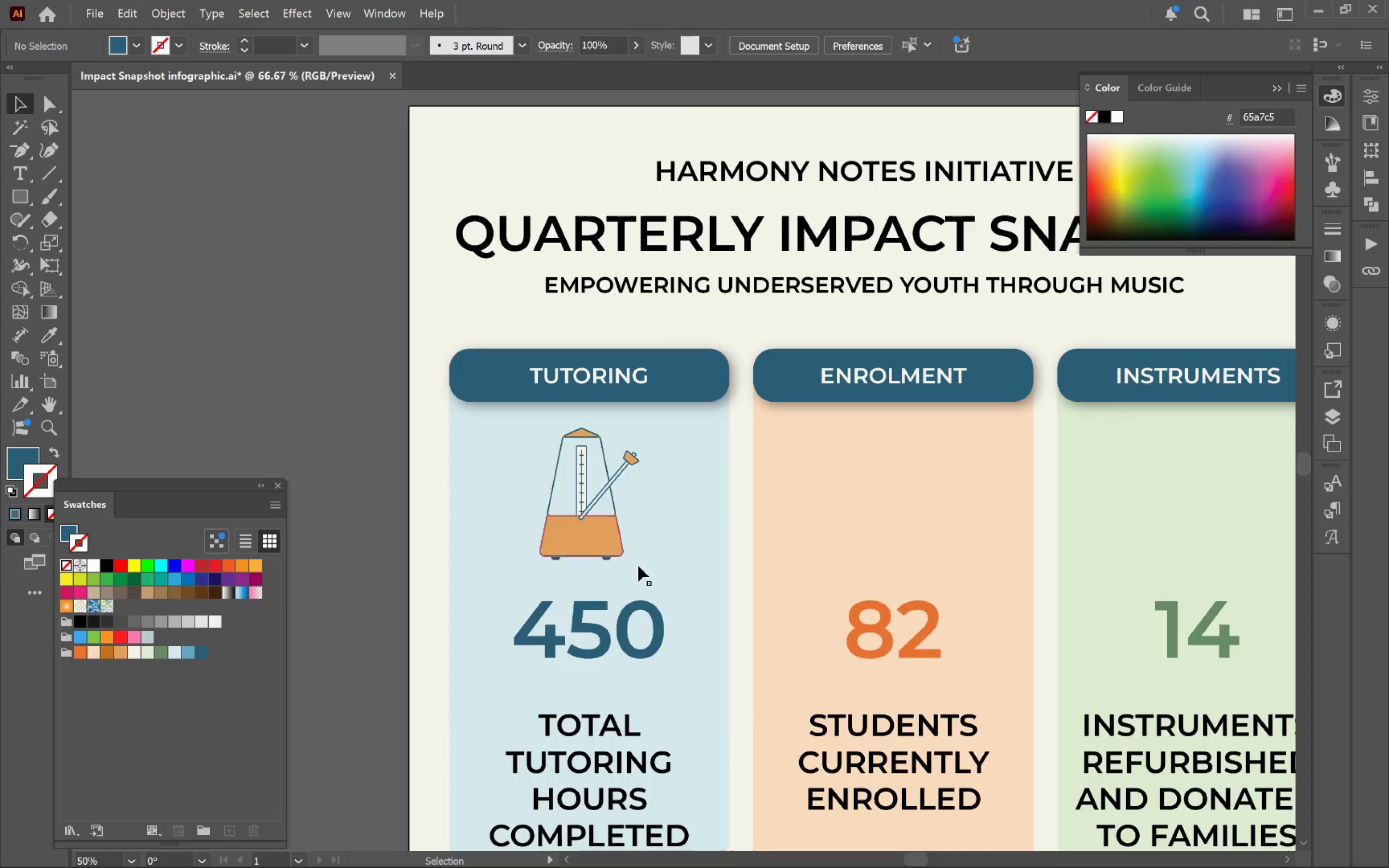 
left_click_drag(start_coordinate=[680, 608], to_coordinate=[616, 418])
 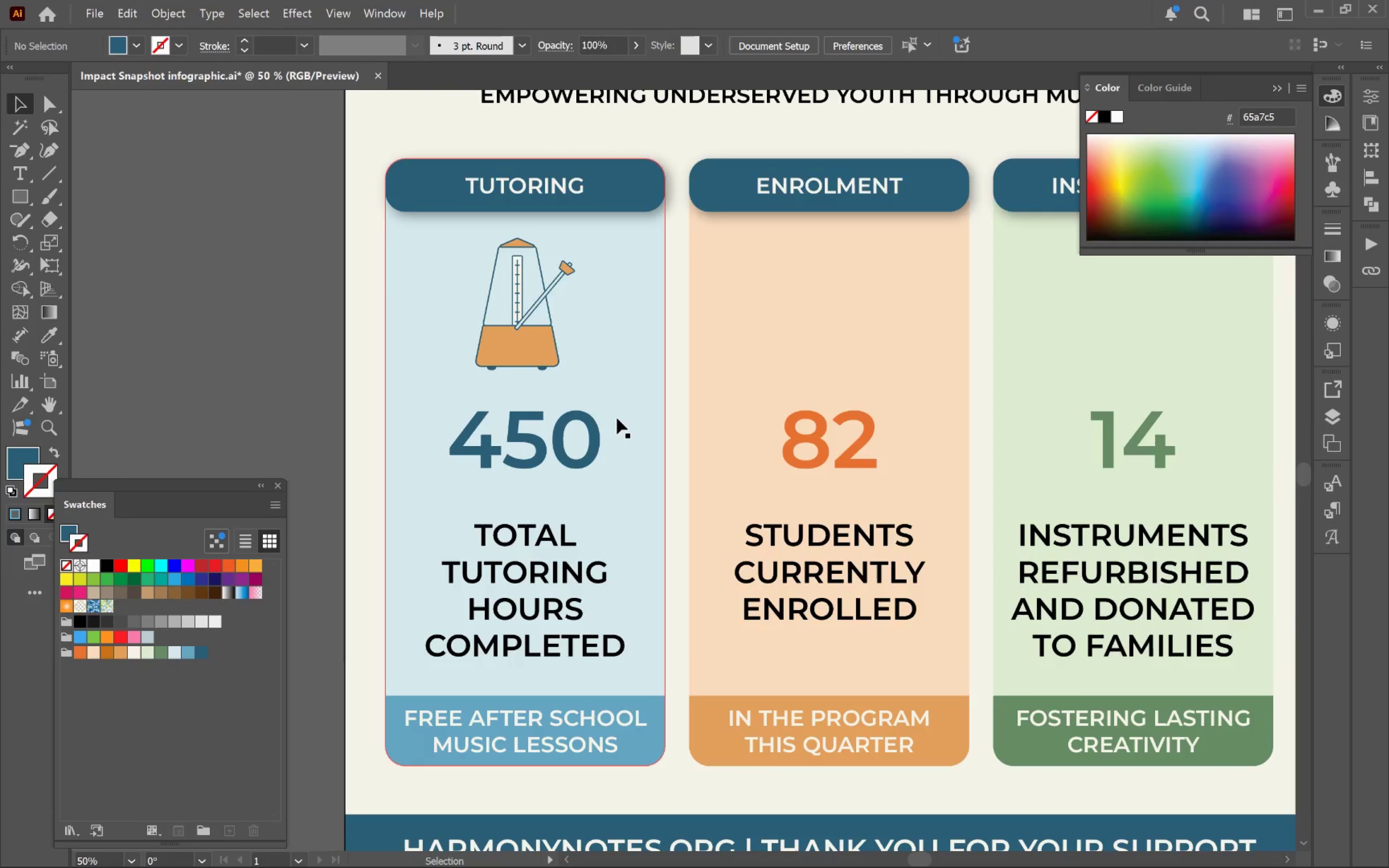 
key(Control+S)
 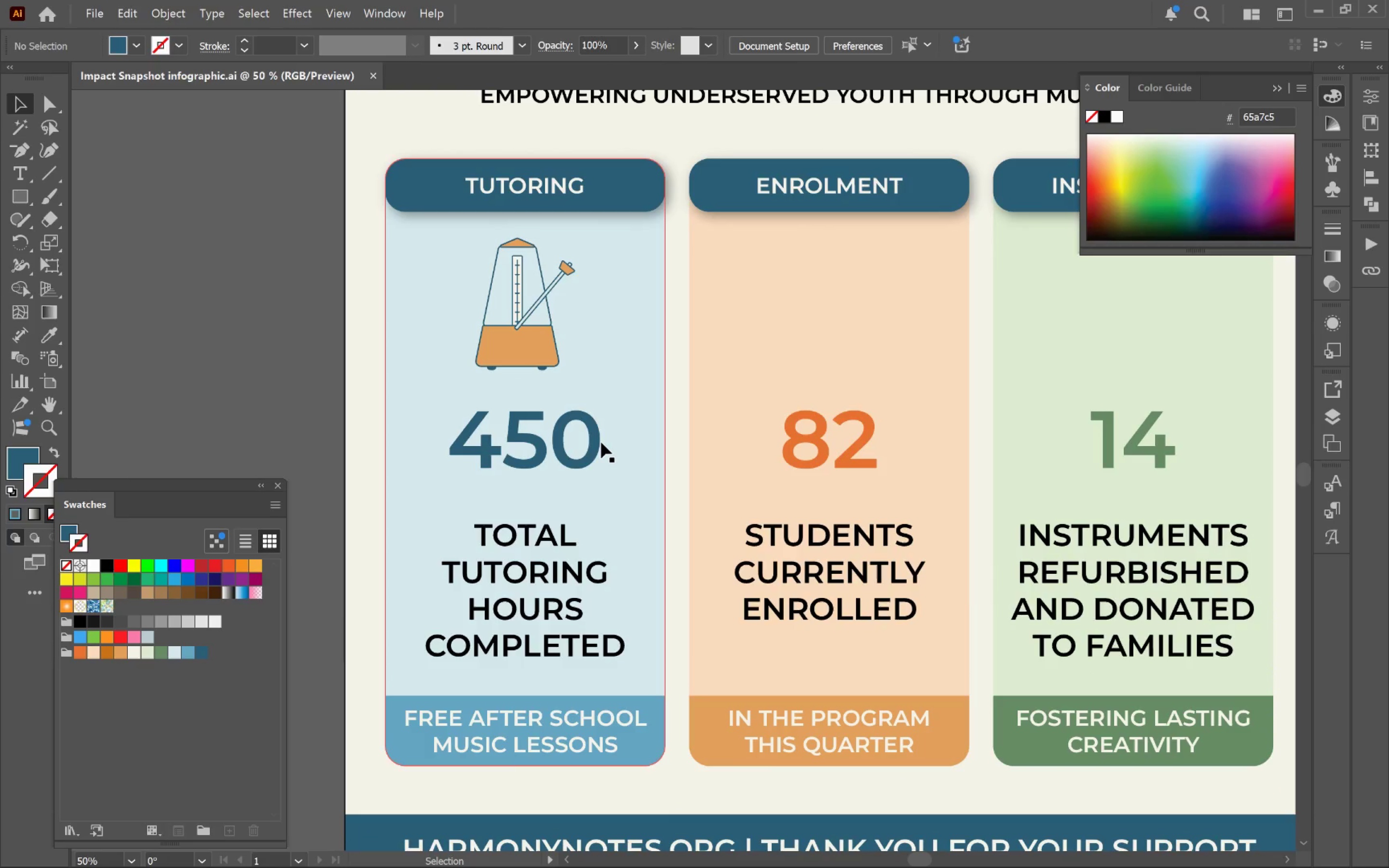 
wait(7.41)
 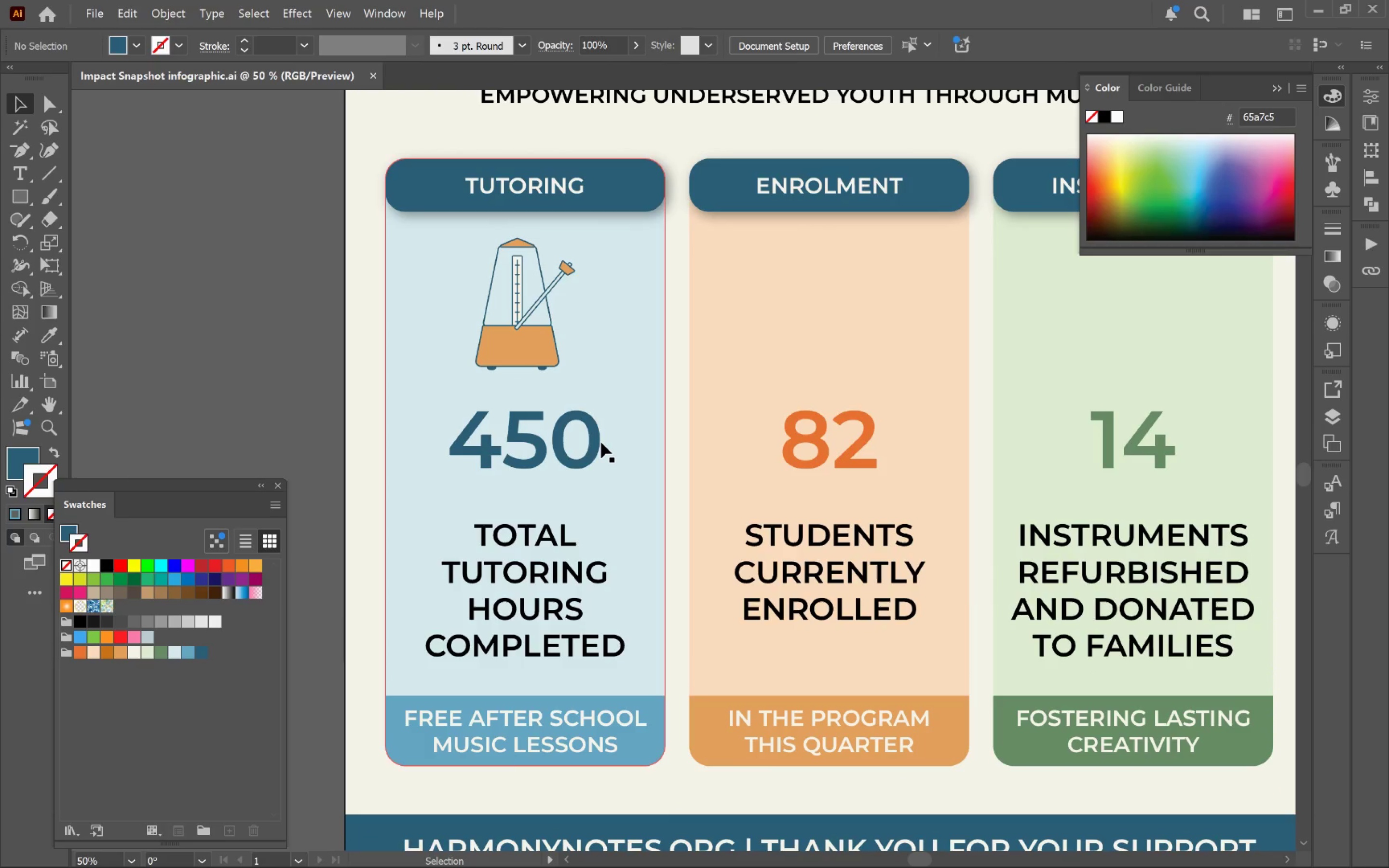 
hold_key(key=Space, duration=1.14)
 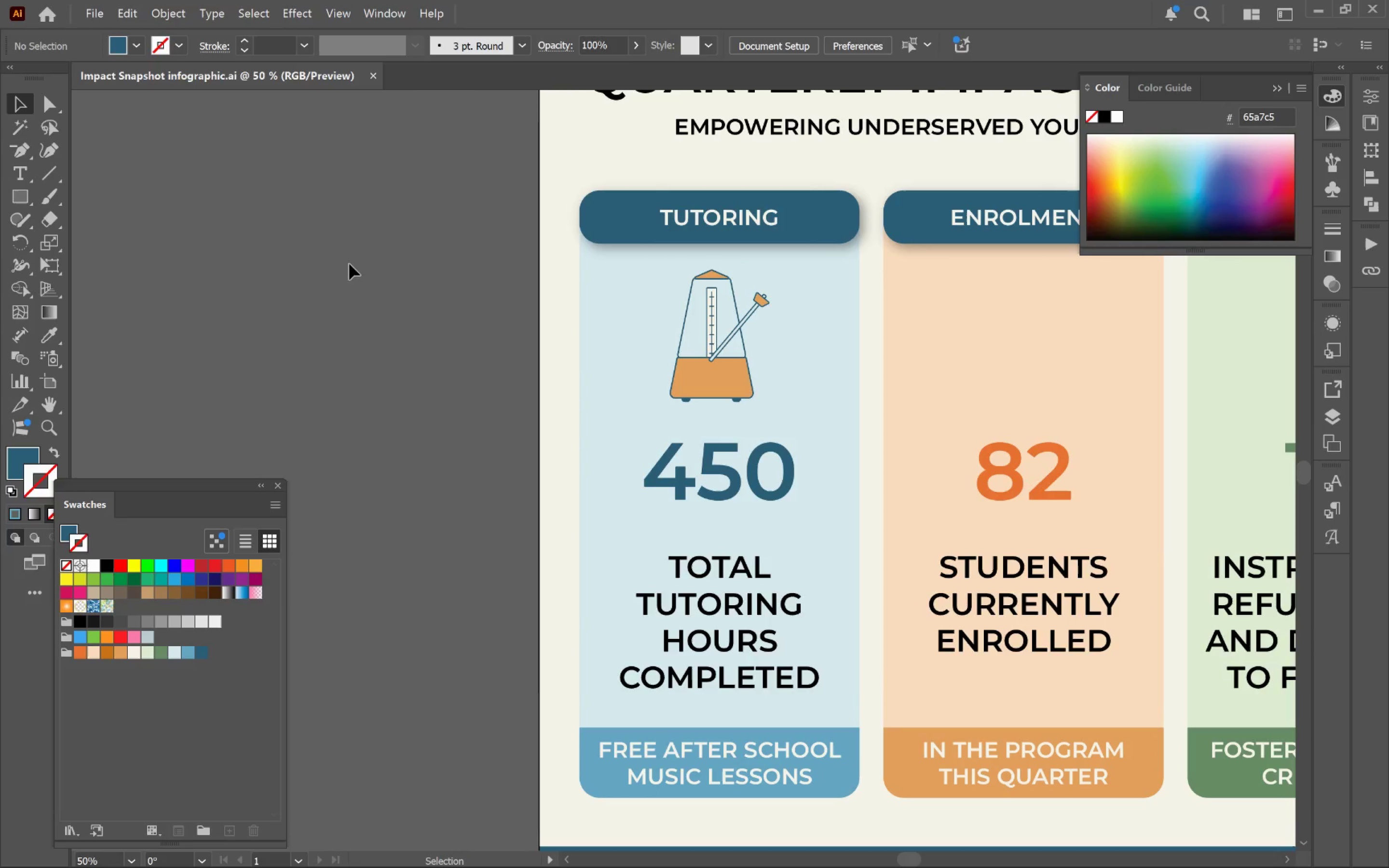 
left_click_drag(start_coordinate=[593, 343], to_coordinate=[788, 375])
 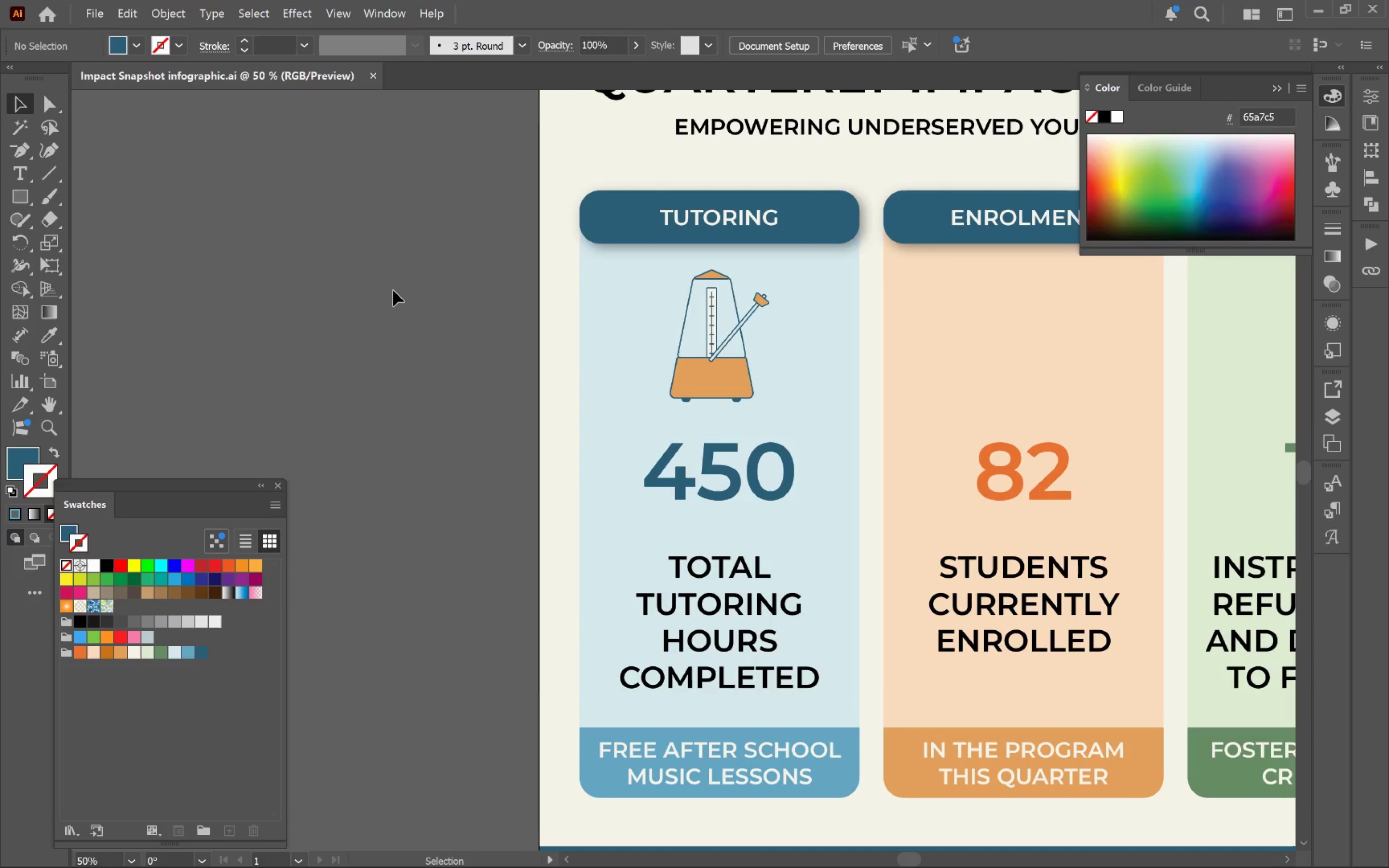 
key(Alt+AltLeft)
 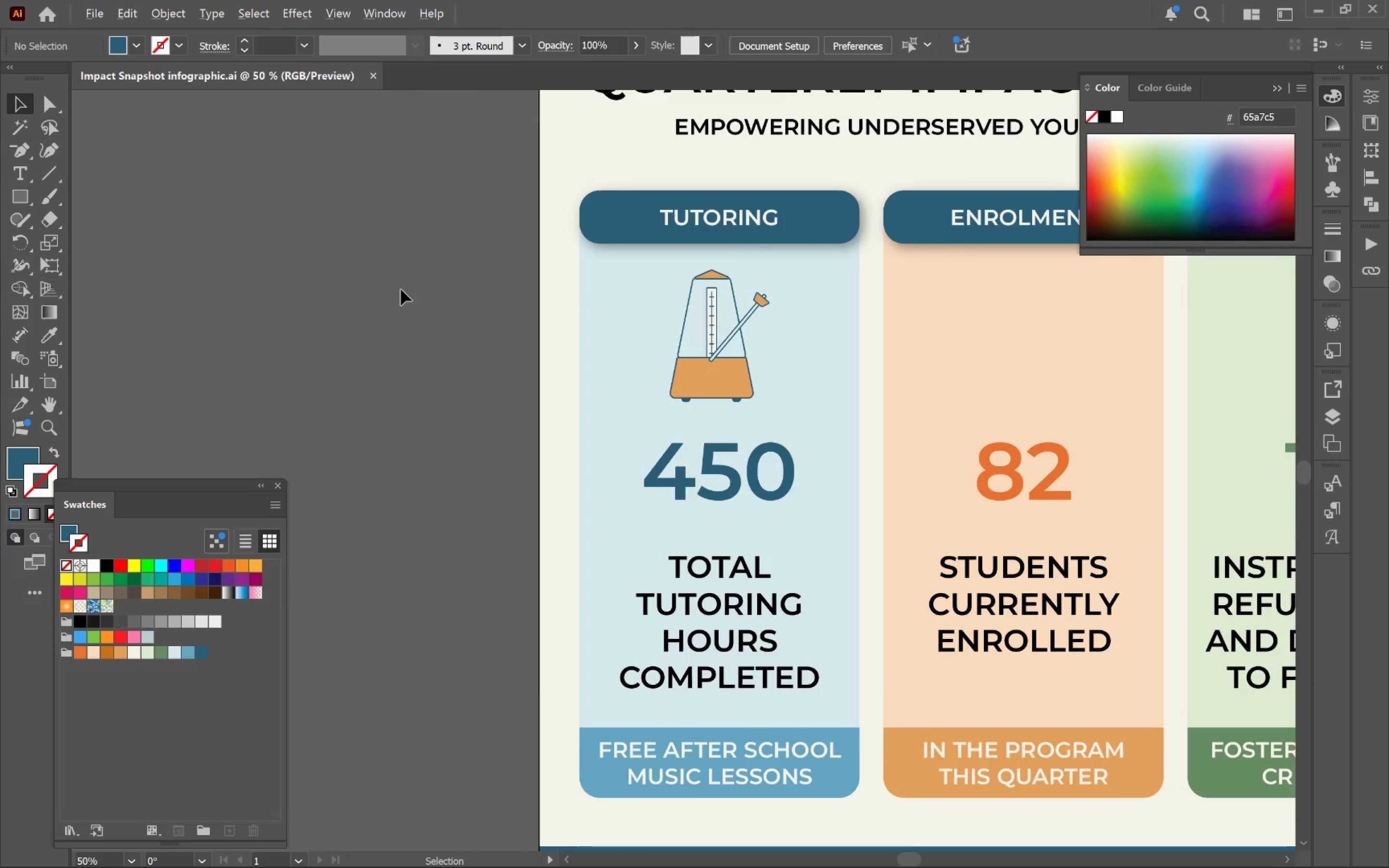 
hold_key(key=Space, duration=1.53)
 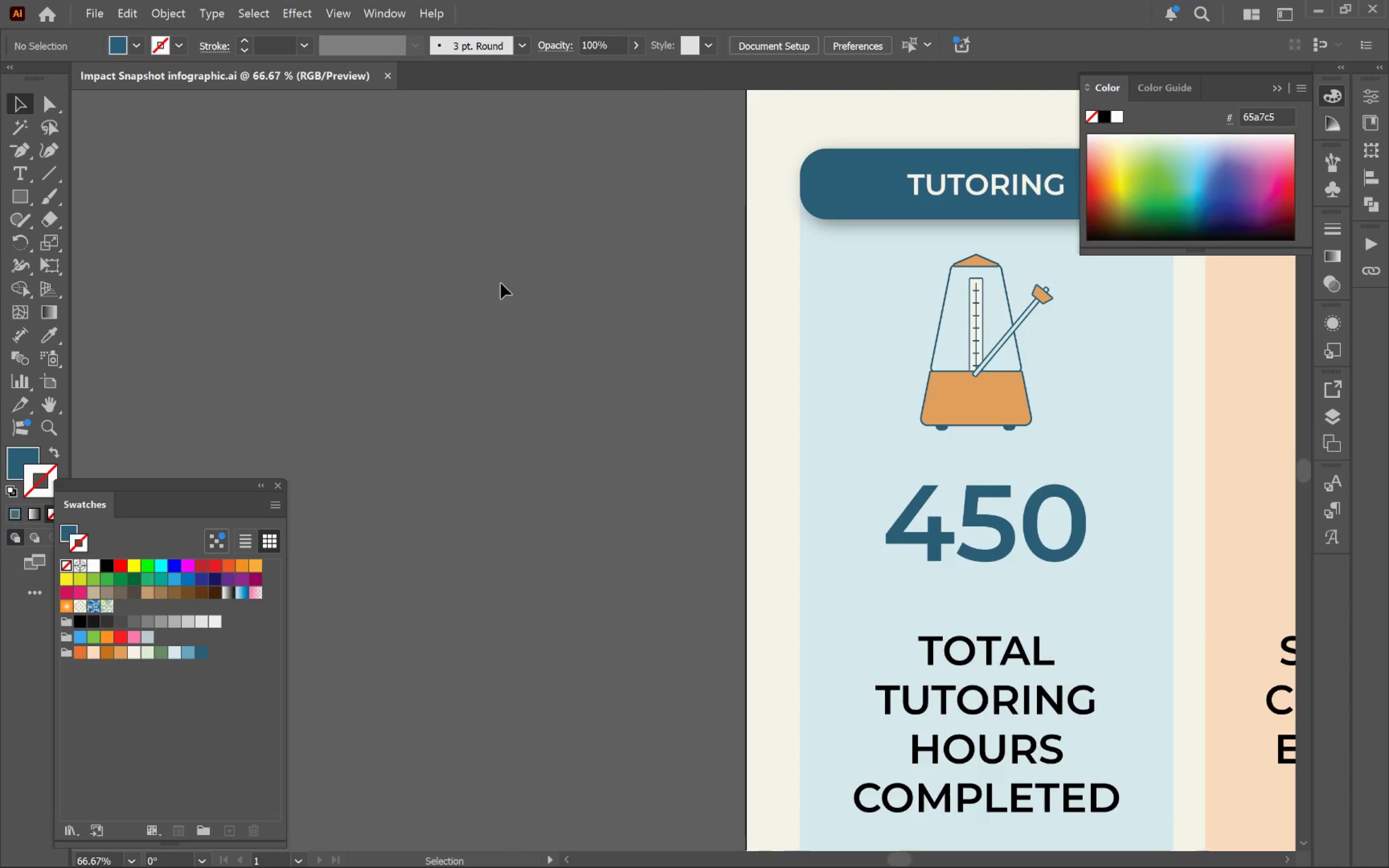 
left_click_drag(start_coordinate=[414, 291], to_coordinate=[574, 282])
 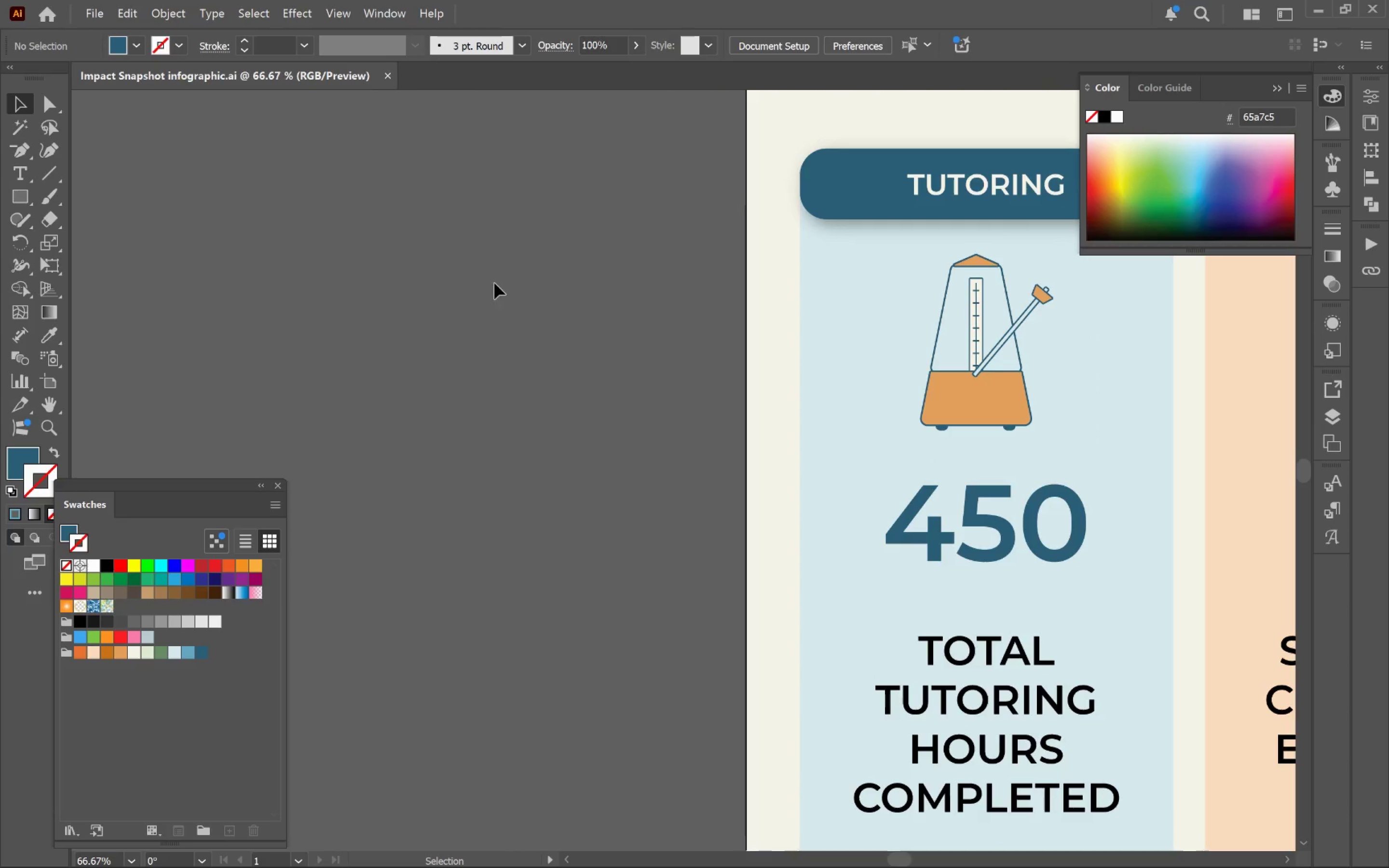 
scroll: coordinate [401, 289], scroll_direction: up, amount: 1.0
 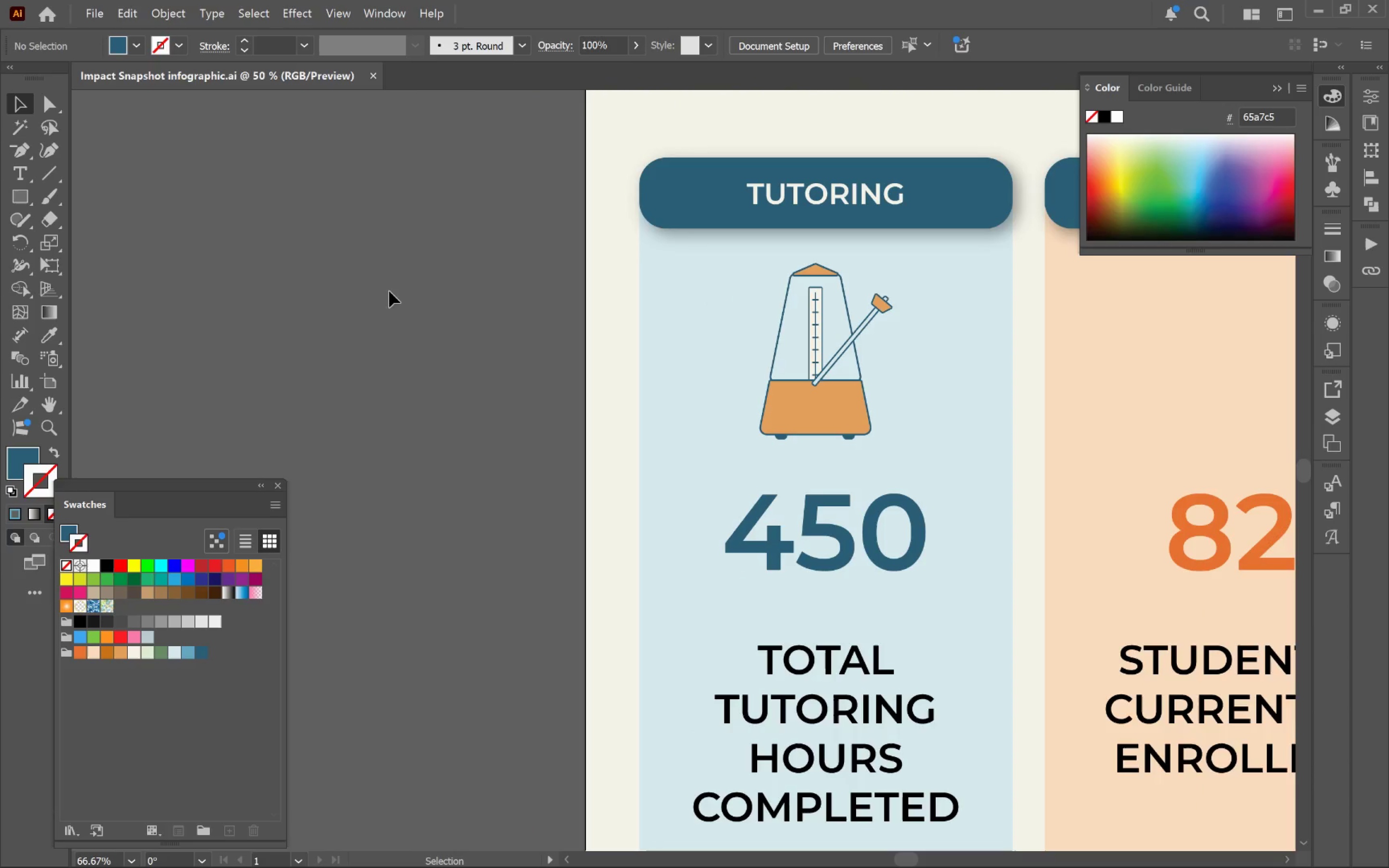 
key(Space)
 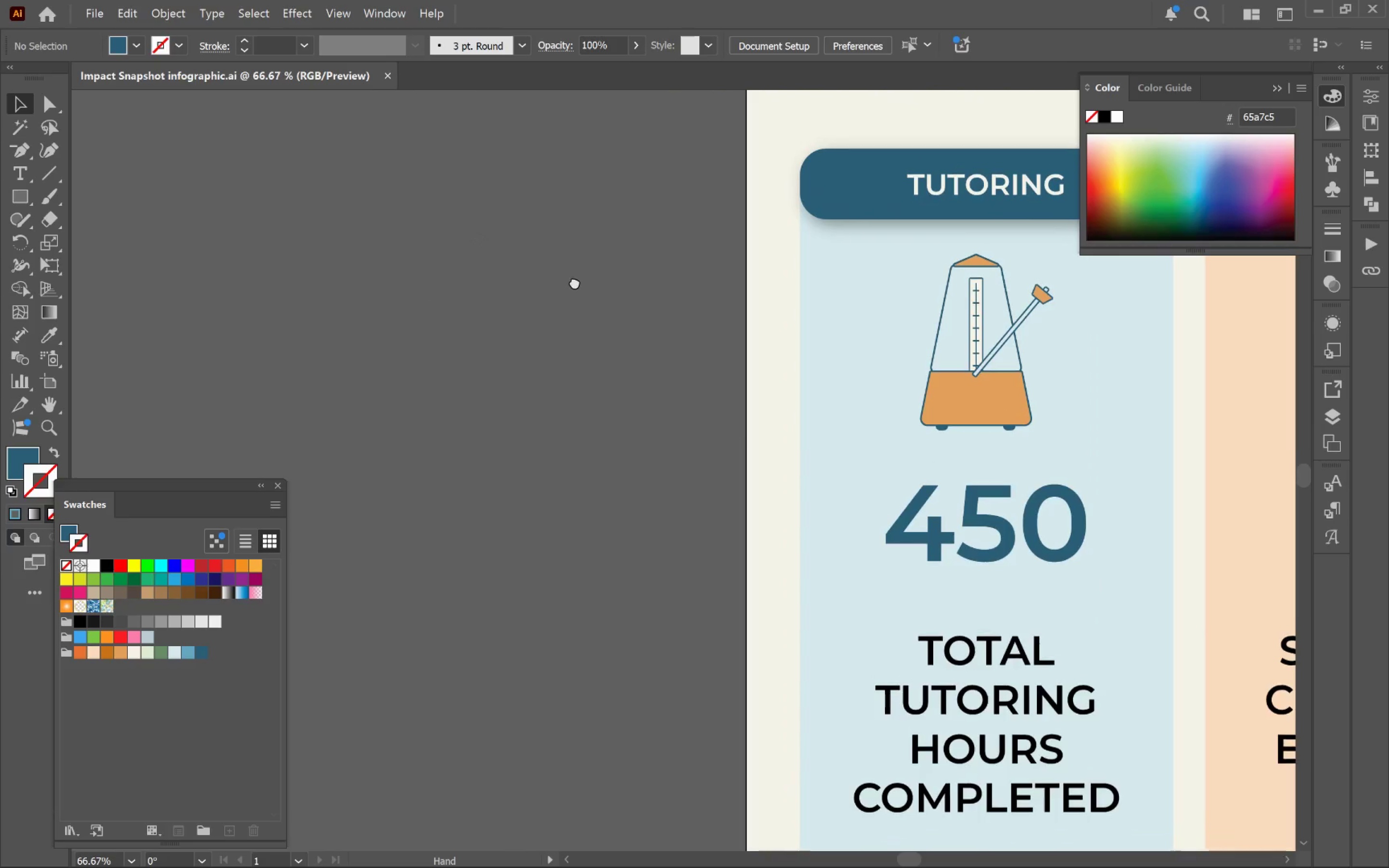 
key(Space)
 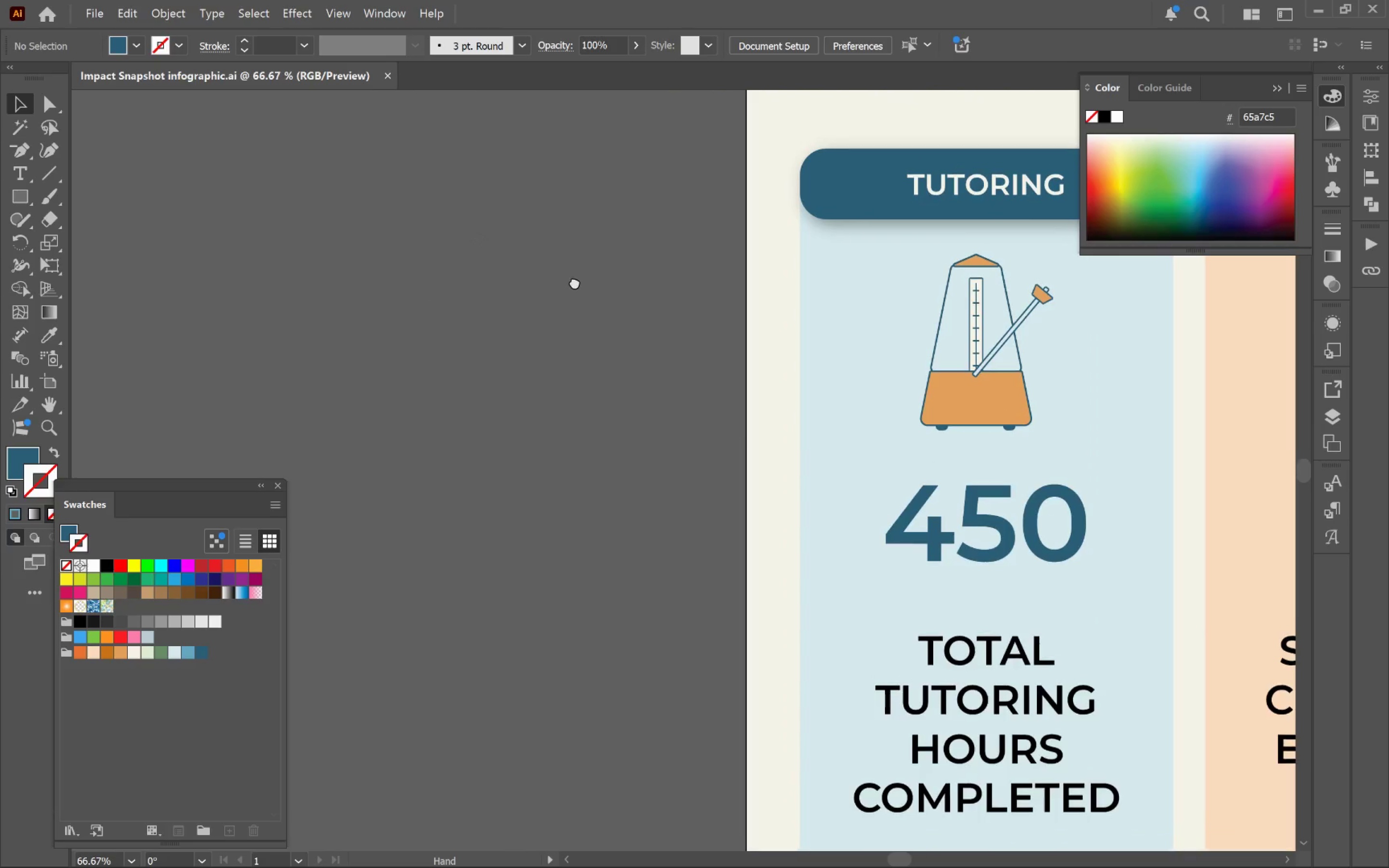 
key(Space)
 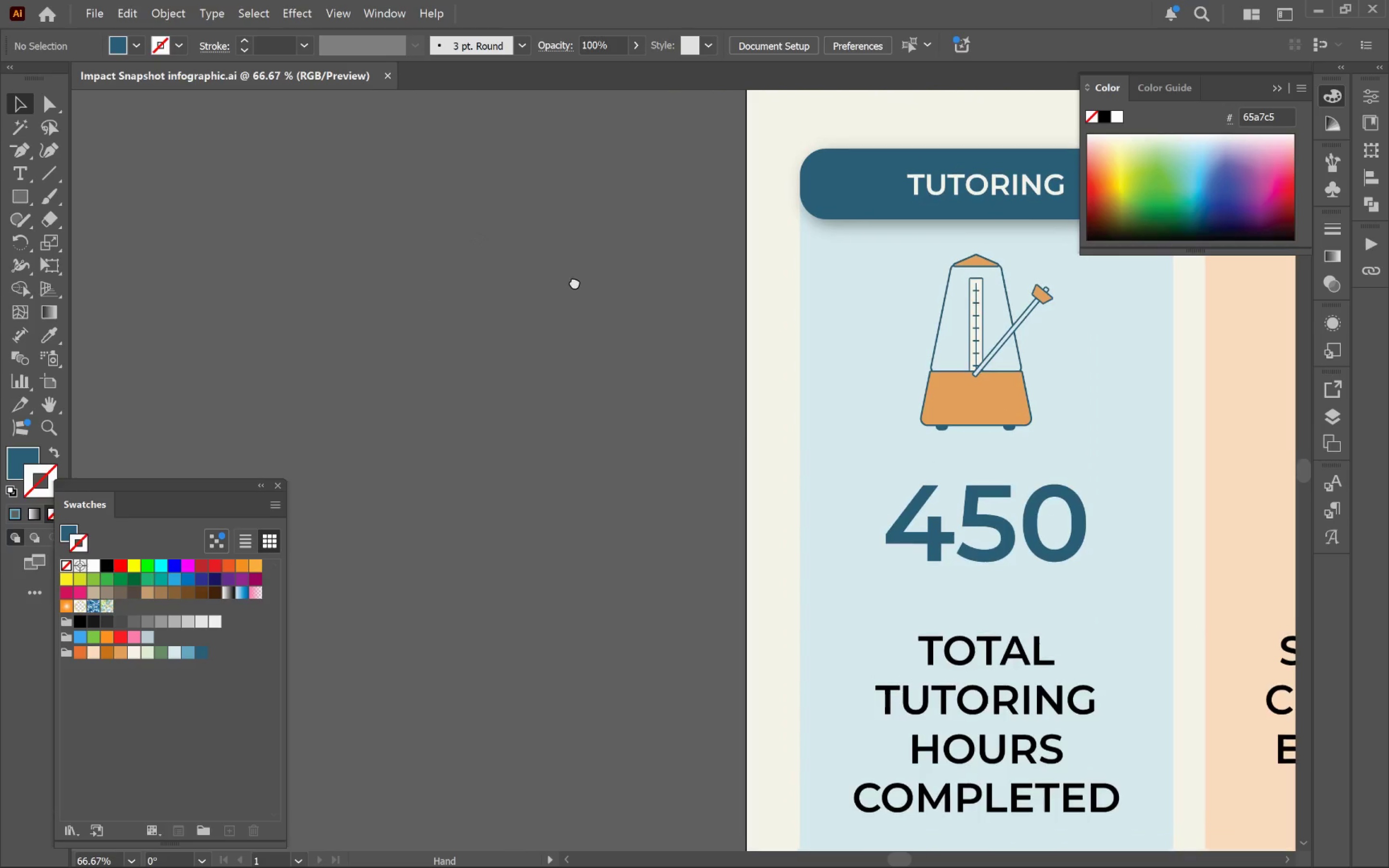 
key(Space)
 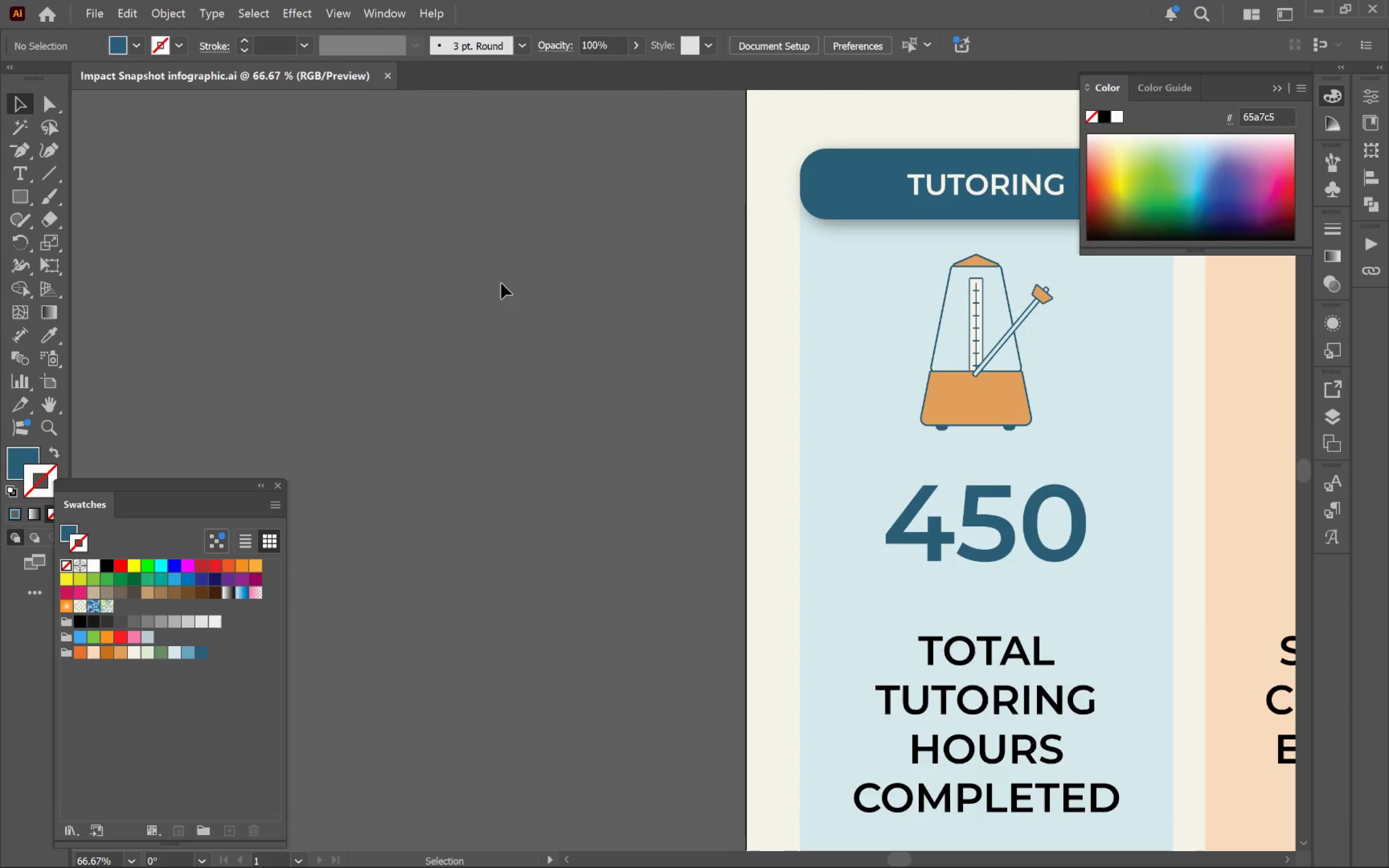 
left_click([501, 283])
 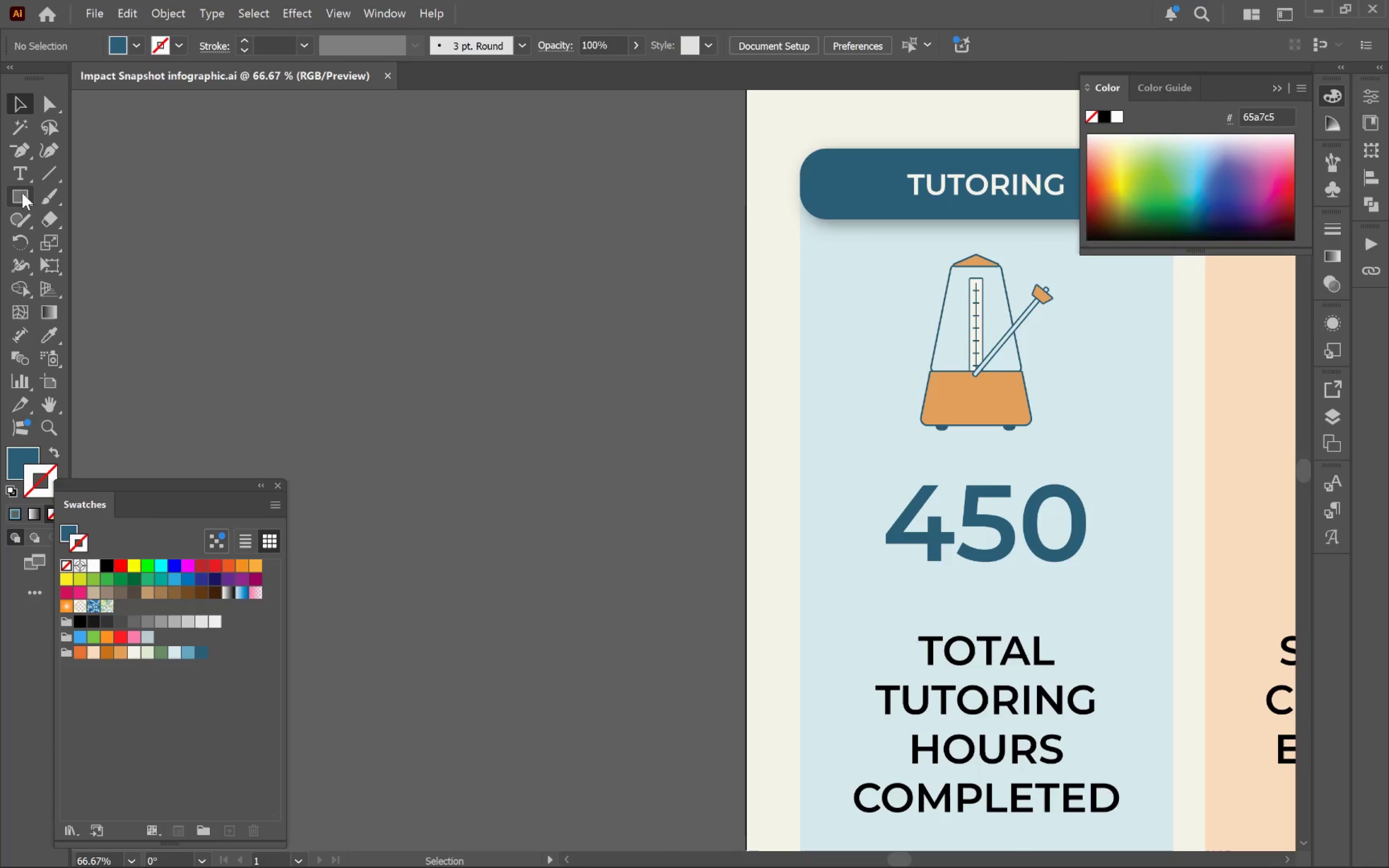 
left_click_drag(start_coordinate=[22, 196], to_coordinate=[131, 240])
 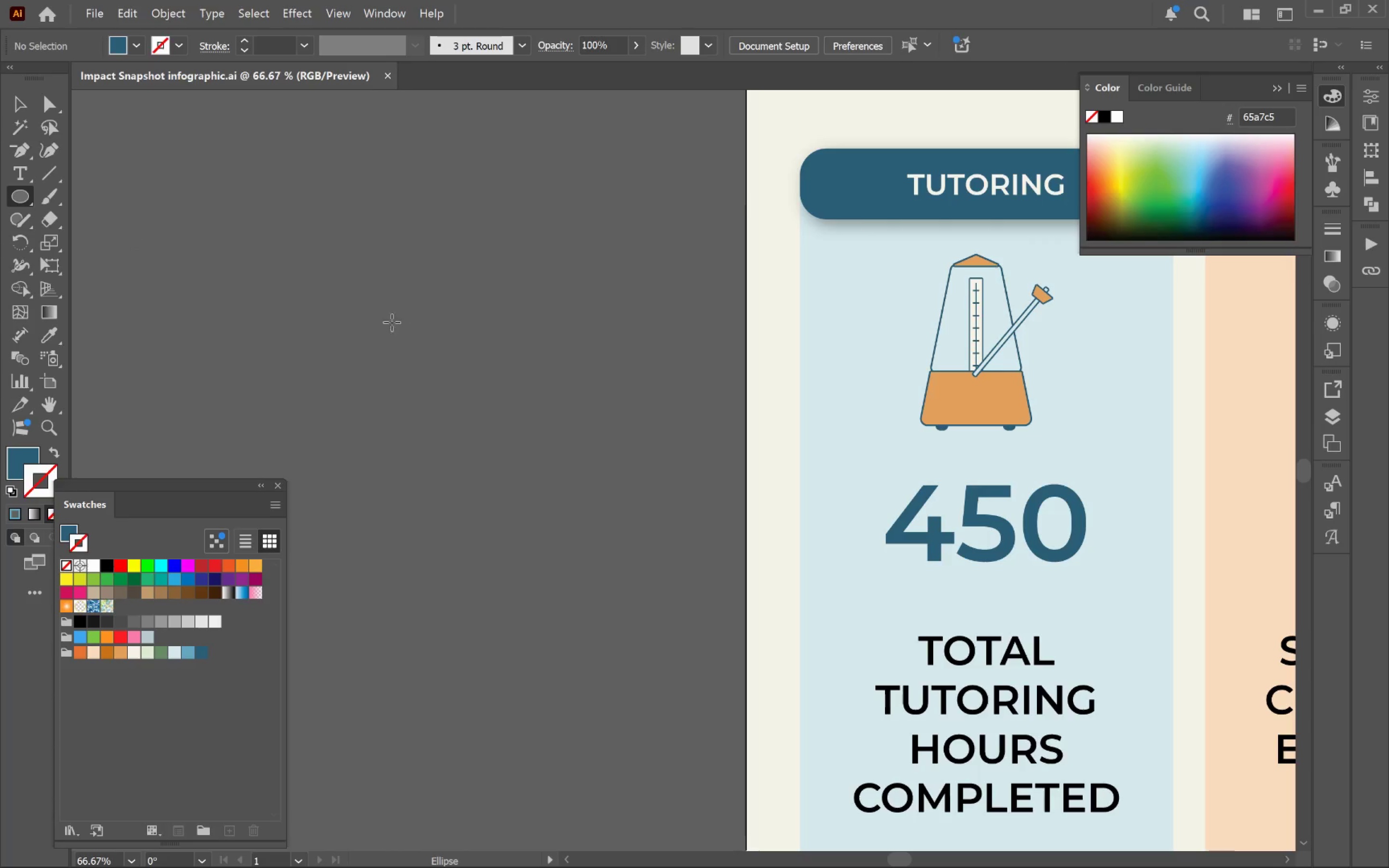 
left_click_drag(start_coordinate=[400, 308], to_coordinate=[490, 368])
 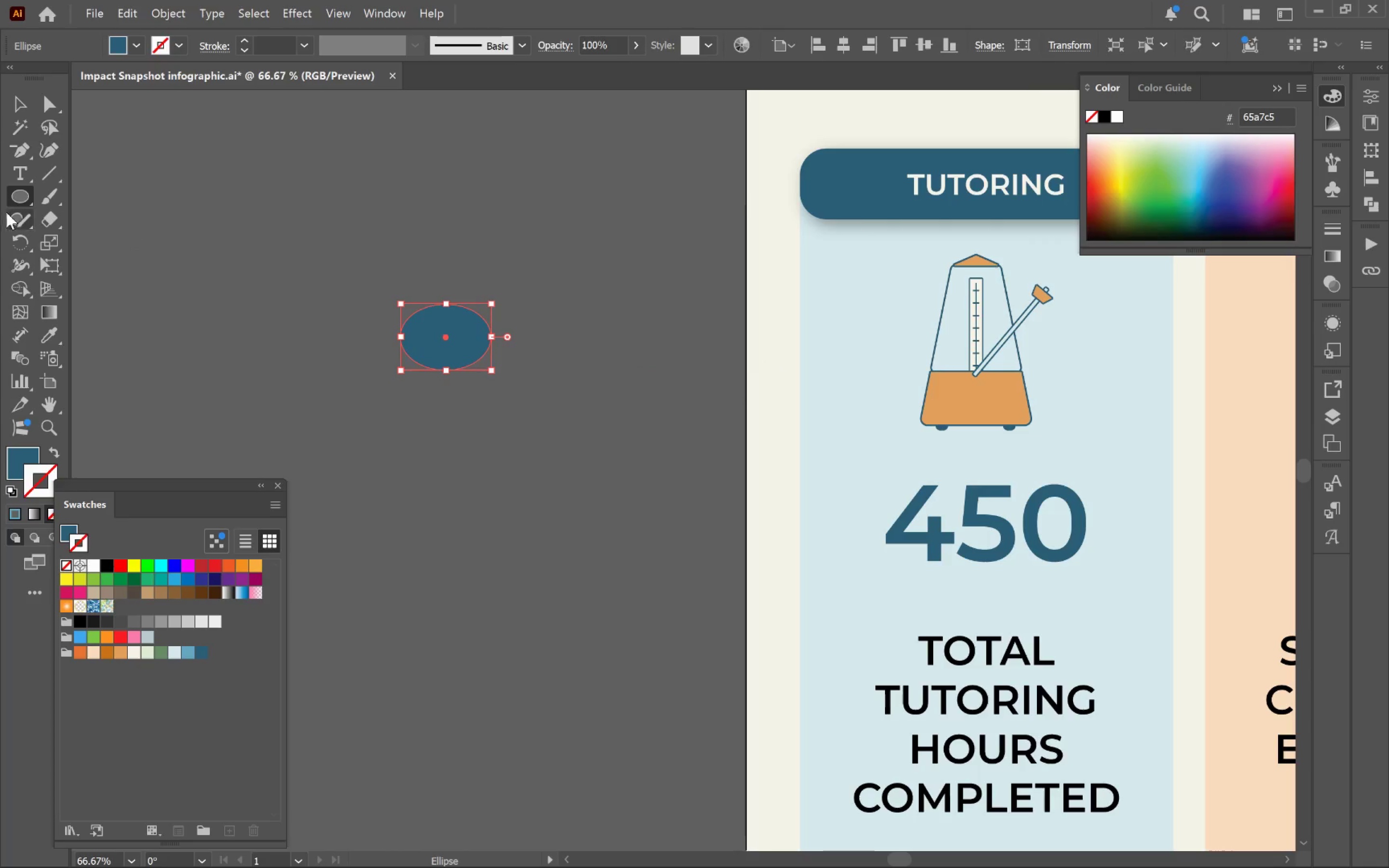 
left_click_drag(start_coordinate=[17, 196], to_coordinate=[111, 207])
 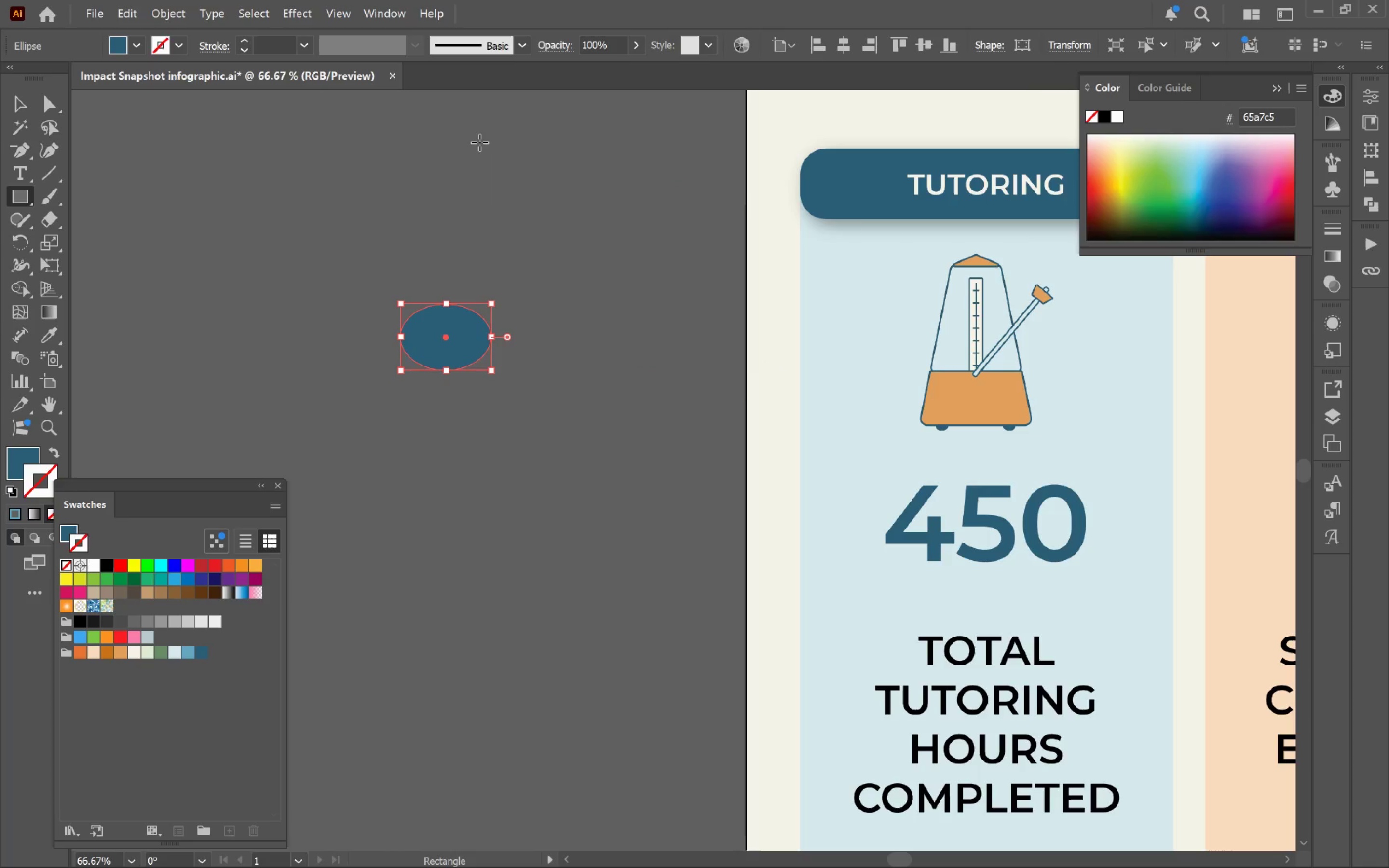 
left_click_drag(start_coordinate=[469, 132], to_coordinate=[490, 345])
 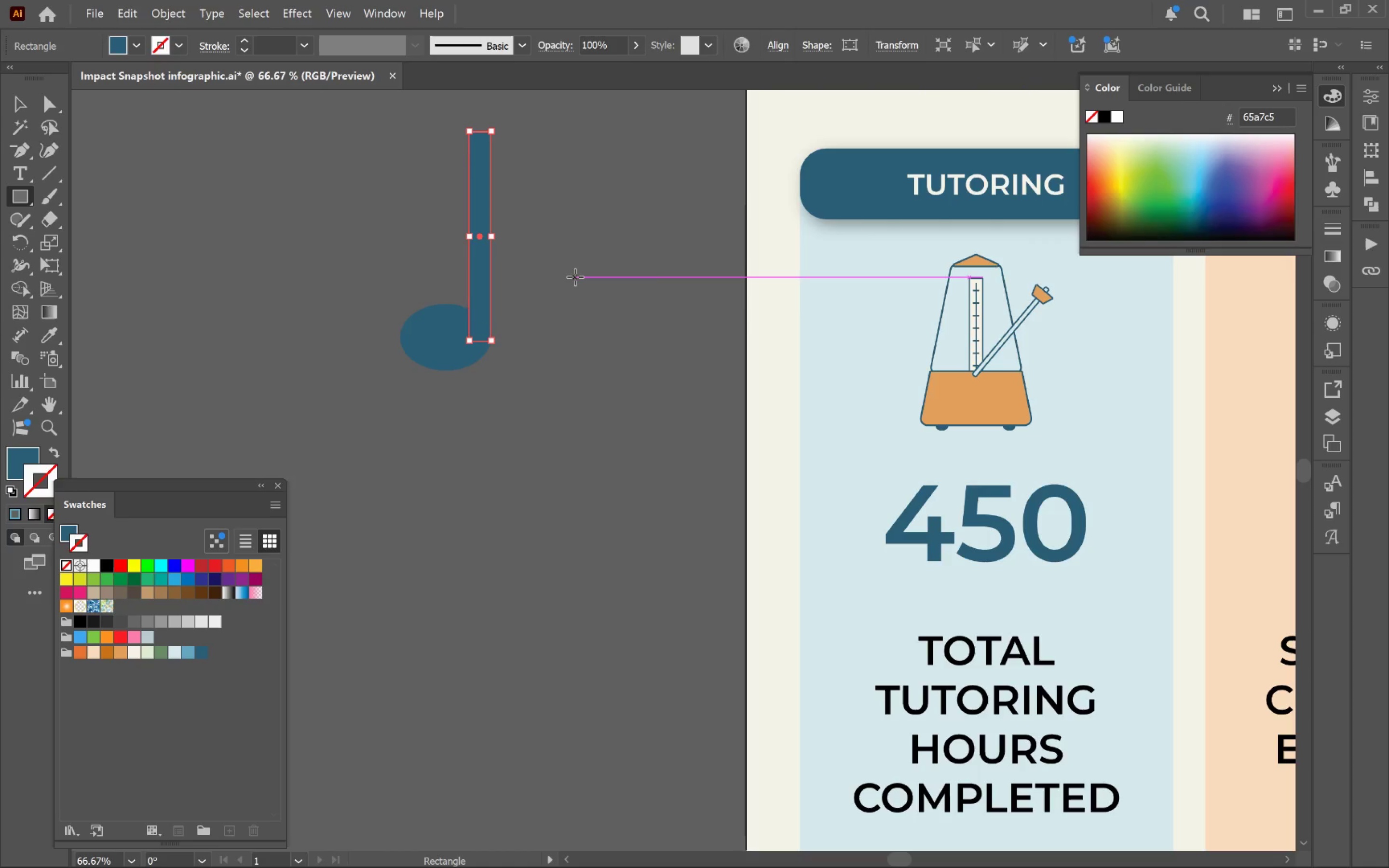 
key(V)
 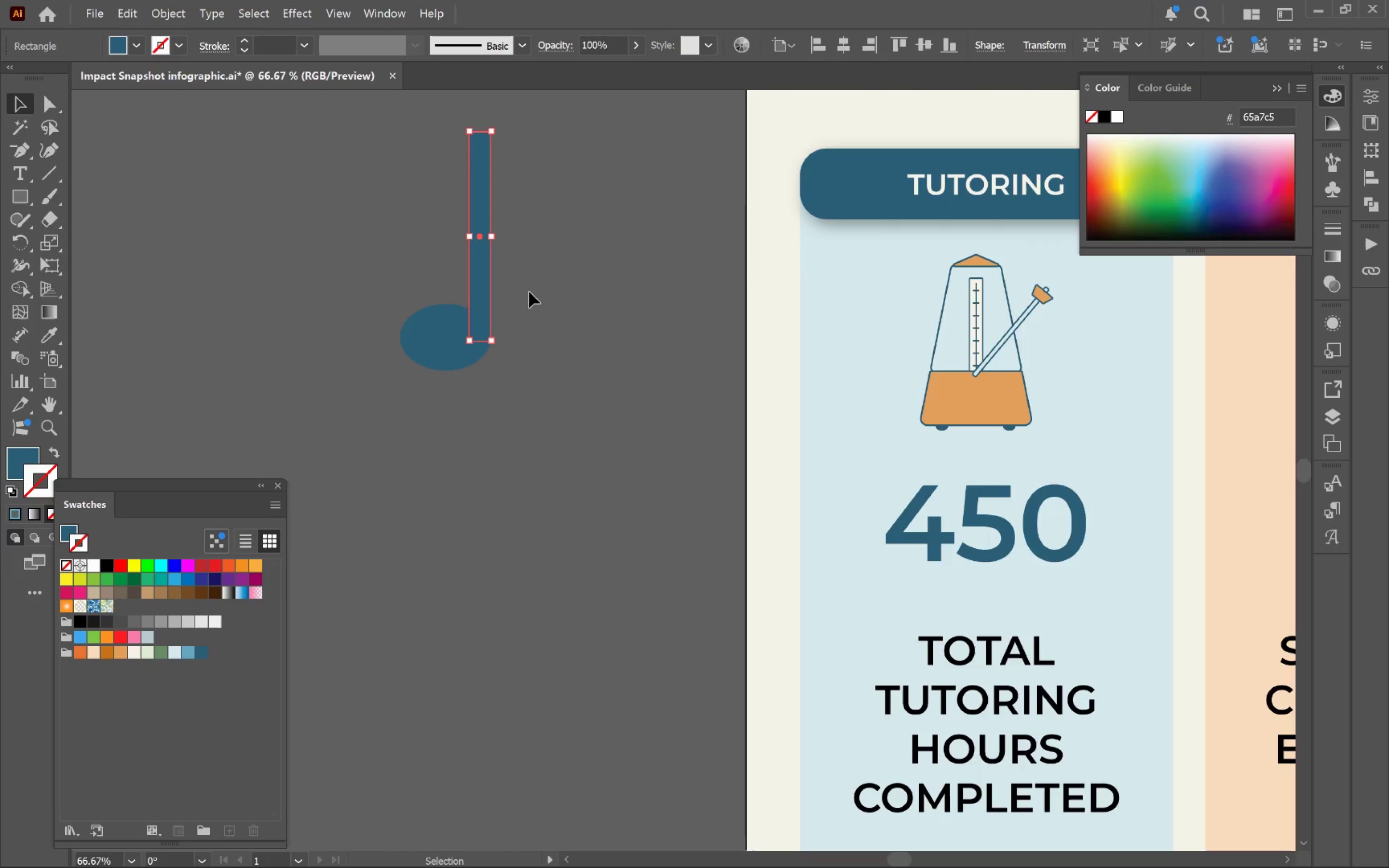 
left_click_drag(start_coordinate=[540, 281], to_coordinate=[403, 415])
 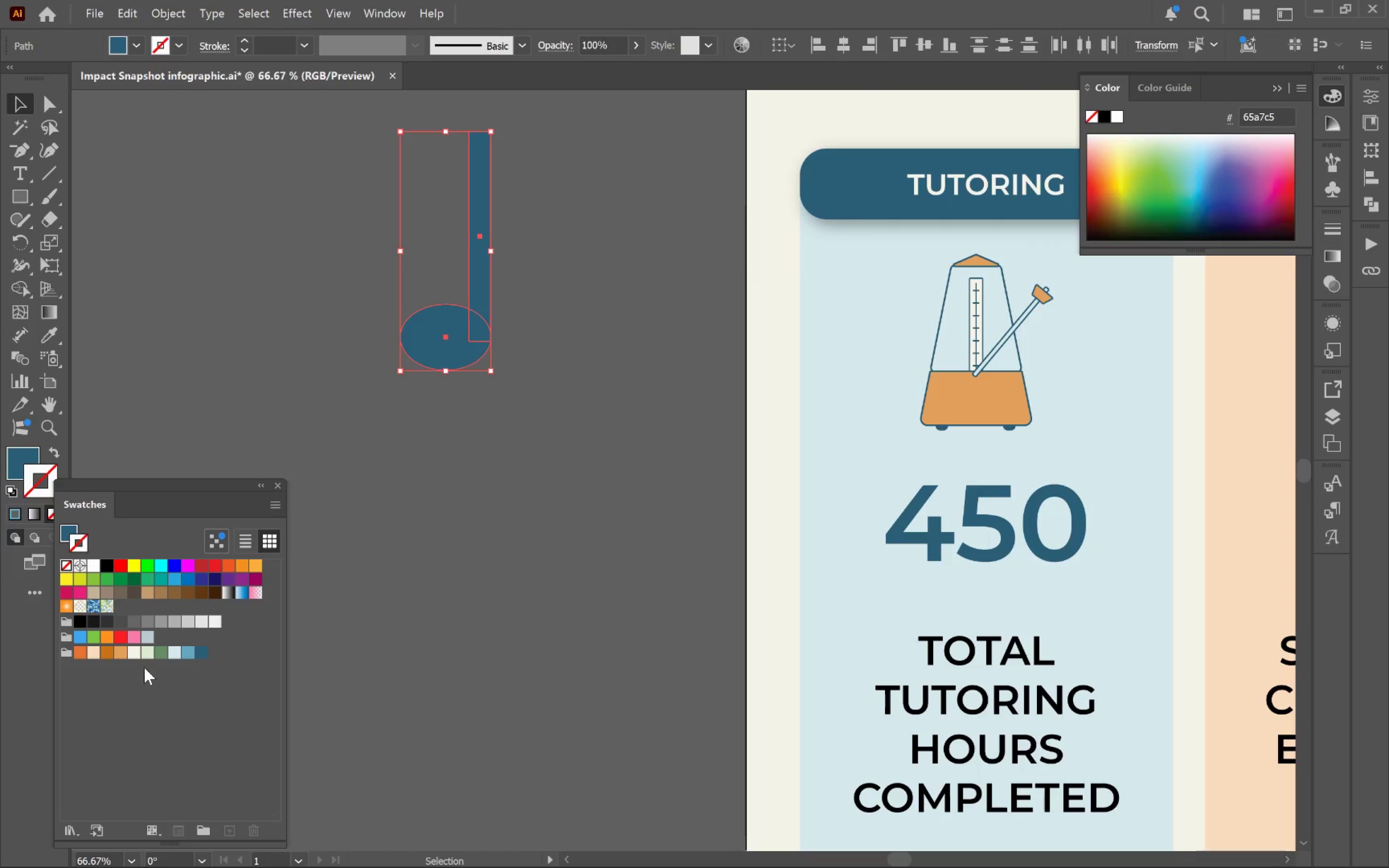 
left_click([133, 655])
 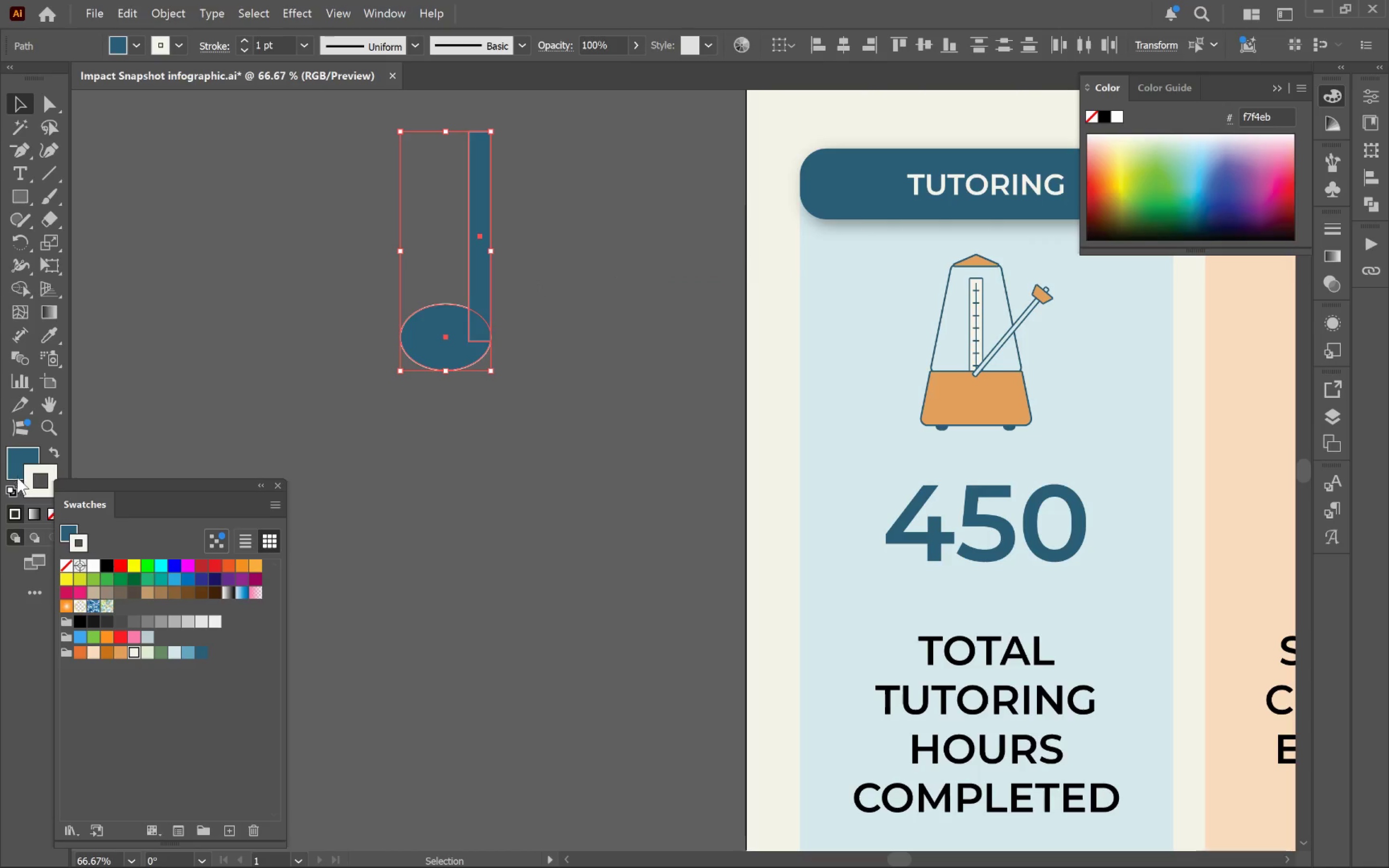 
left_click([49, 516])
 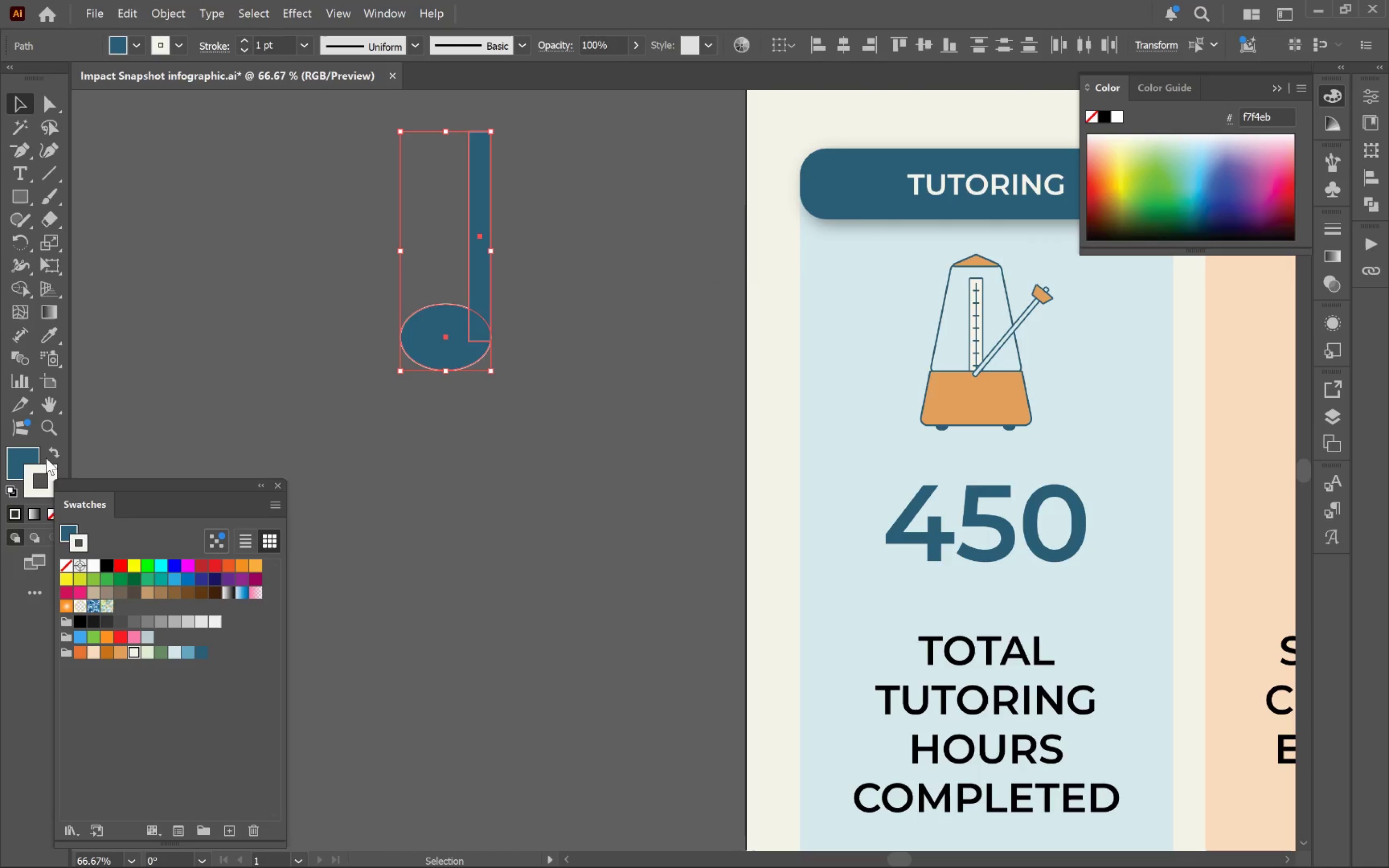 
left_click([57, 456])
 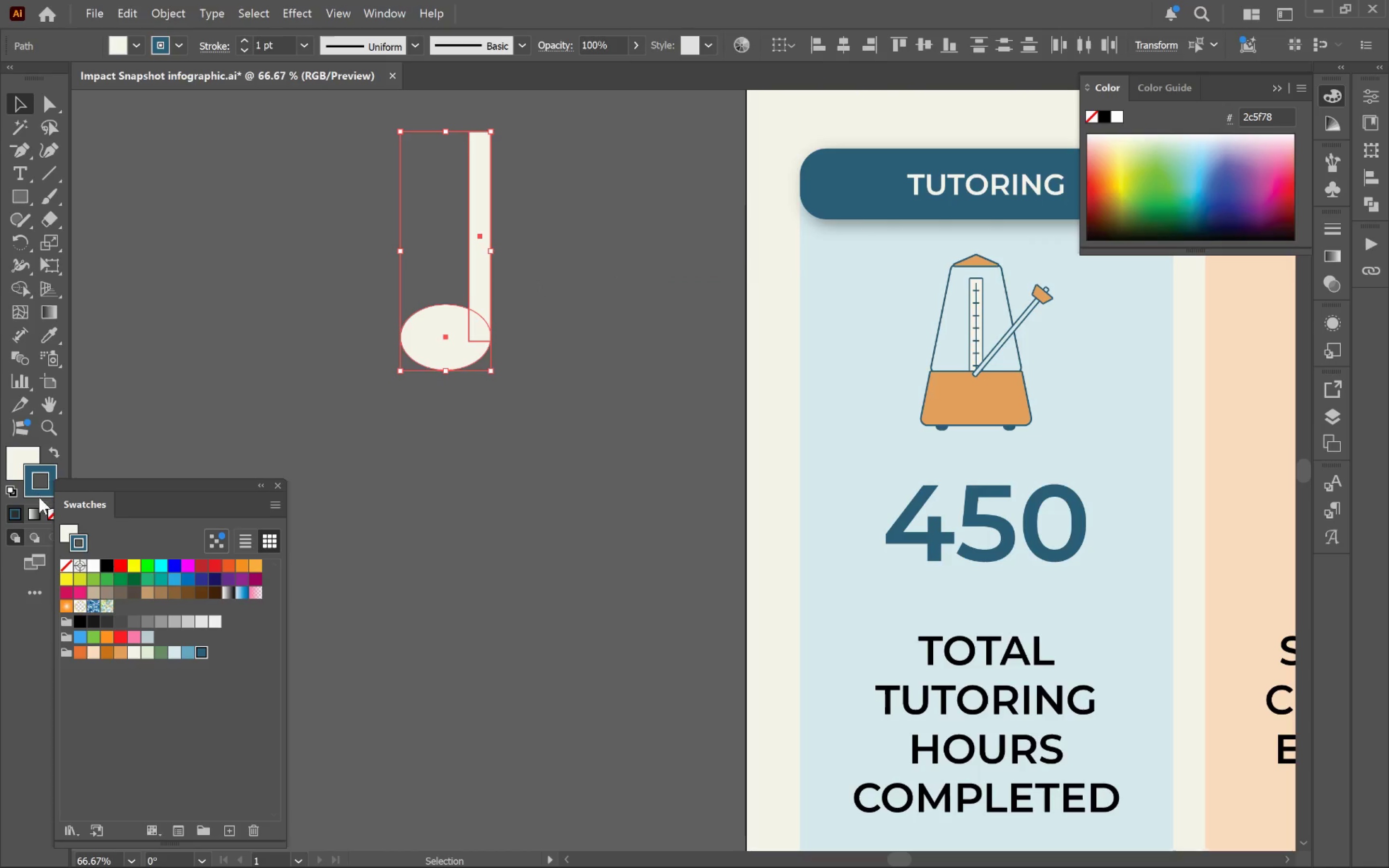 
left_click([49, 514])
 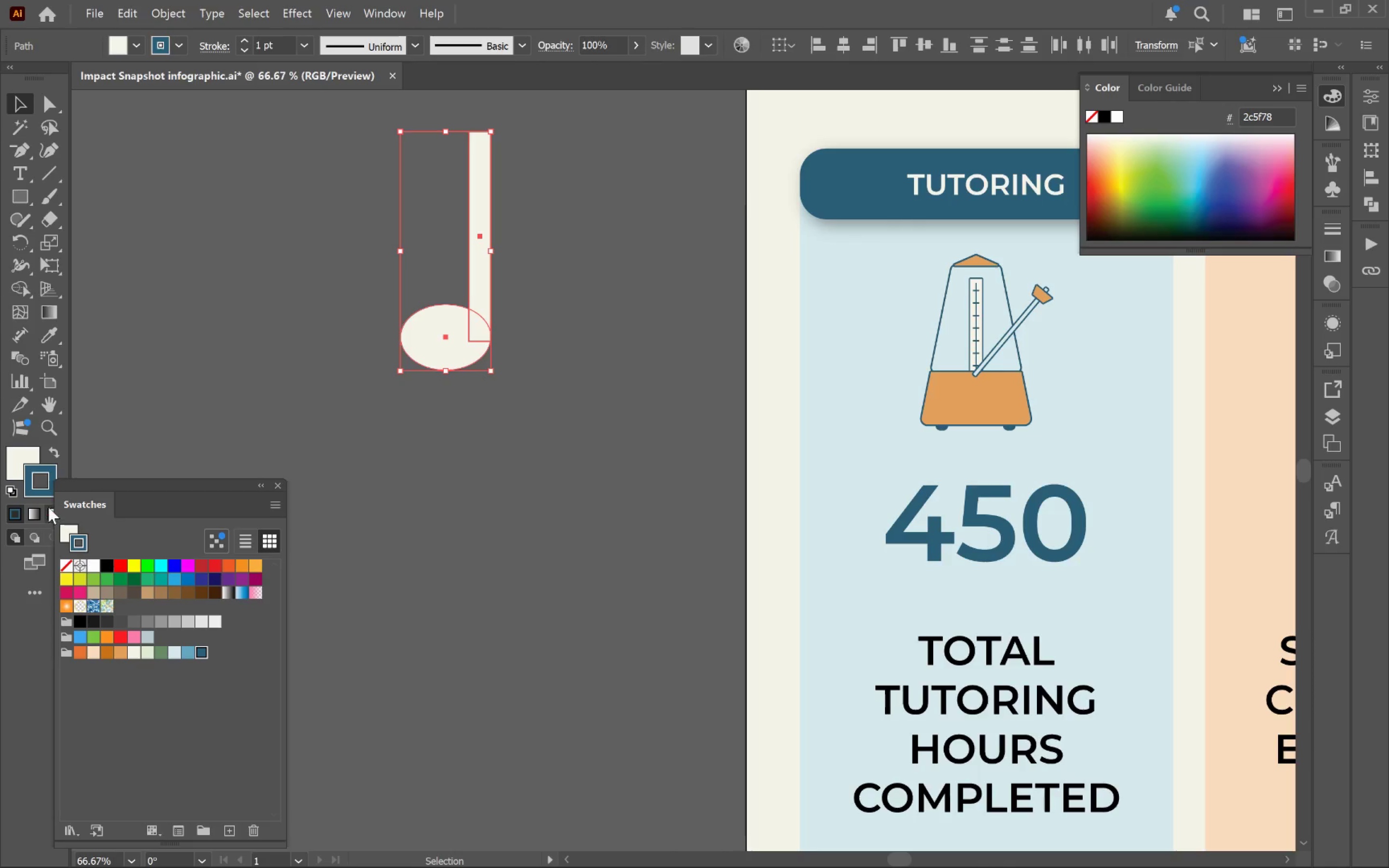 
left_click([48, 507])
 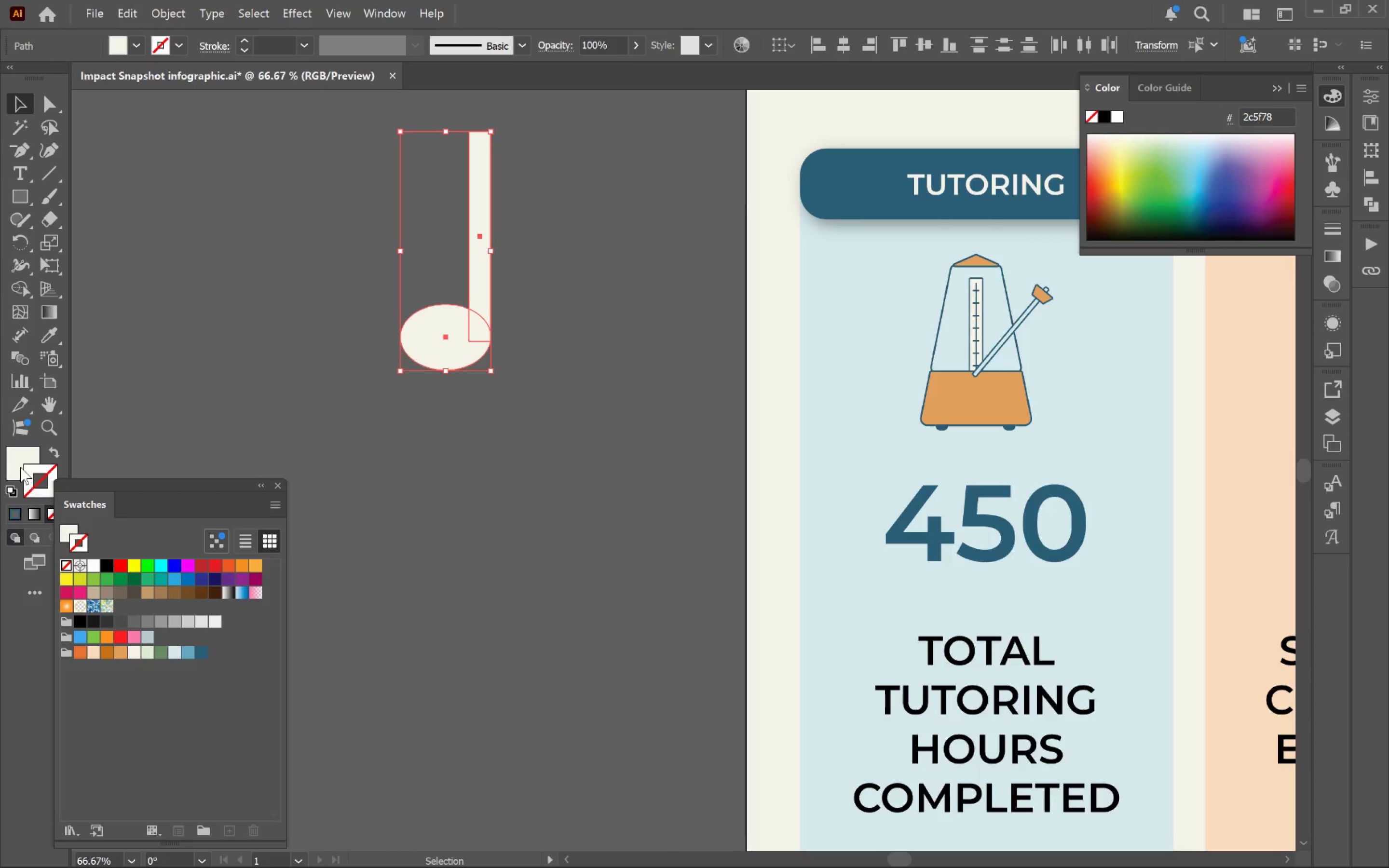 
left_click([16, 455])
 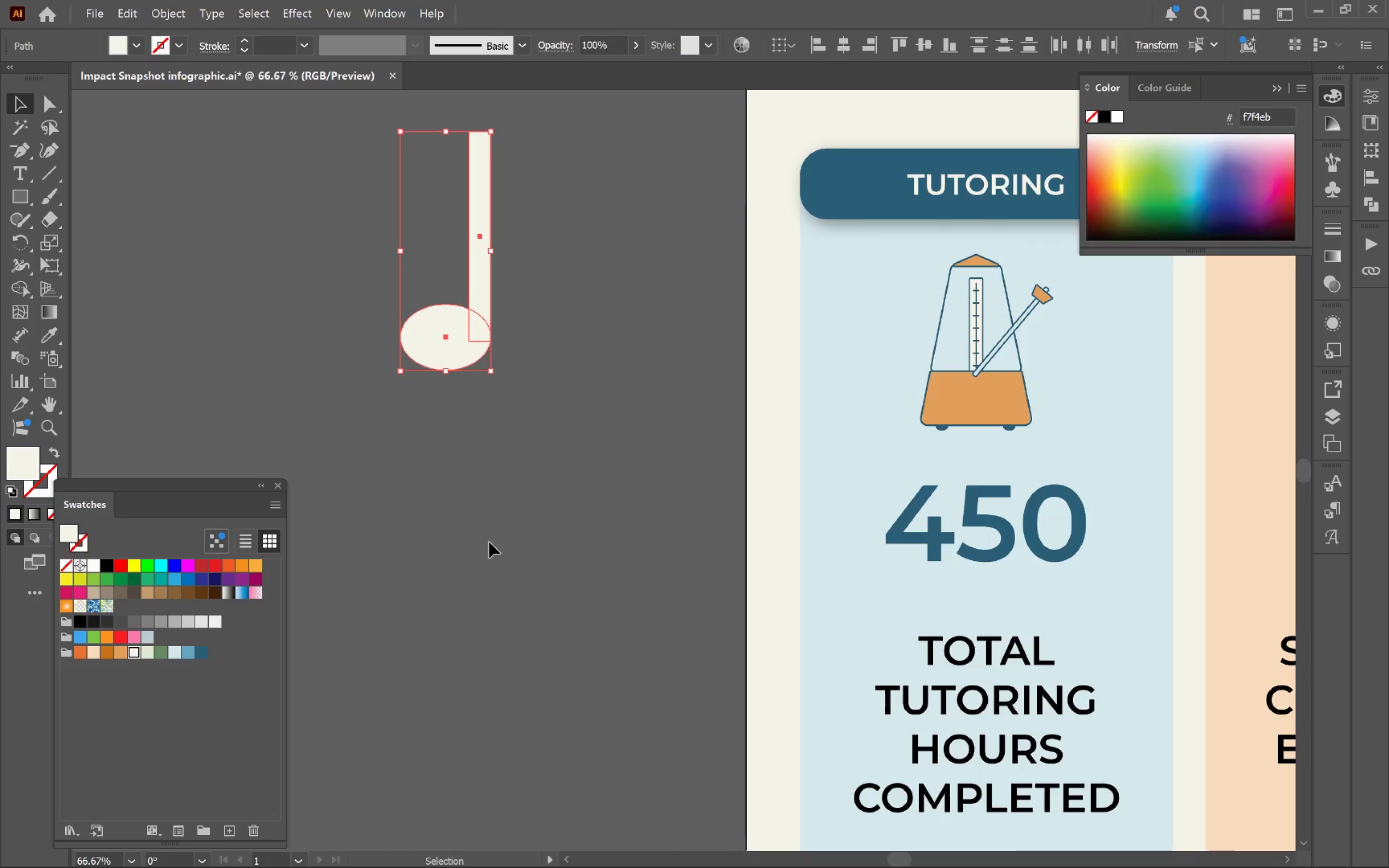 
left_click([488, 491])
 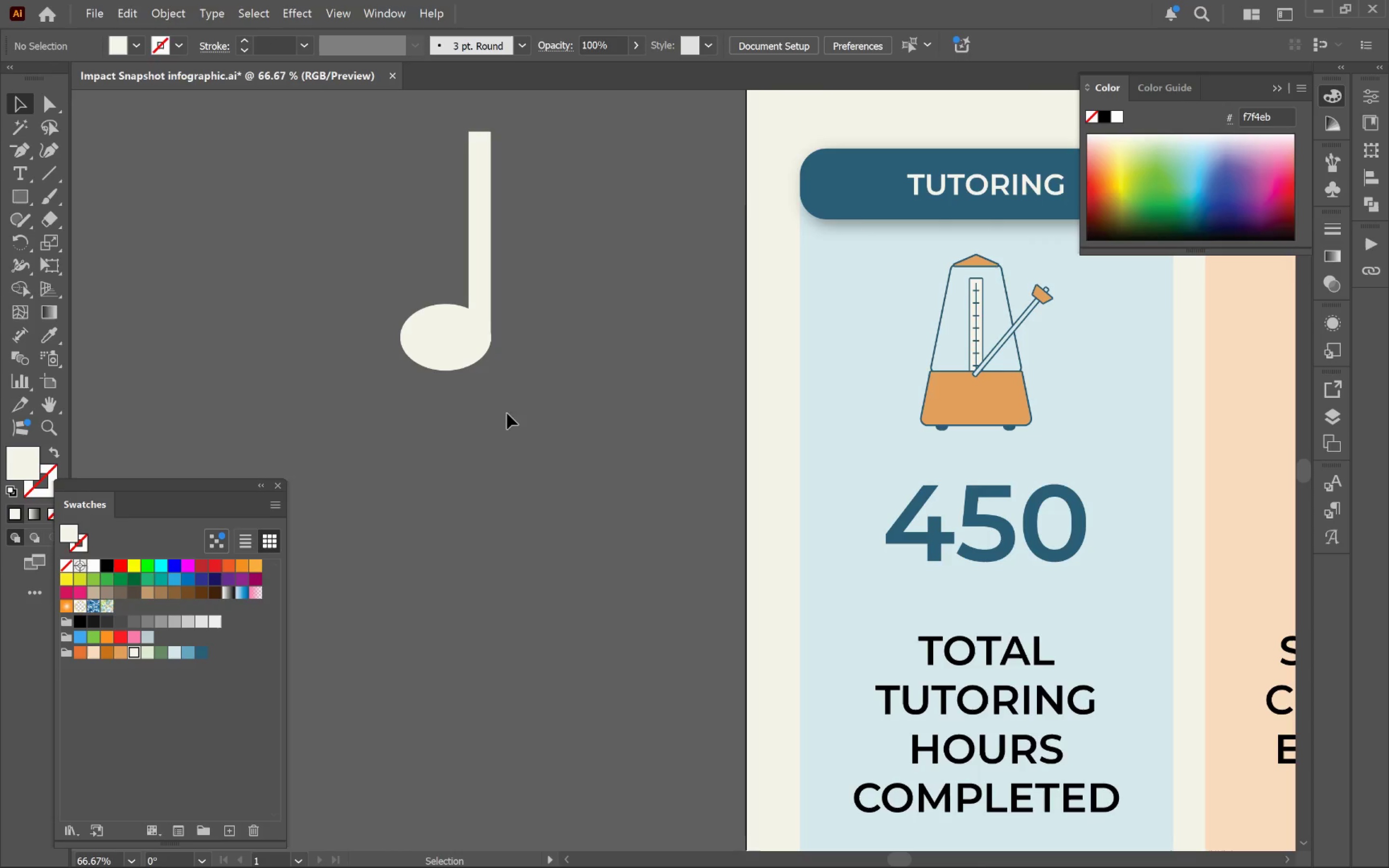 
hold_key(key=Space, duration=0.95)
 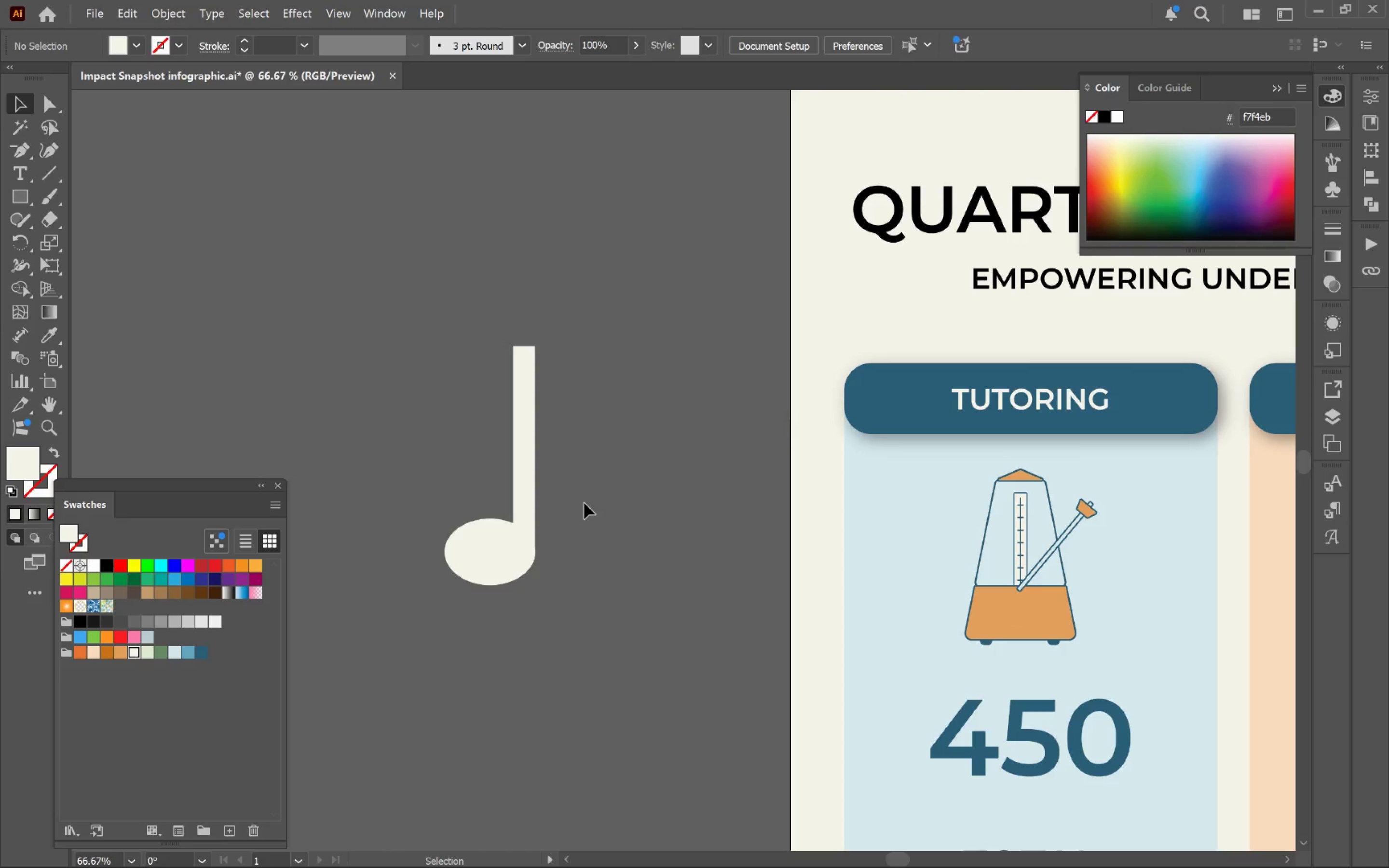 
left_click_drag(start_coordinate=[535, 384], to_coordinate=[579, 599])
 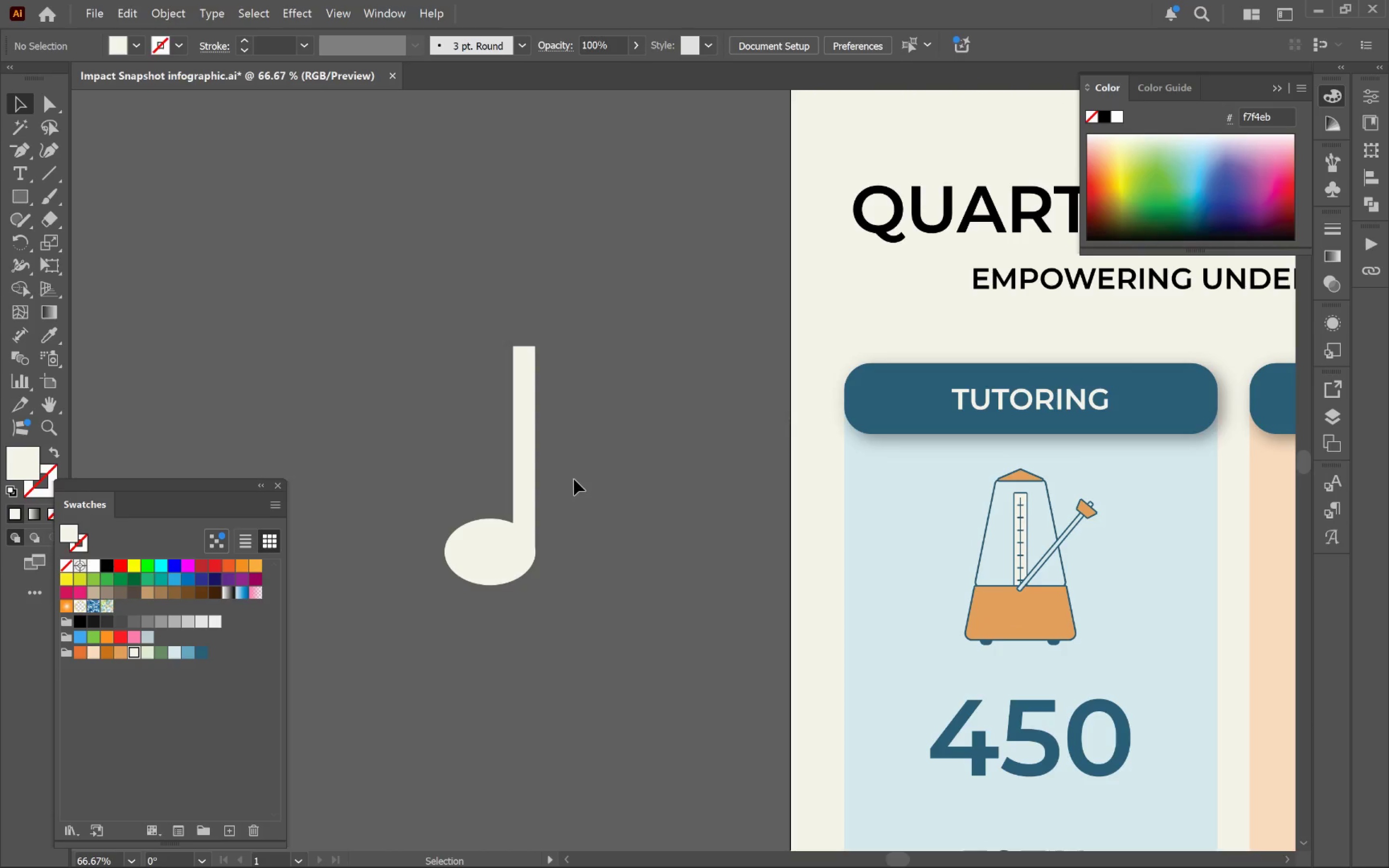 
wait(5.7)
 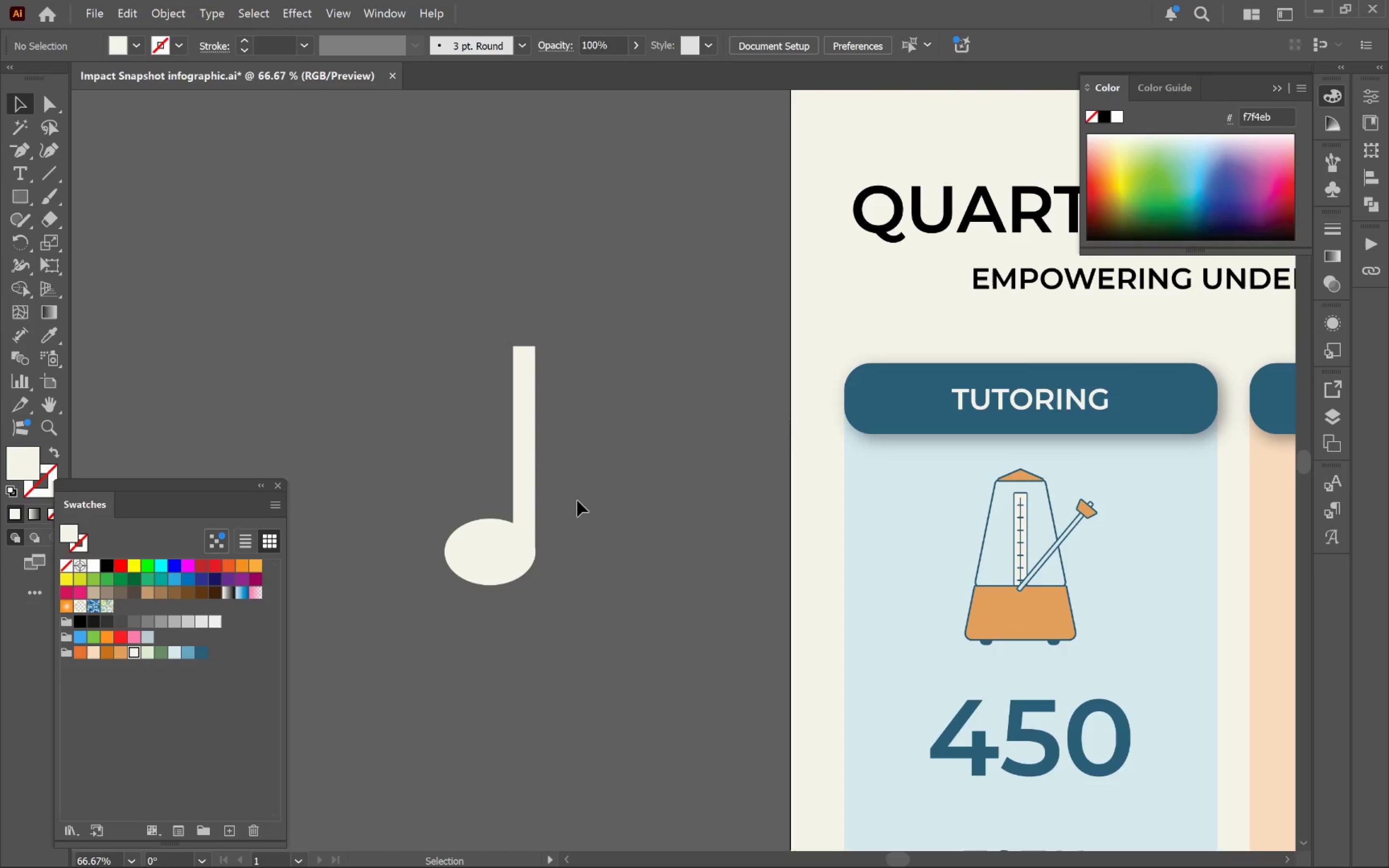 
left_click([524, 457])
 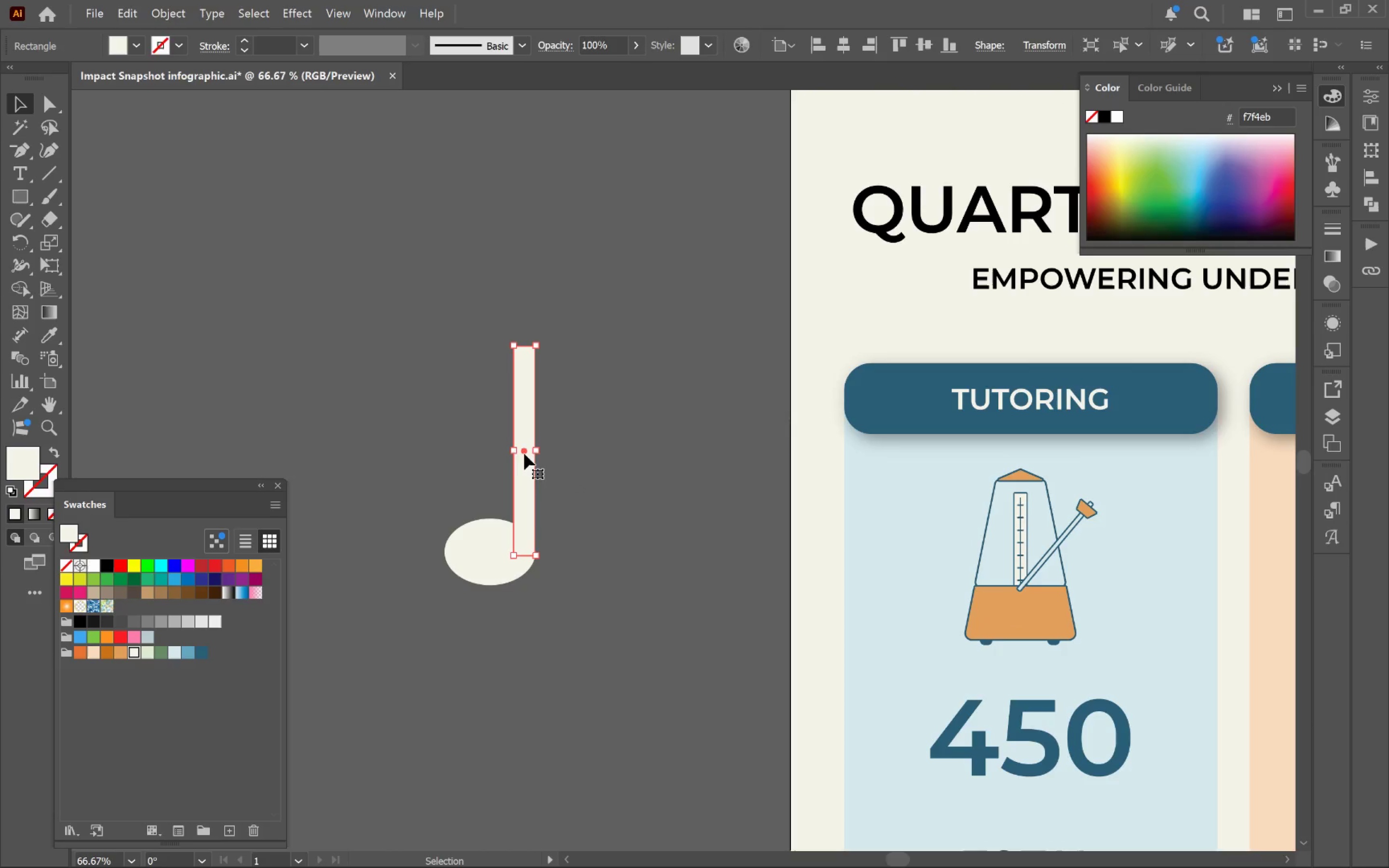 
hold_key(key=AltLeft, duration=0.51)
scroll: coordinate [525, 444], scroll_direction: up, amount: 4.0
 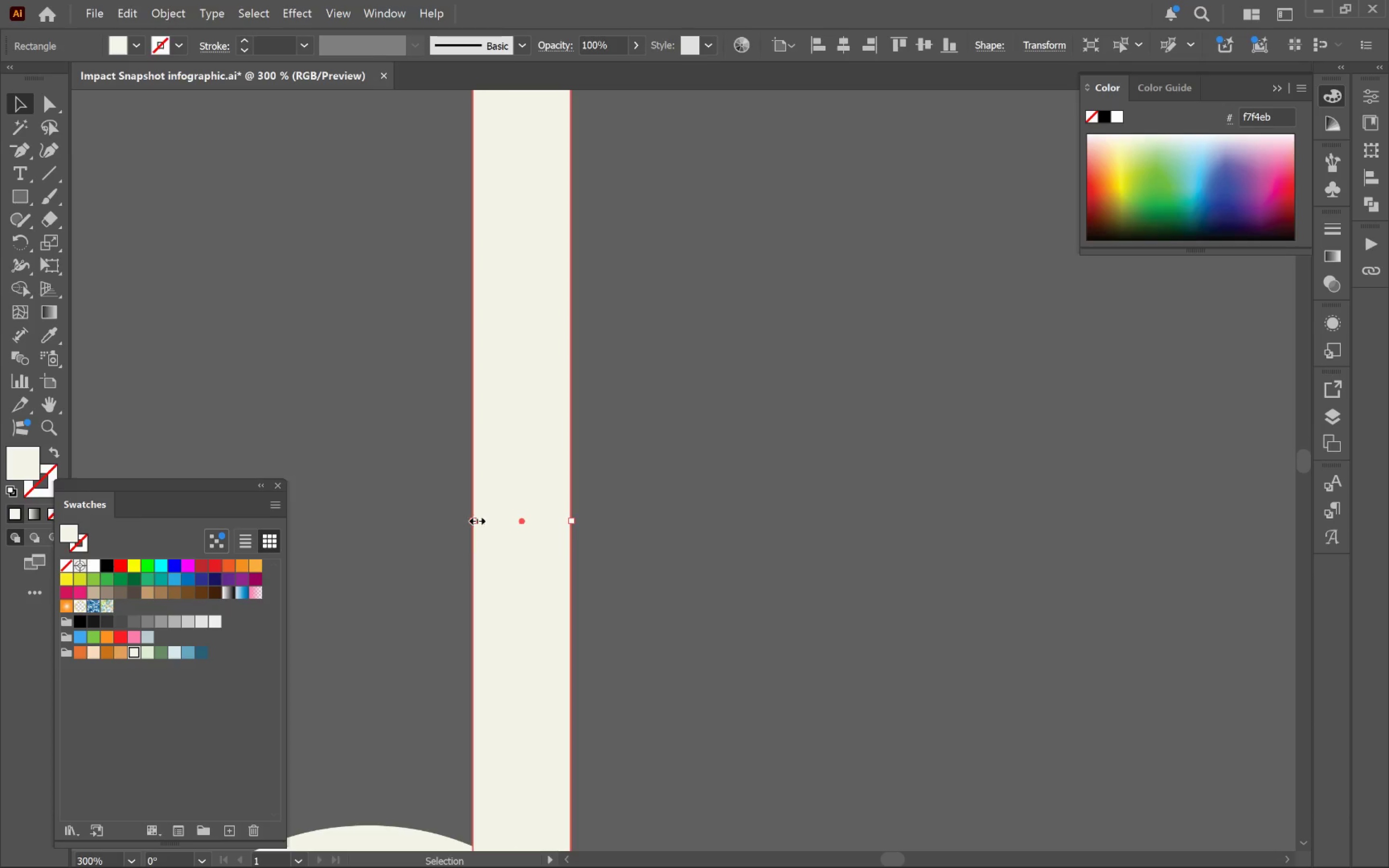 
left_click_drag(start_coordinate=[472, 519], to_coordinate=[525, 529])
 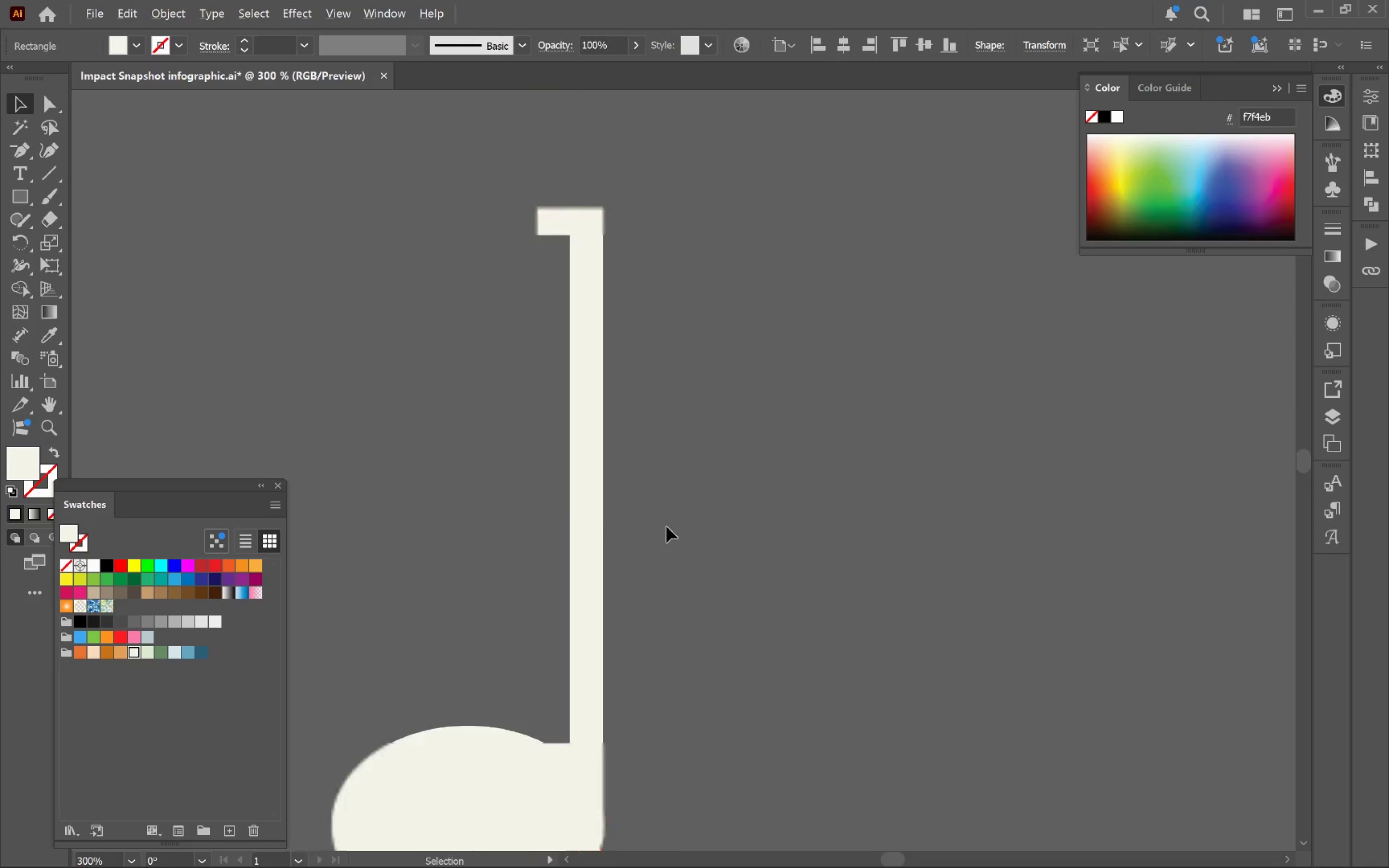 
hold_key(key=ShiftLeft, duration=0.56)
 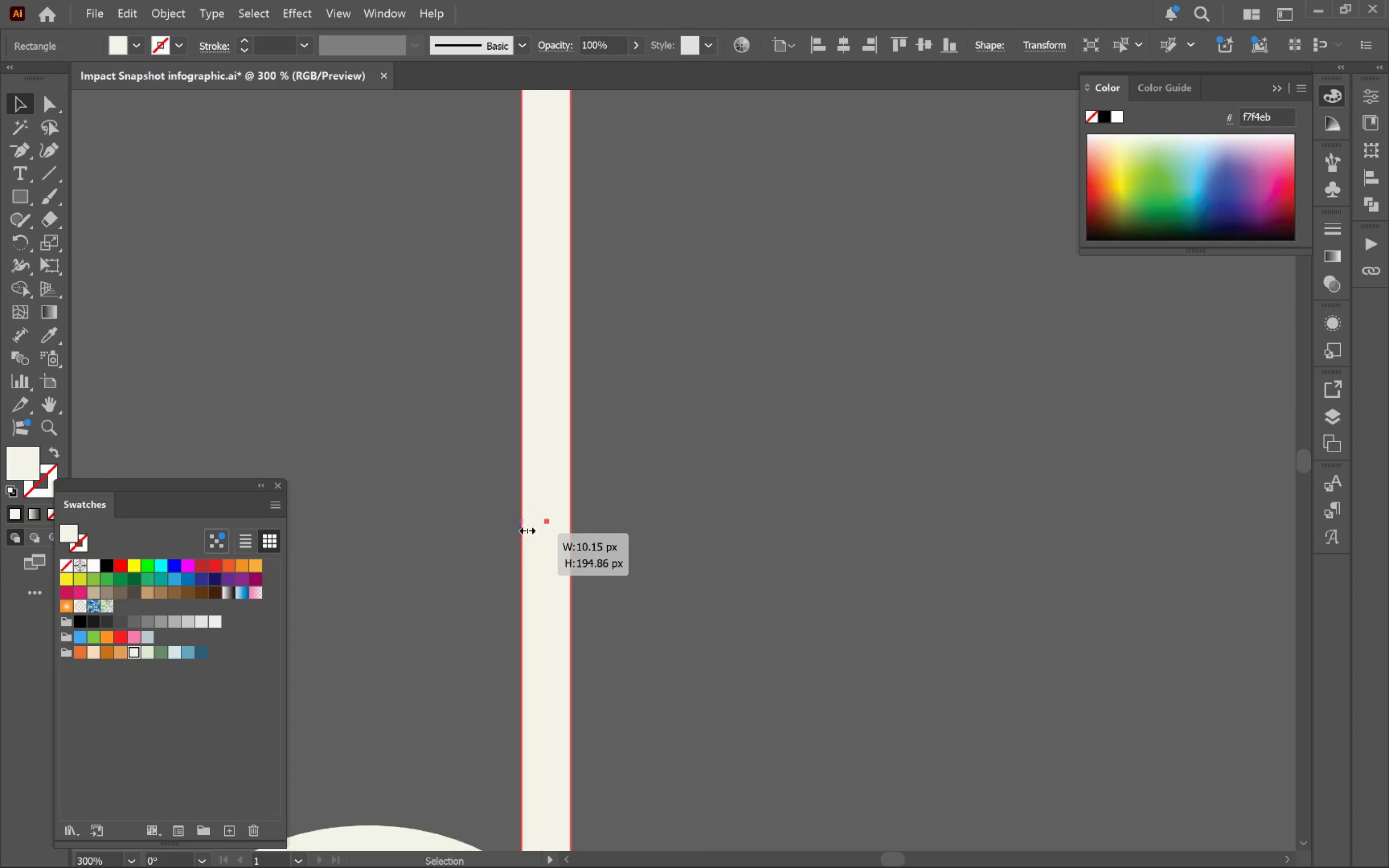 
hold_key(key=AltLeft, duration=0.54)
 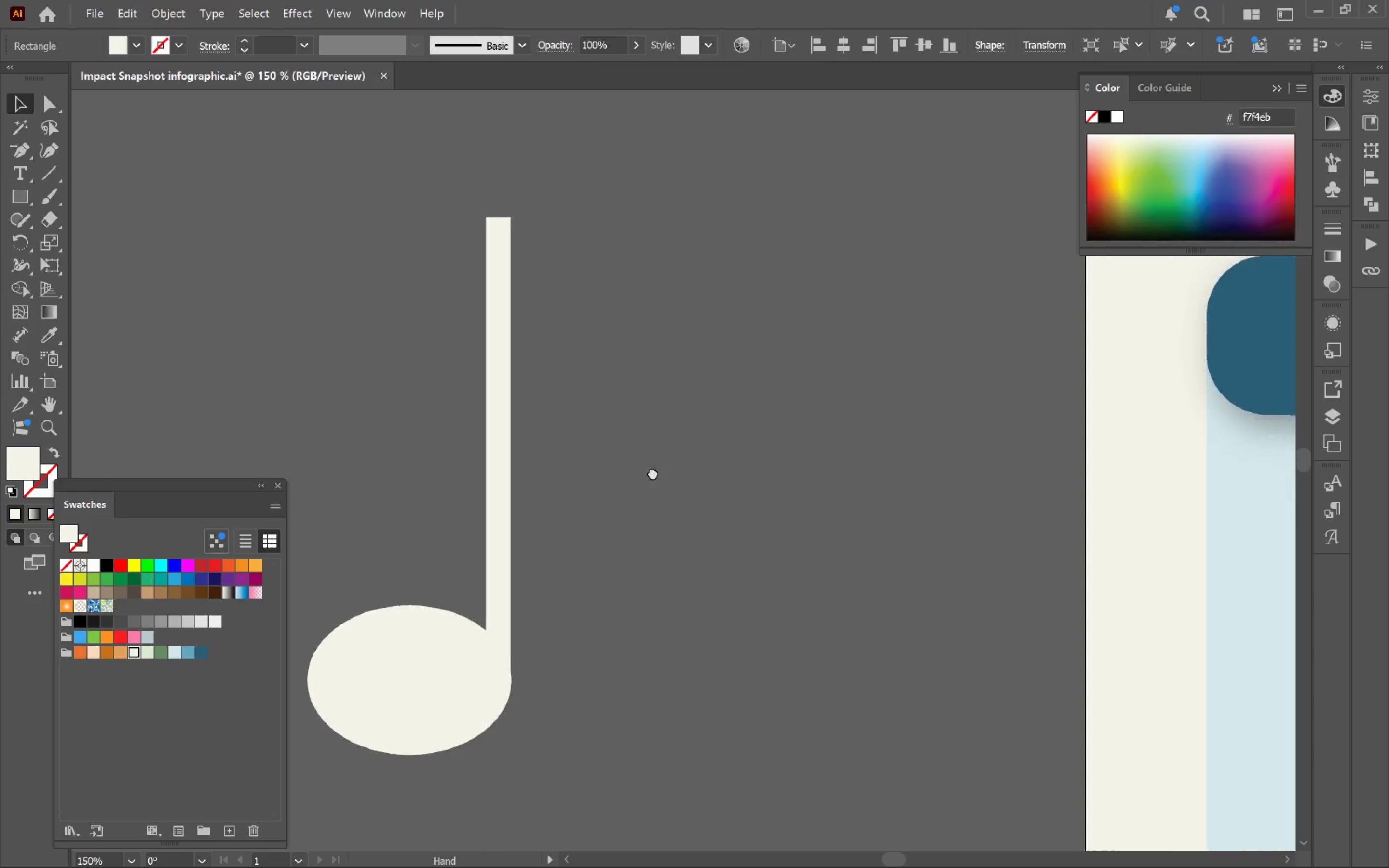 
hold_key(key=Space, duration=0.59)
 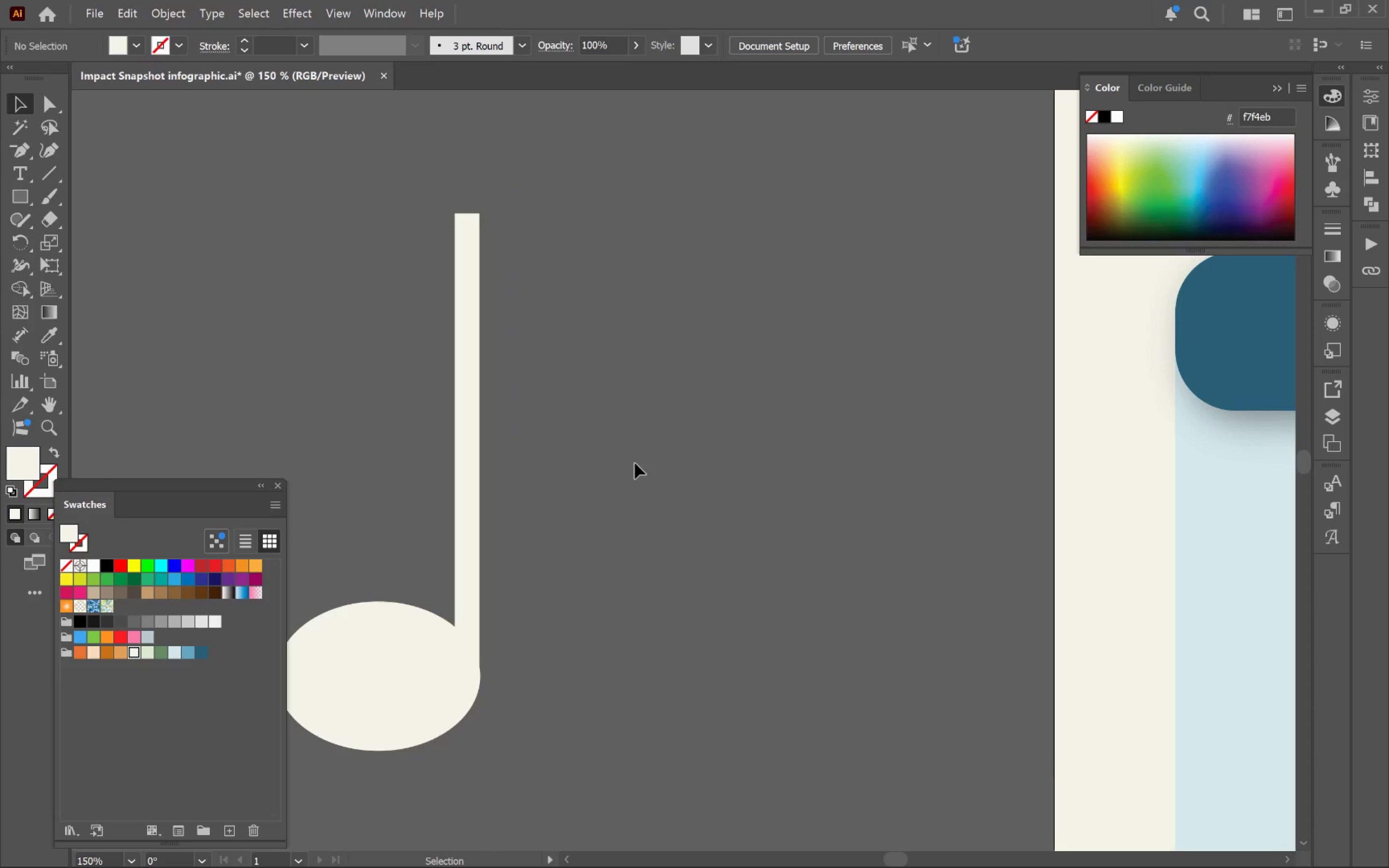 
scroll: coordinate [667, 527], scroll_direction: down, amount: 2.0
 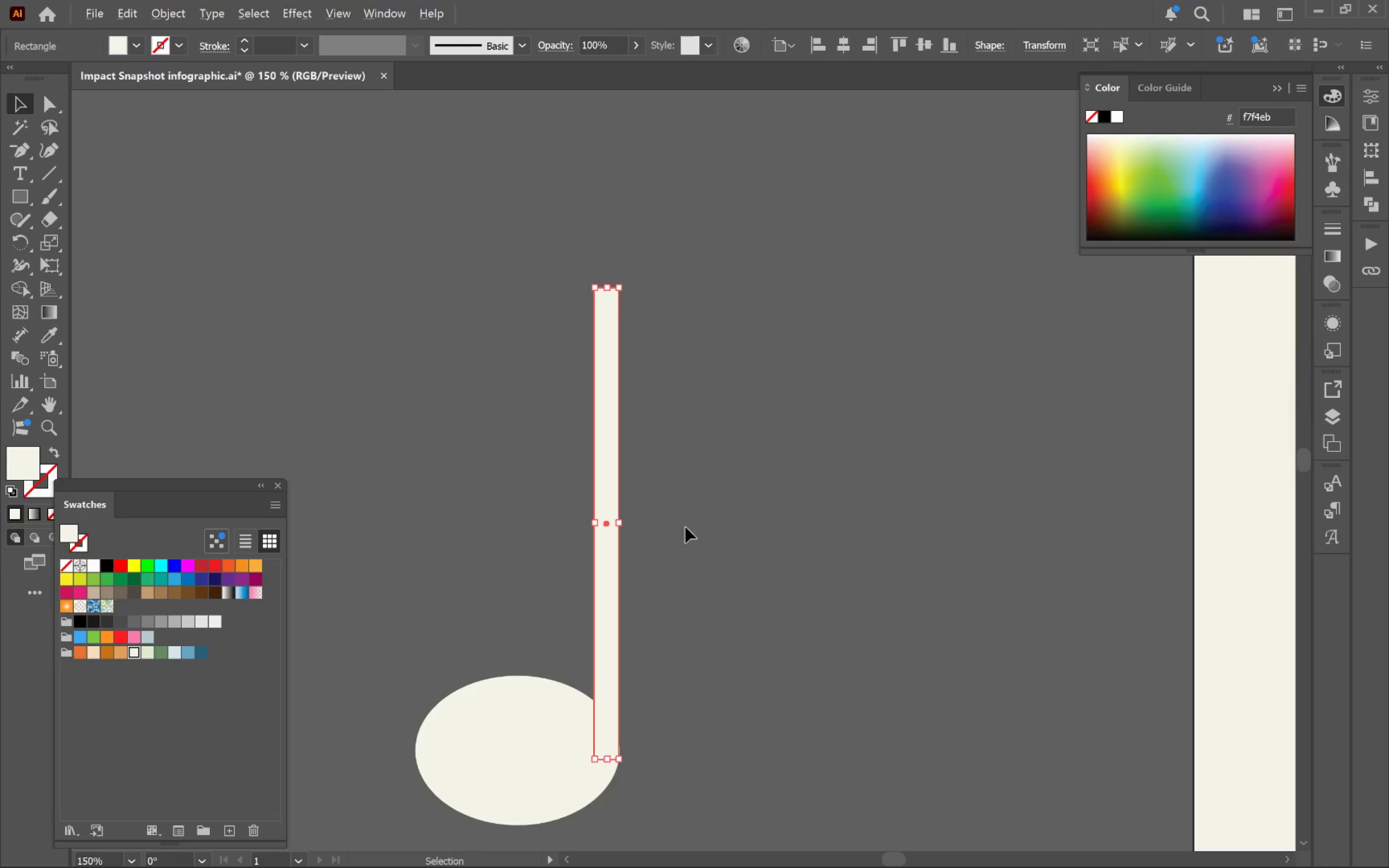 
left_click_drag(start_coordinate=[765, 547], to_coordinate=[626, 472])
 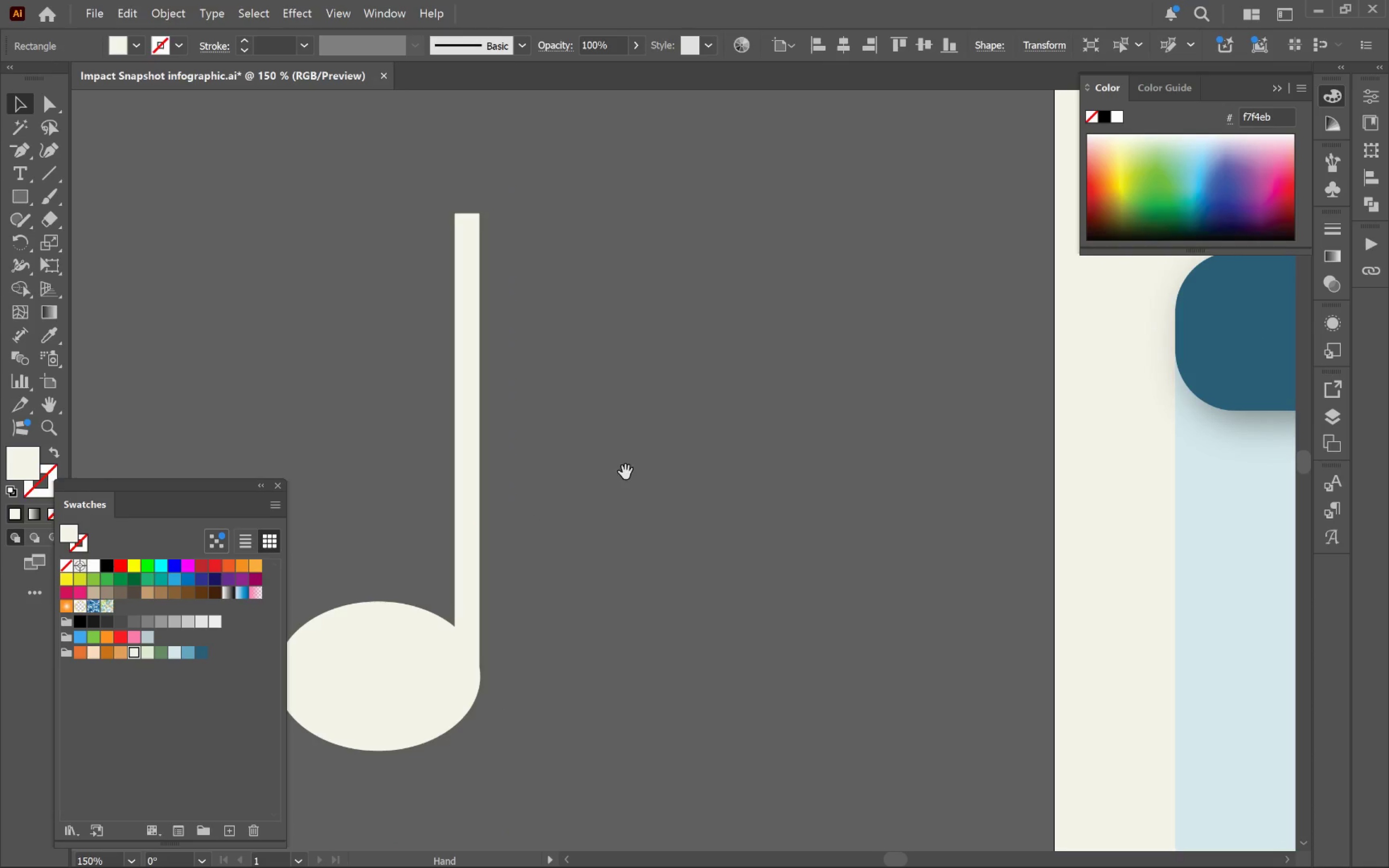 
left_click([626, 472])
 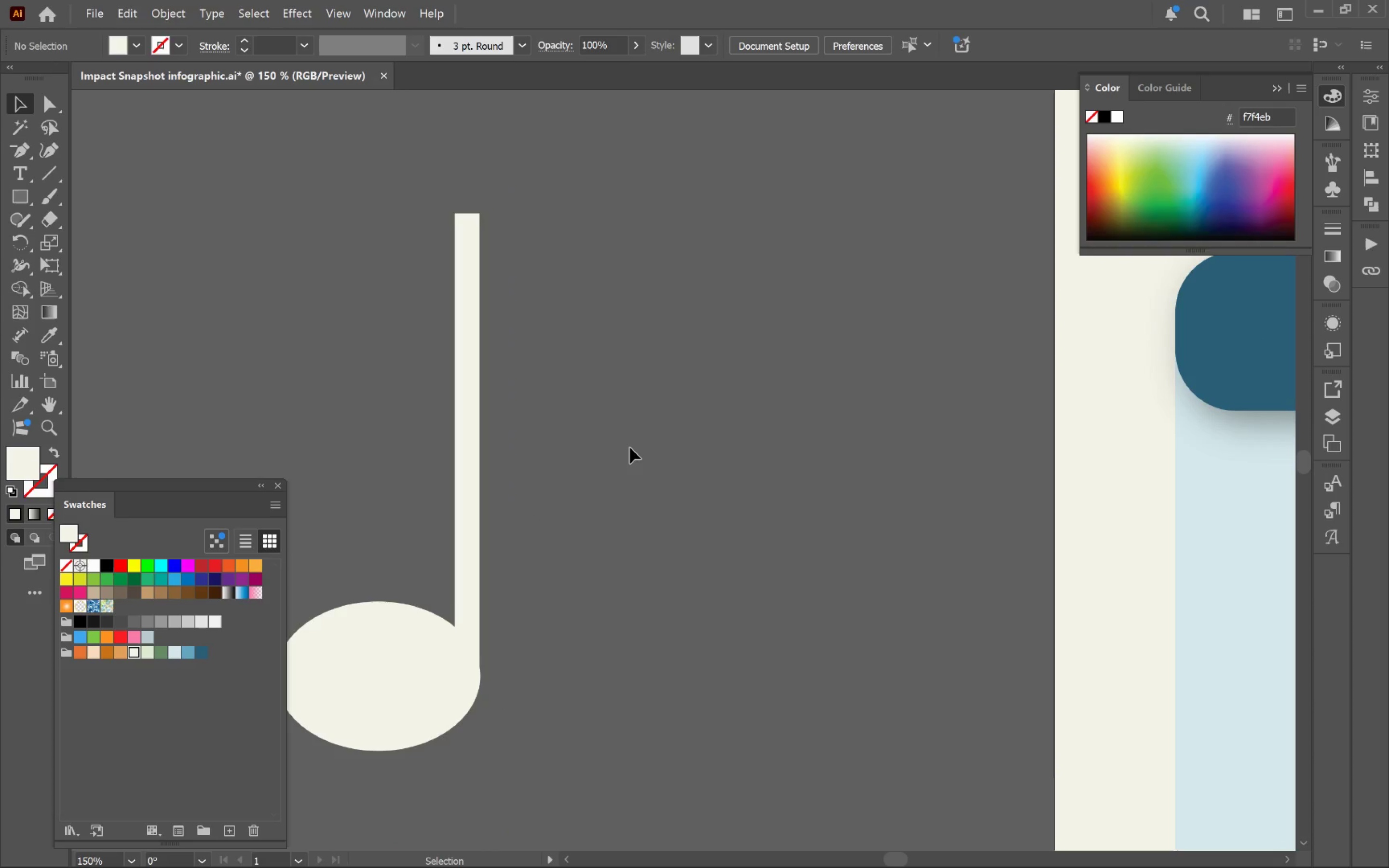 
hold_key(key=Space, duration=0.99)
 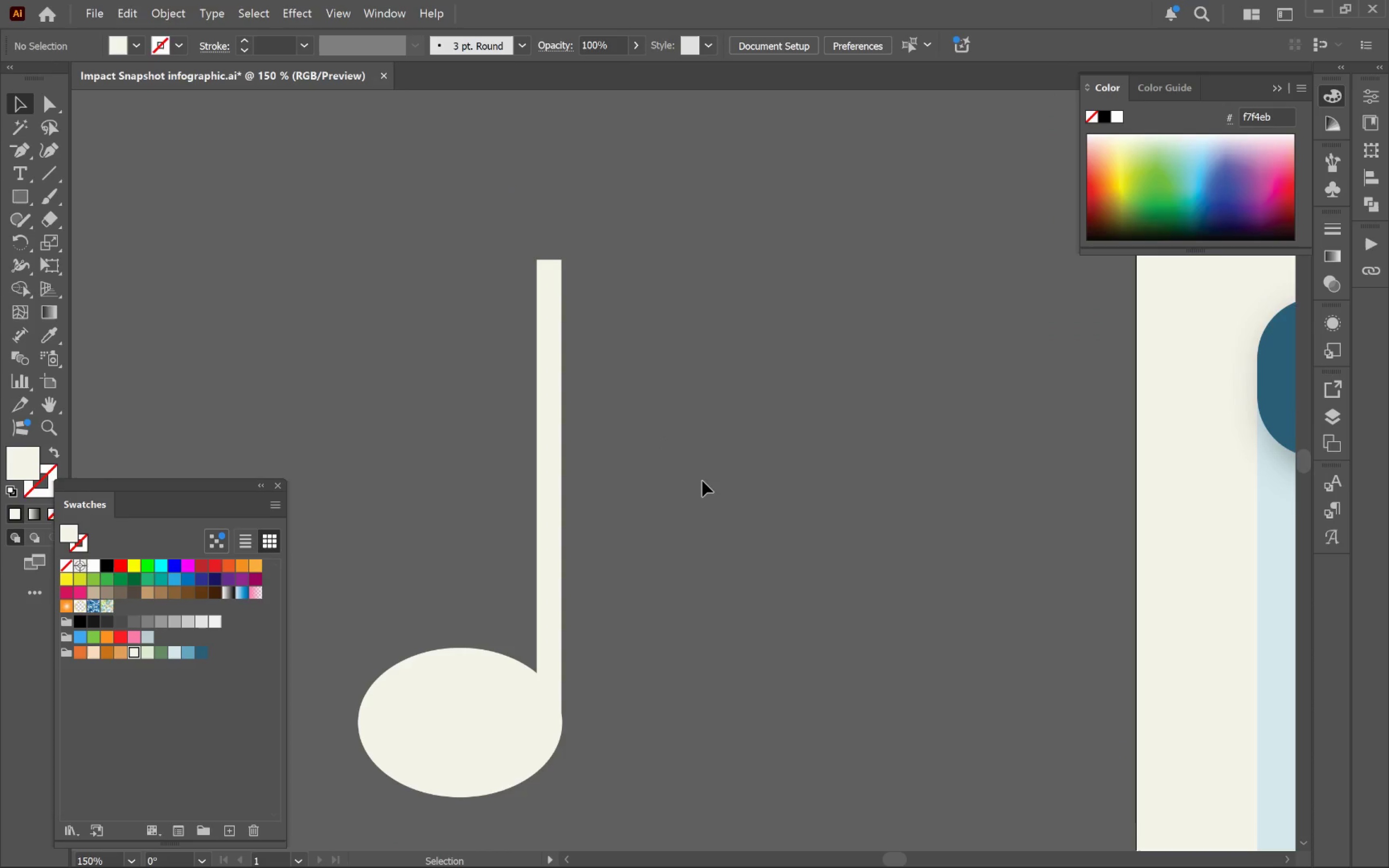 
left_click_drag(start_coordinate=[621, 435], to_coordinate=[702, 481])
 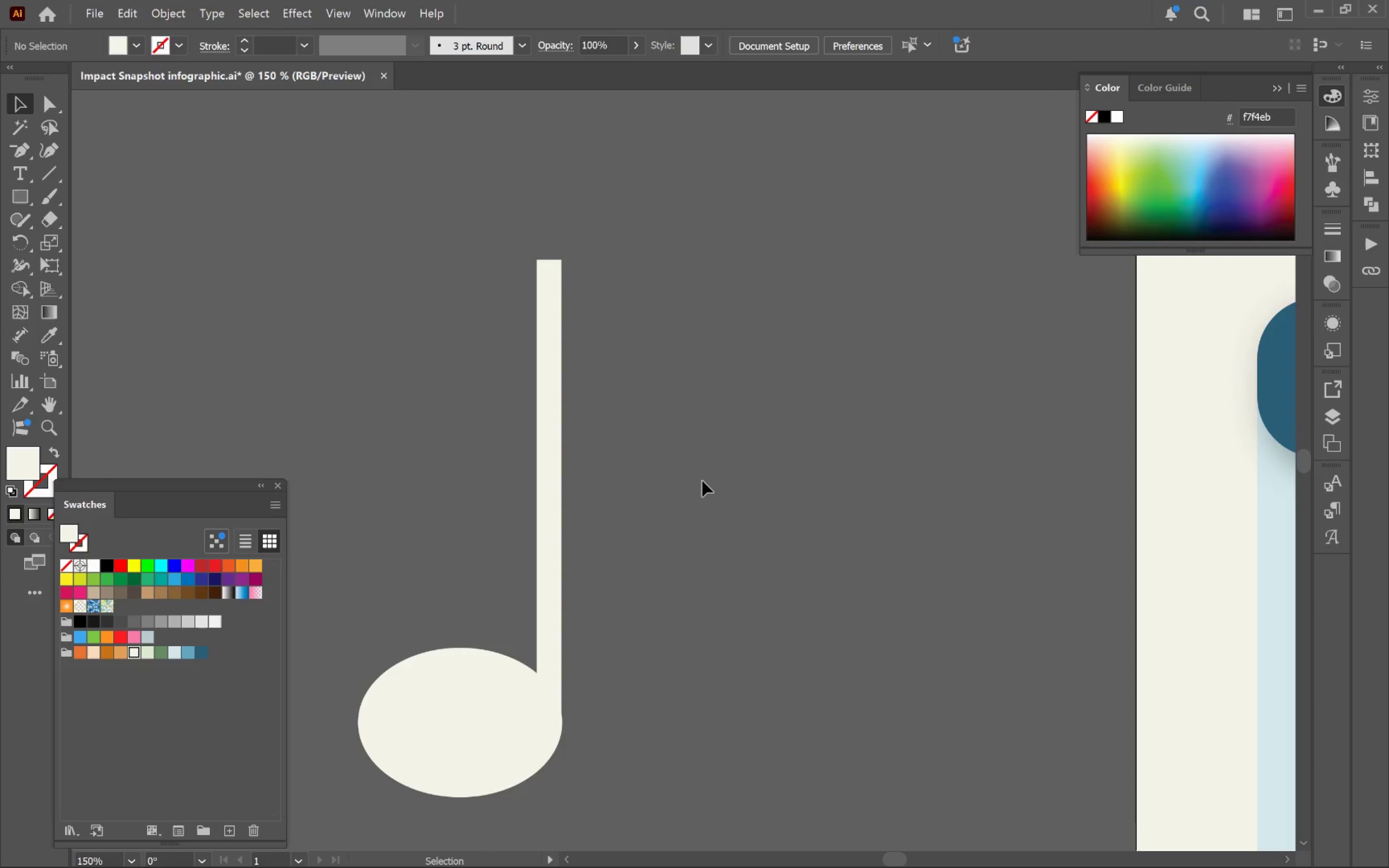 
wait(7.38)
 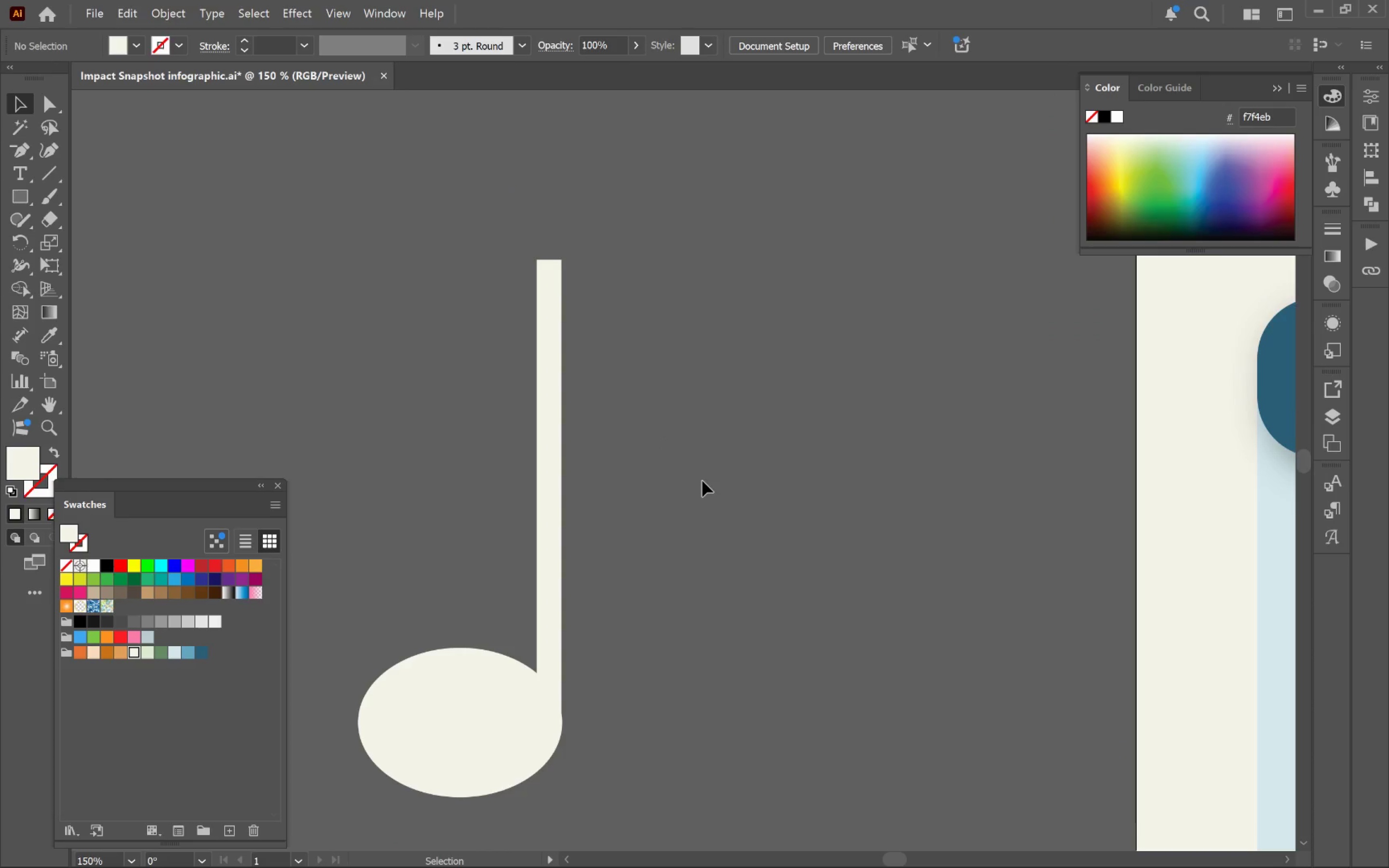 
hold_key(key=AltLeft, duration=0.75)
 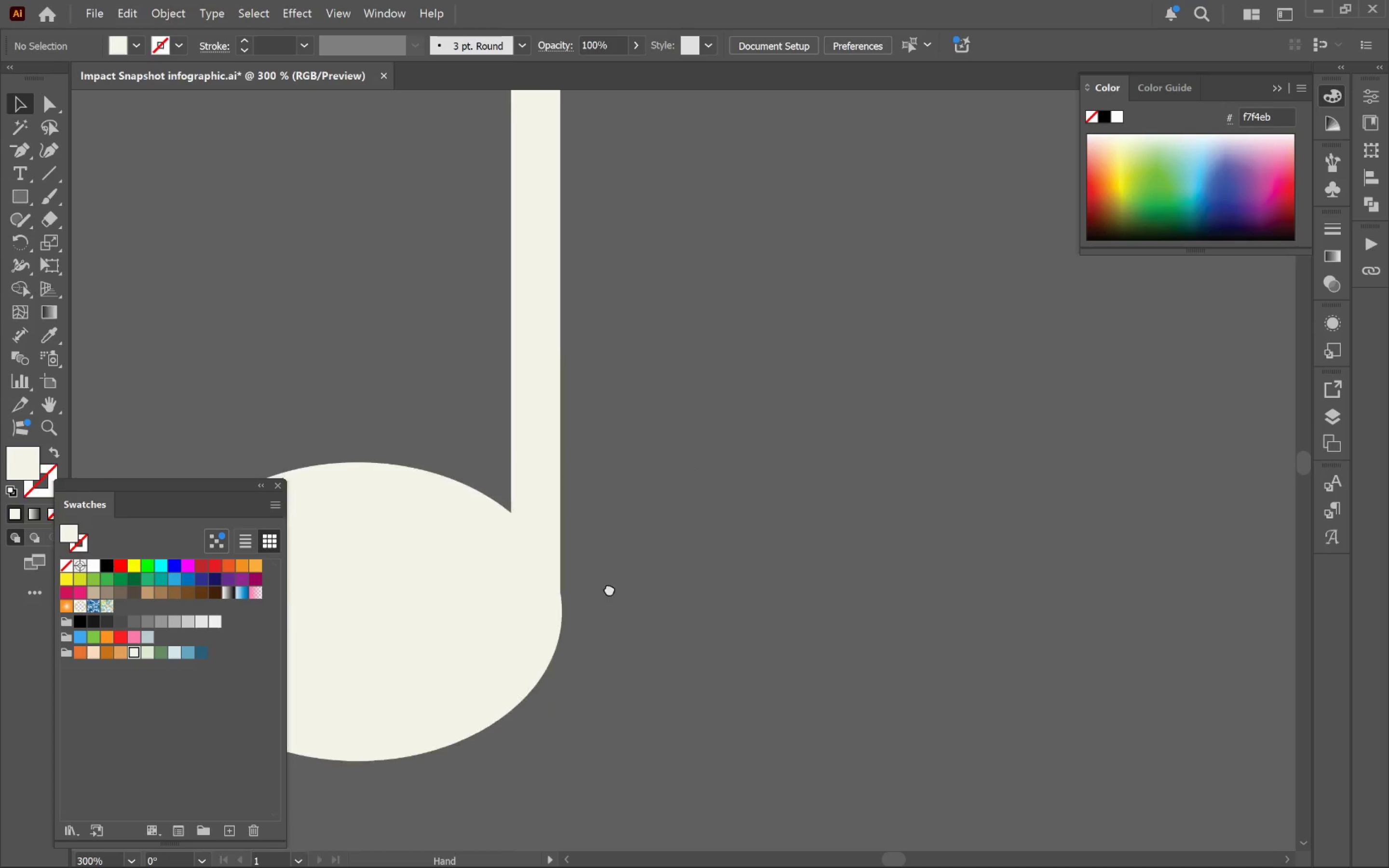 
hold_key(key=Space, duration=0.48)
 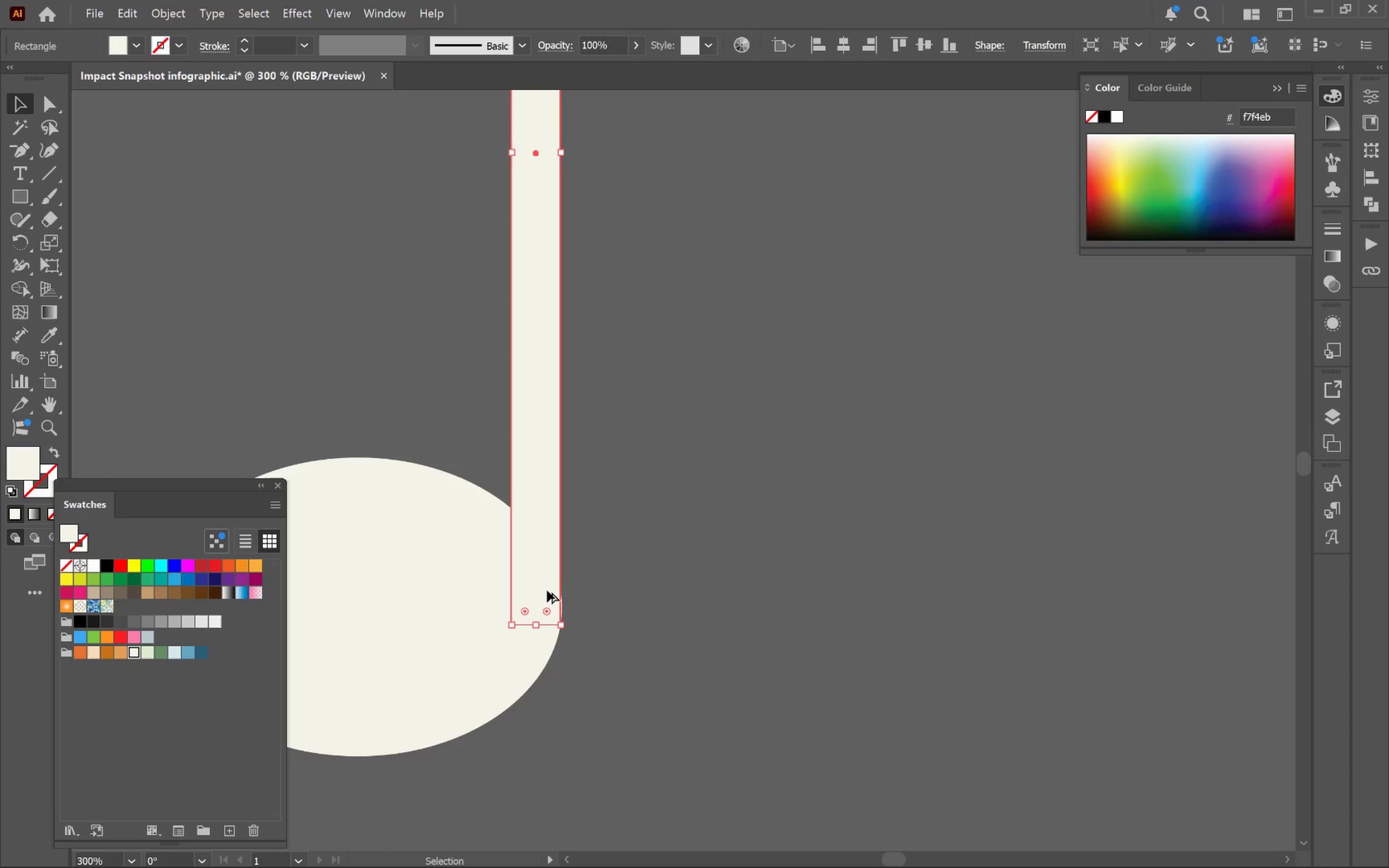 
left_click_drag(start_coordinate=[595, 719], to_coordinate=[609, 584])
 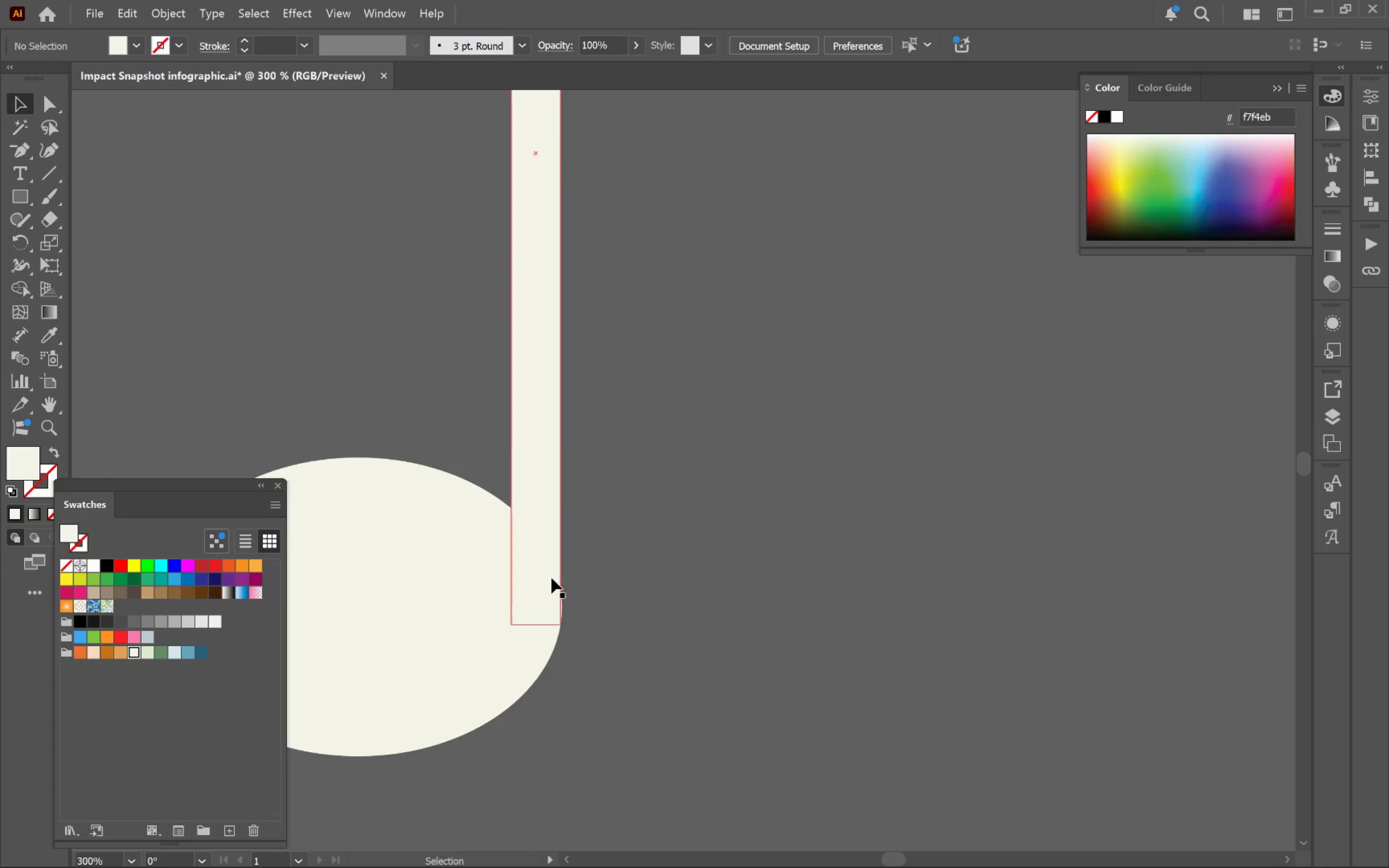 
scroll: coordinate [576, 704], scroll_direction: up, amount: 2.0
 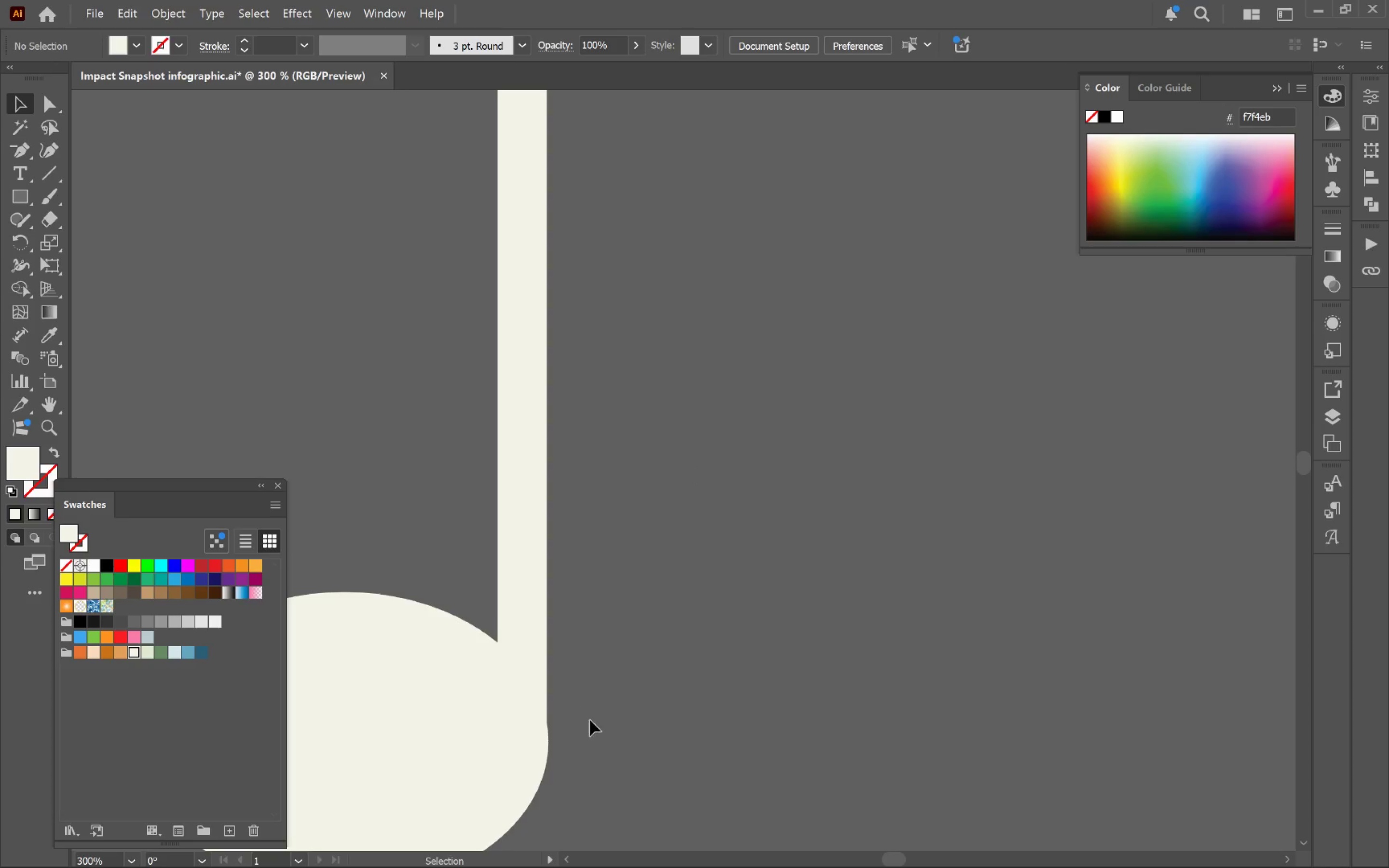 
left_click([550, 578])
 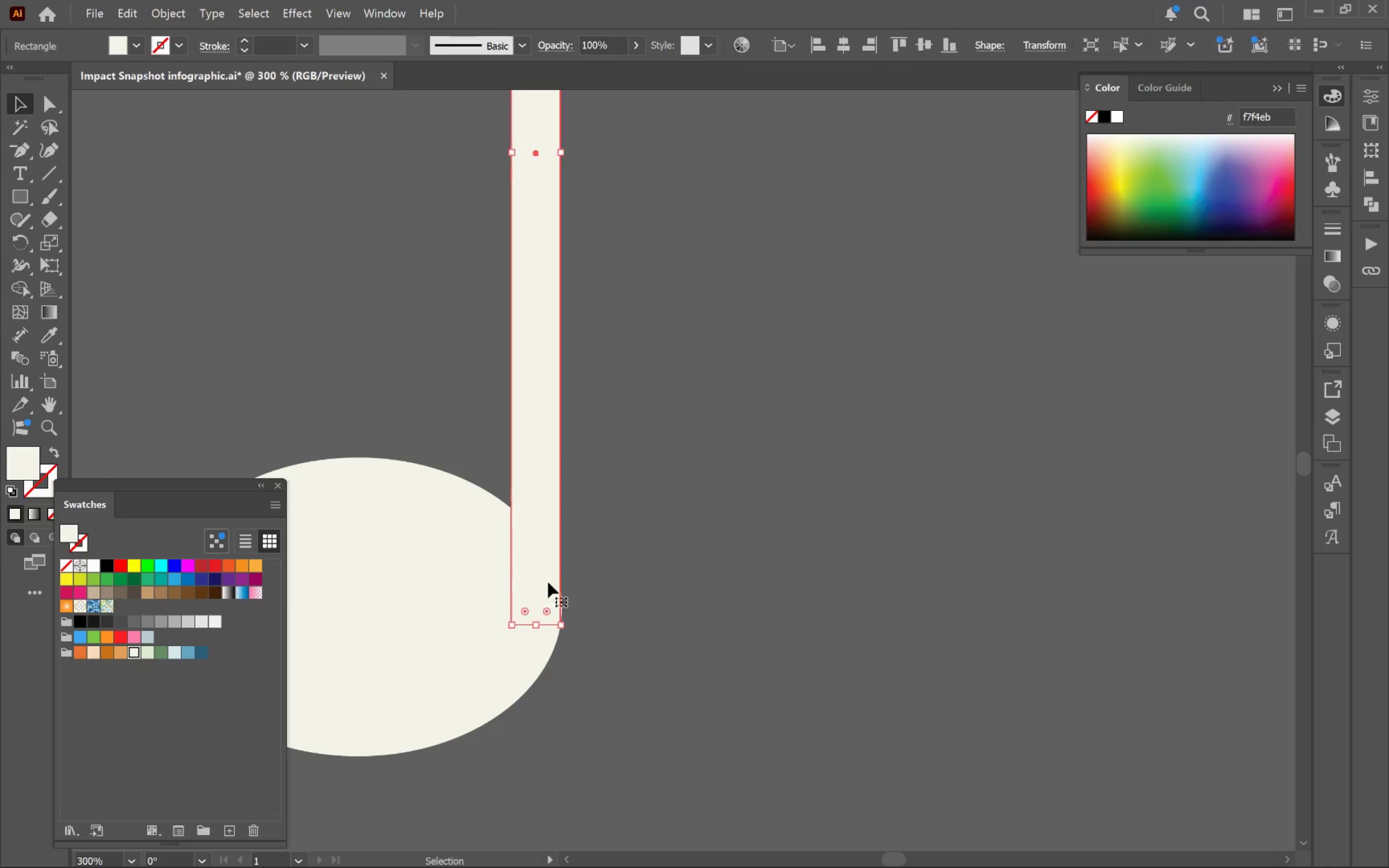 
hold_key(key=AltLeft, duration=0.52)
scroll: coordinate [555, 619], scroll_direction: up, amount: 3.0
 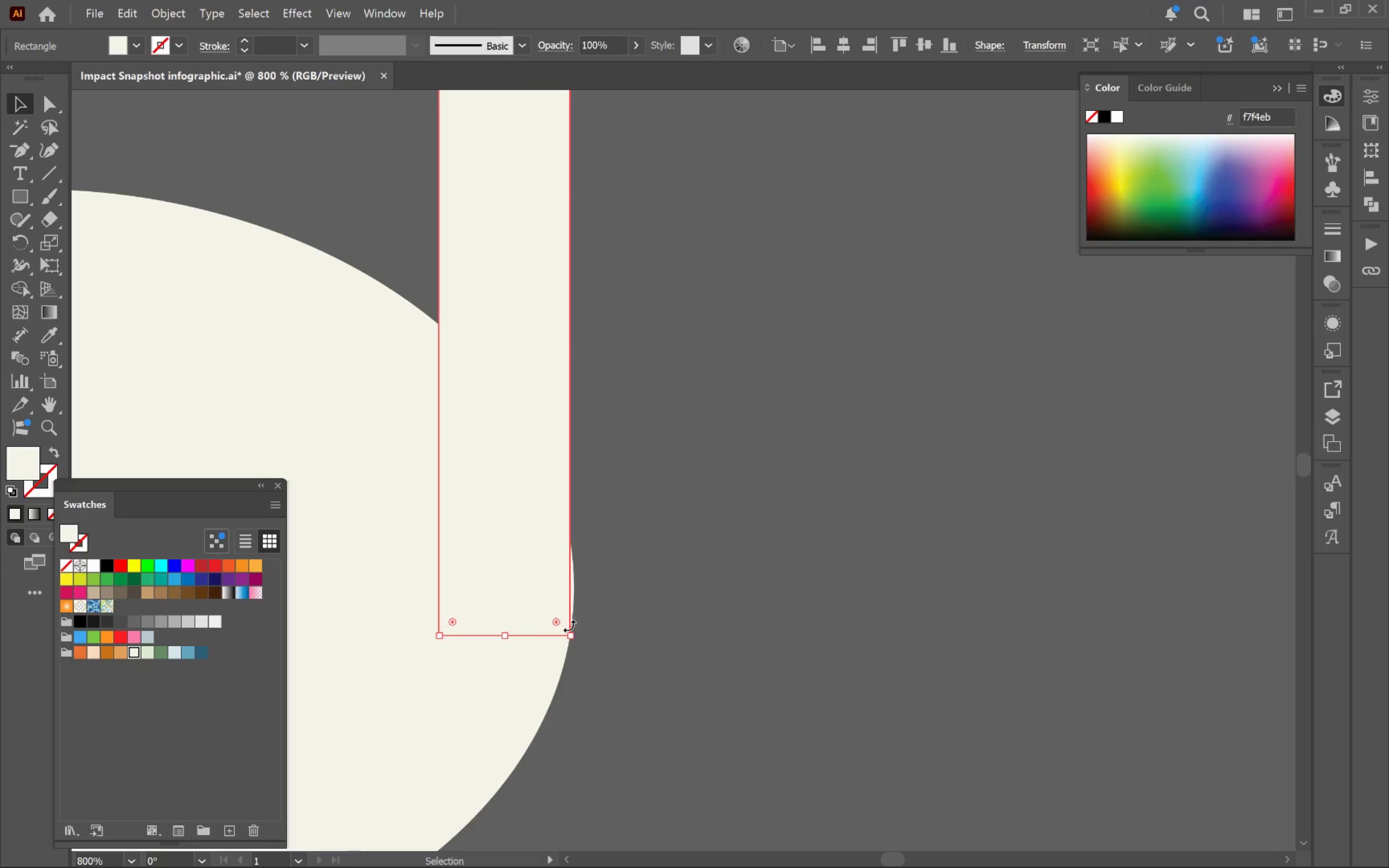 
key(A)
 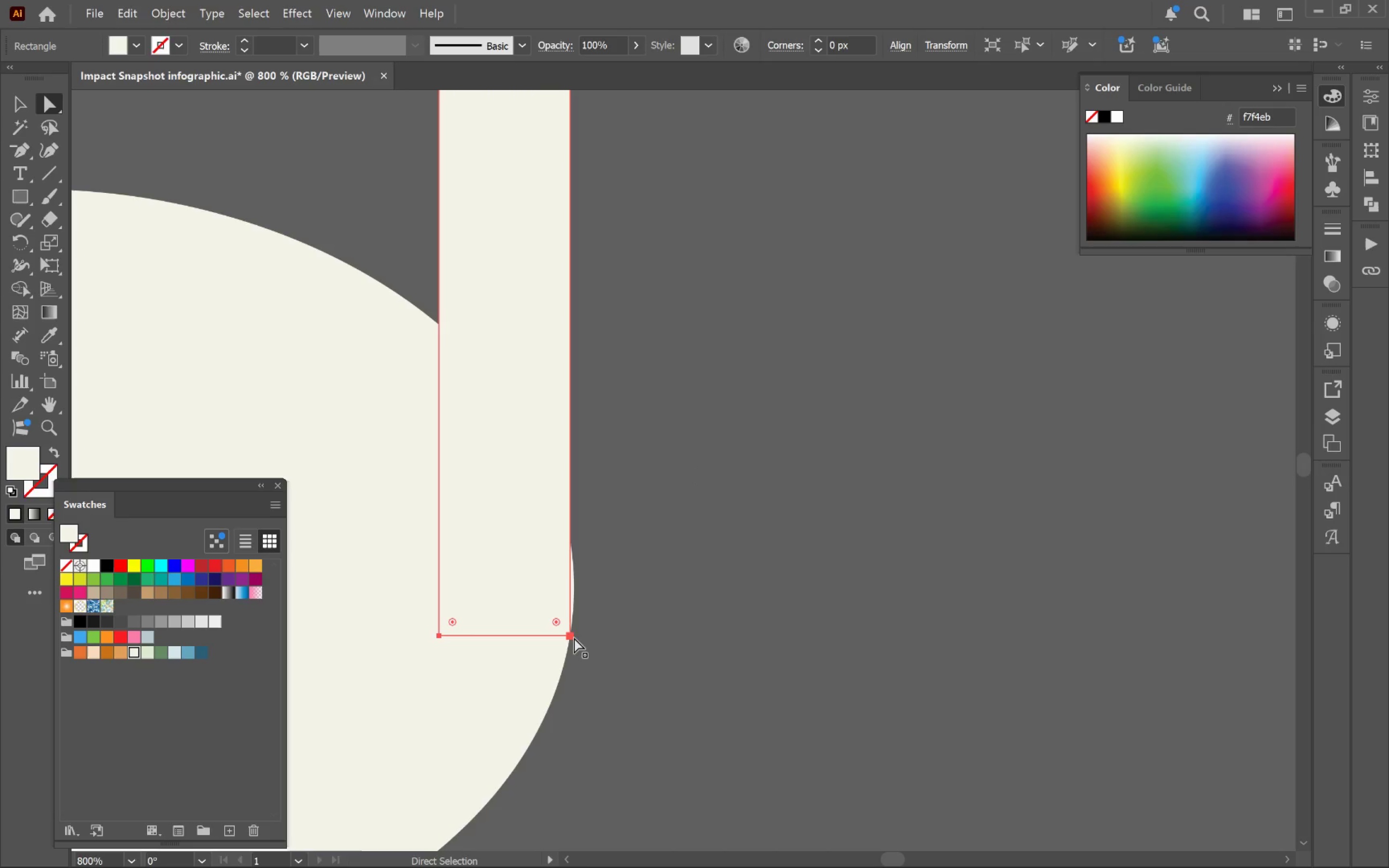 
left_click([573, 636])
 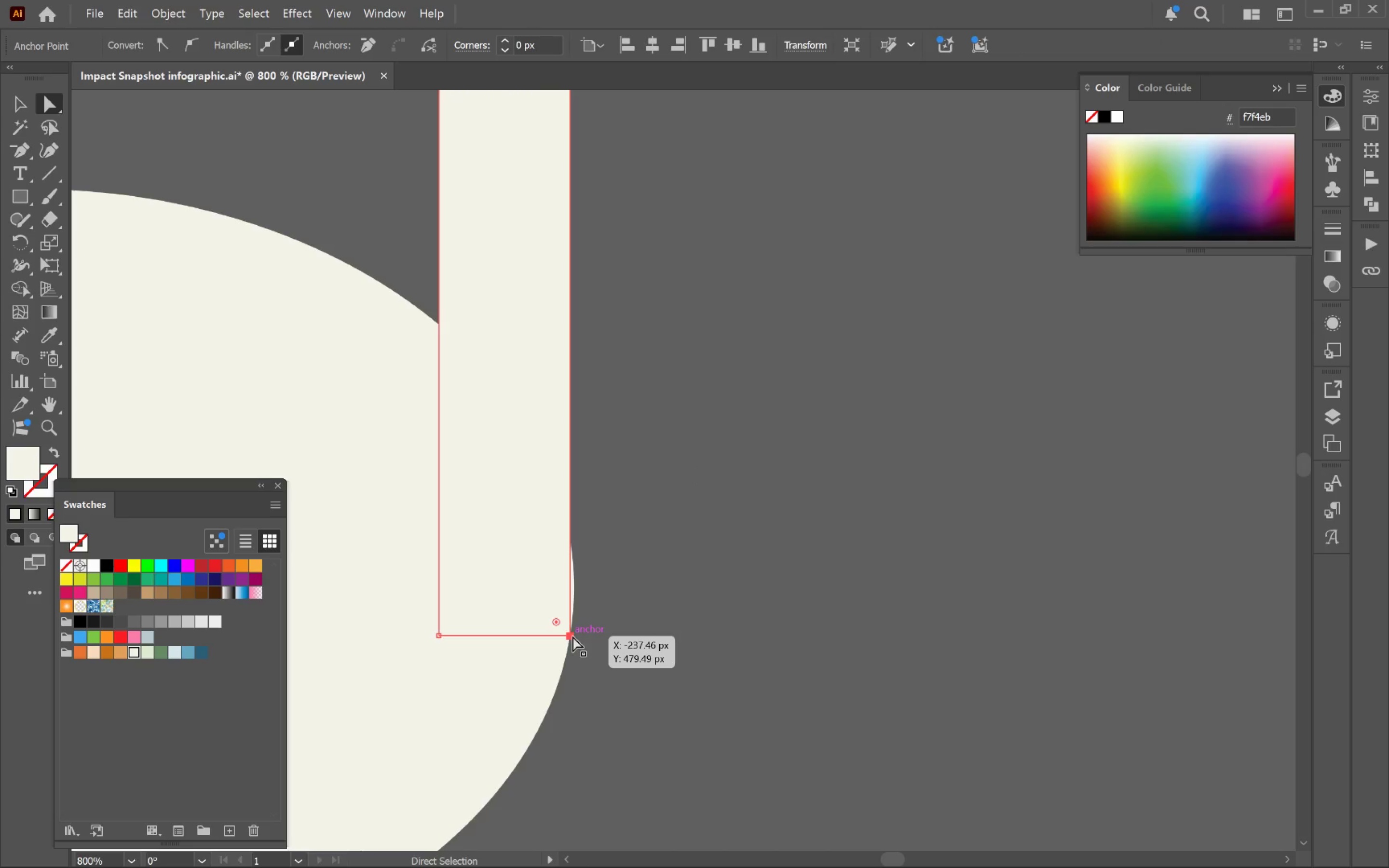 
left_click_drag(start_coordinate=[572, 636], to_coordinate=[576, 593])
 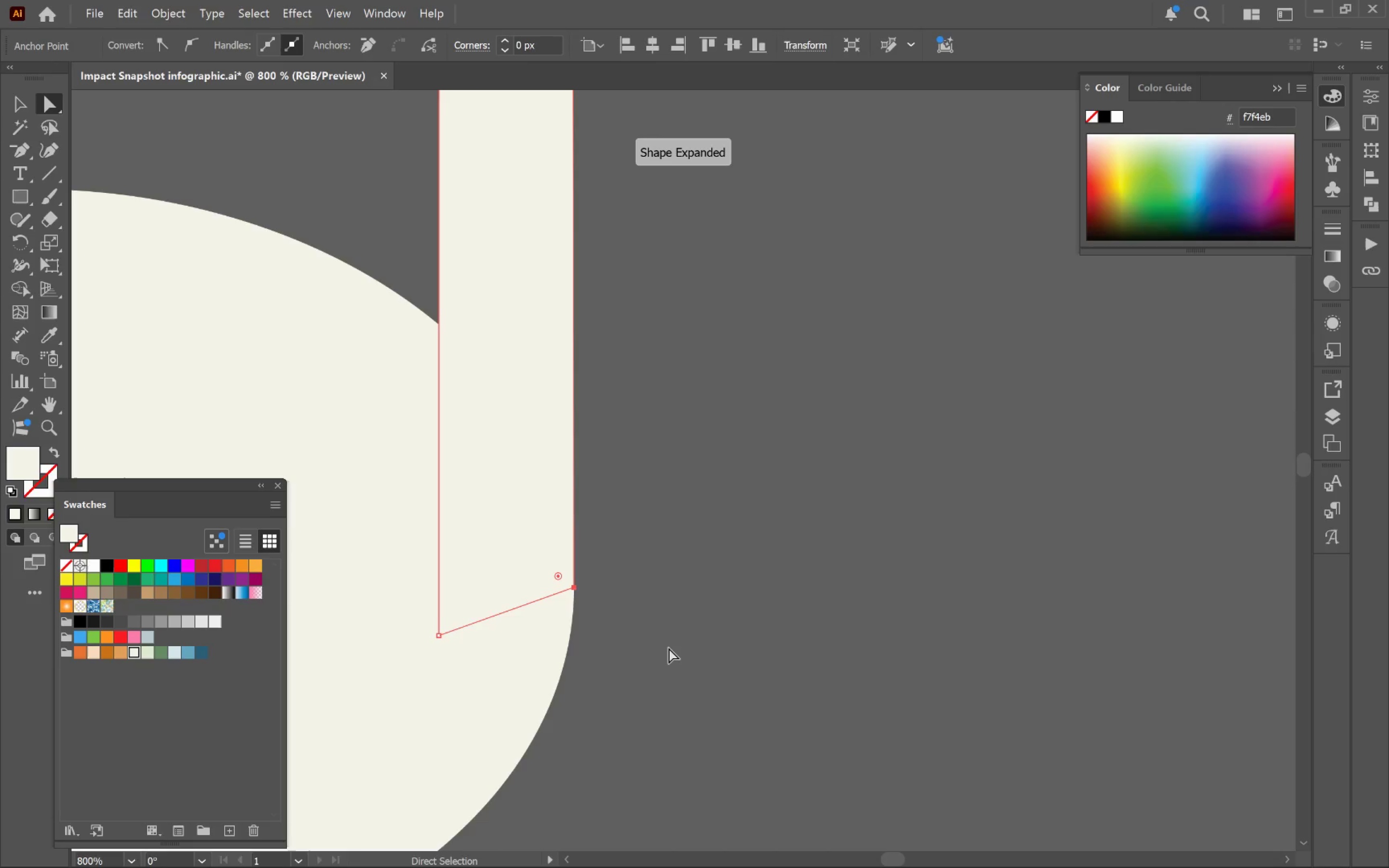 
hold_key(key=AltLeft, duration=1.2)
 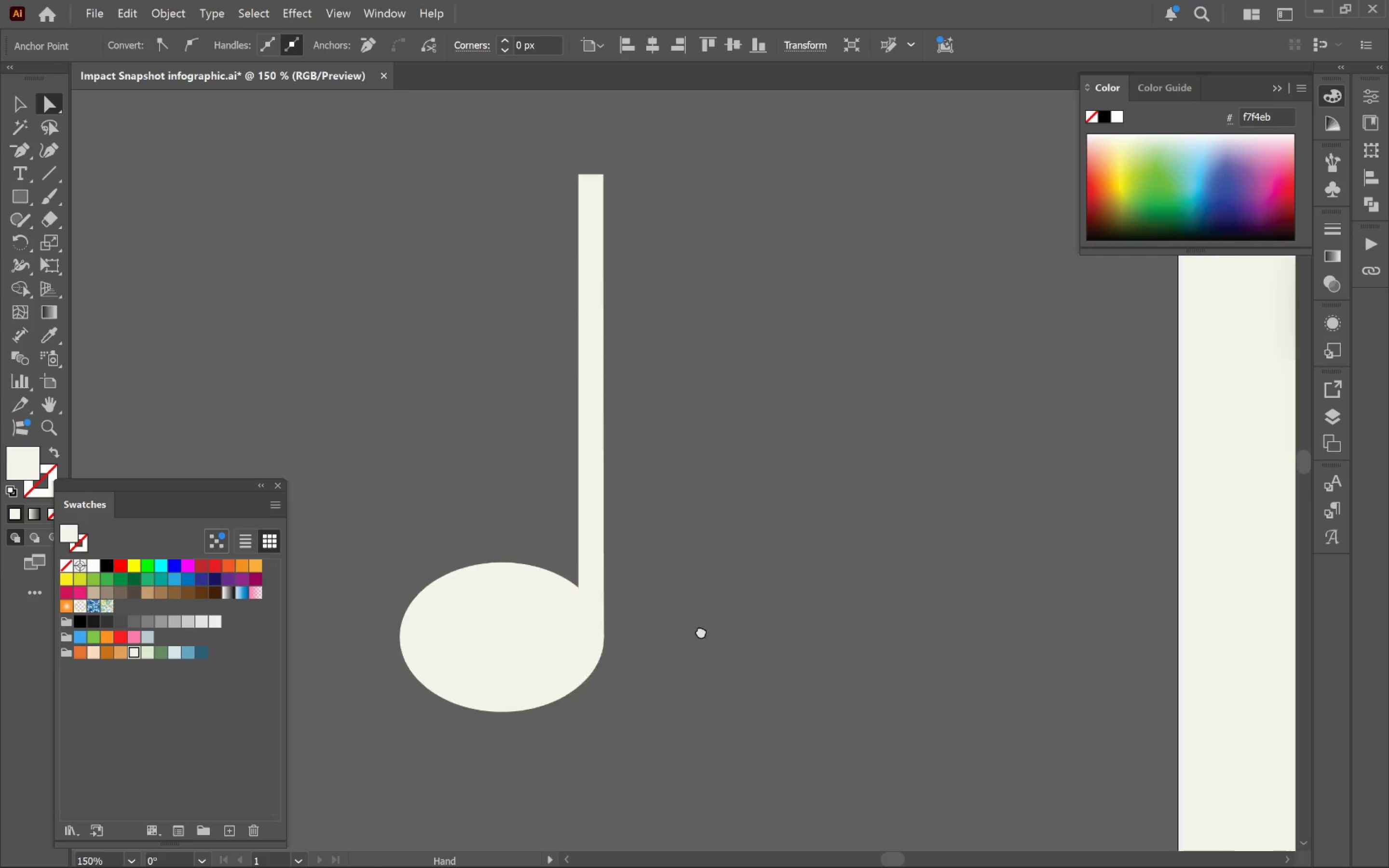 
hold_key(key=Space, duration=0.62)
 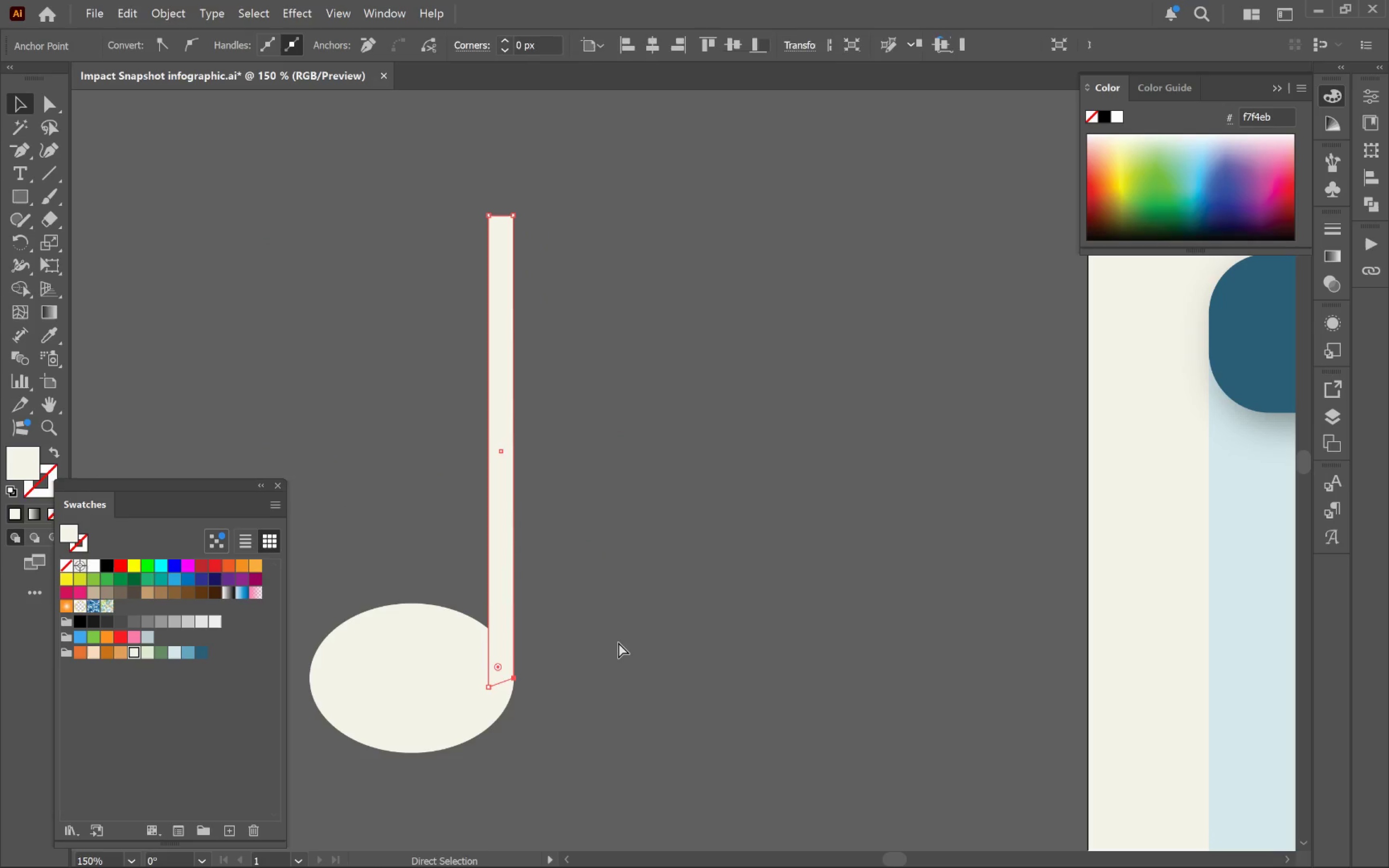 
scroll: coordinate [681, 640], scroll_direction: down, amount: 5.0
 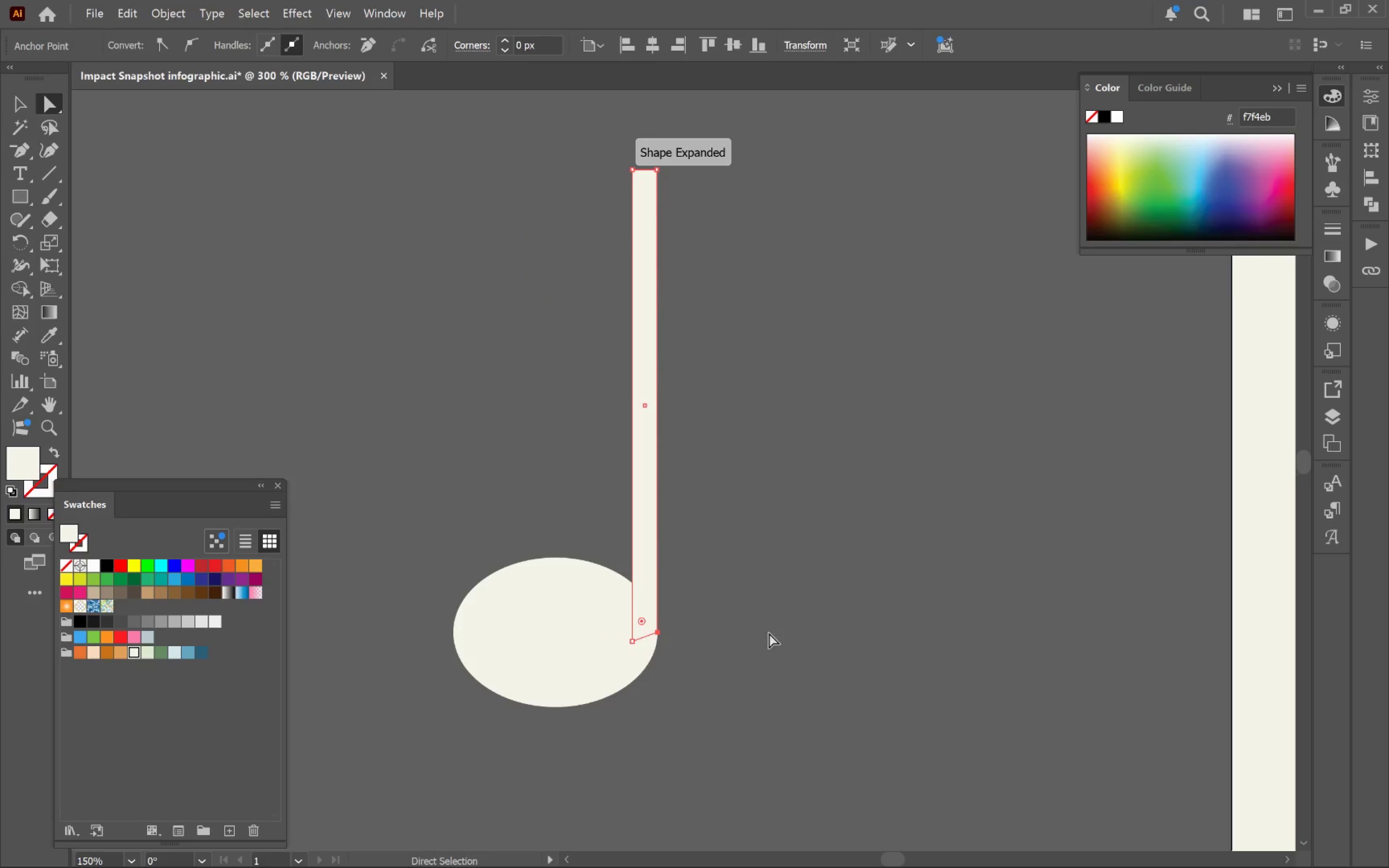 
left_click_drag(start_coordinate=[780, 624], to_coordinate=[637, 670])
 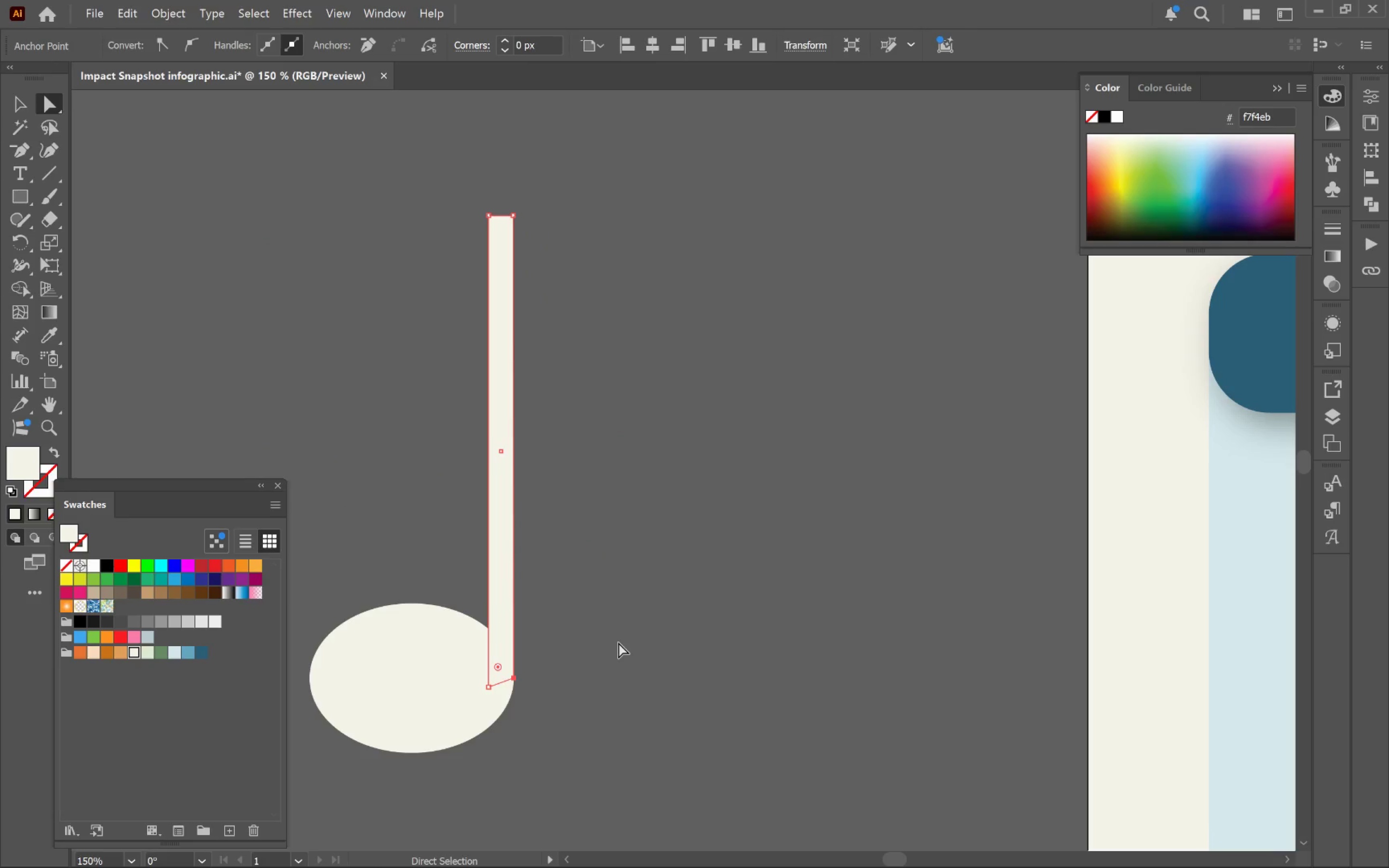 
key(V)
 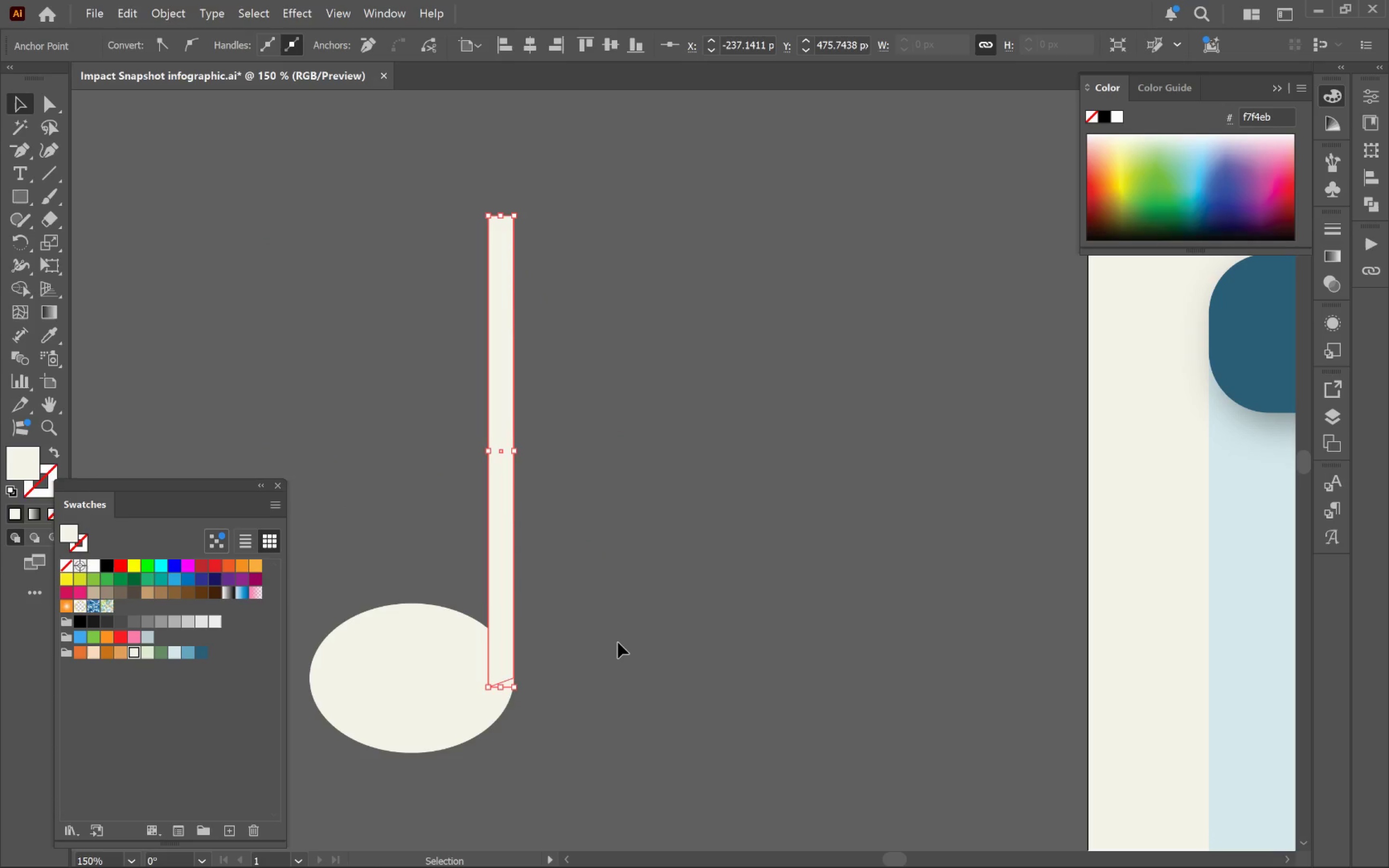 
left_click([618, 642])
 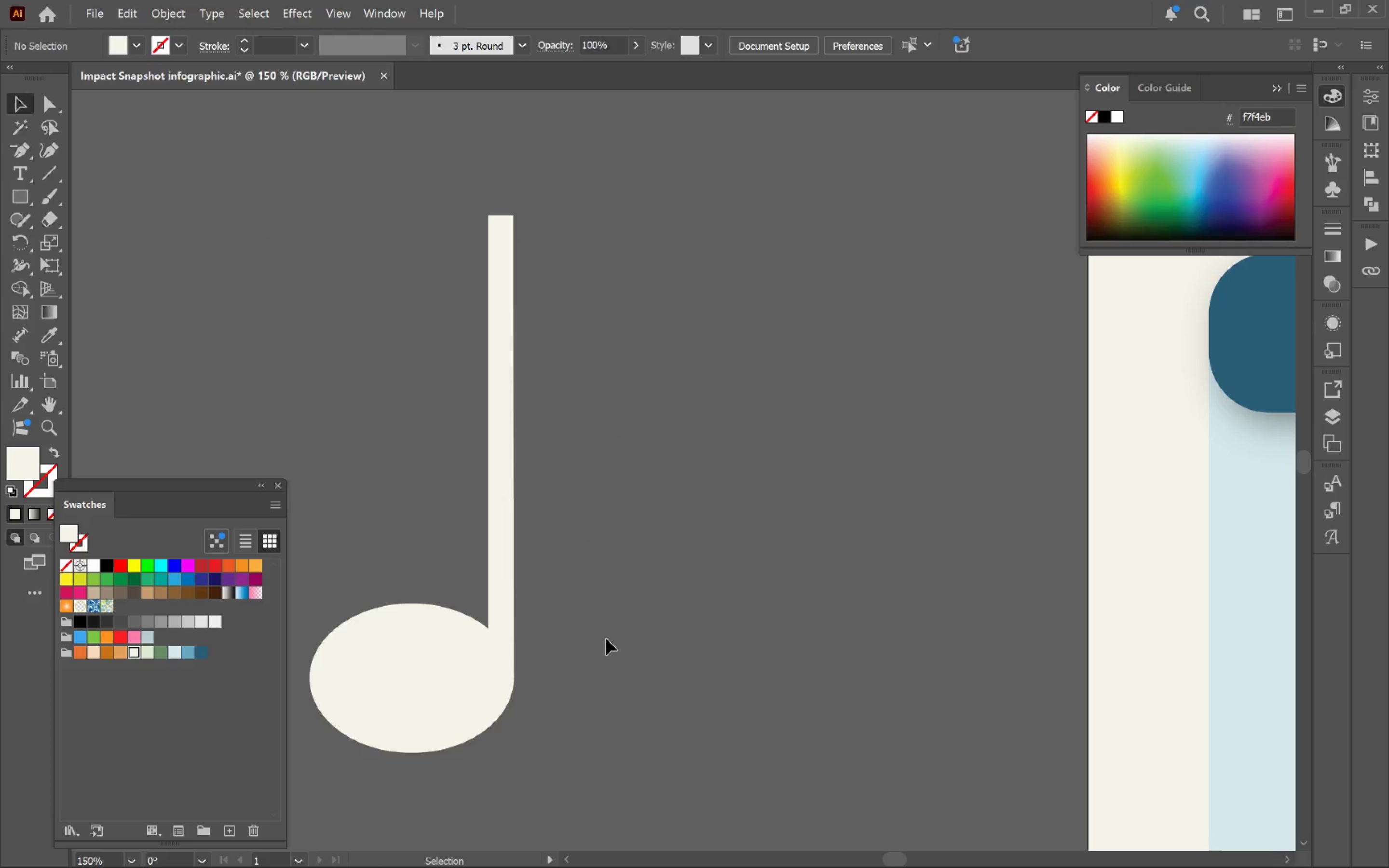 
left_click_drag(start_coordinate=[596, 628], to_coordinate=[433, 716])
 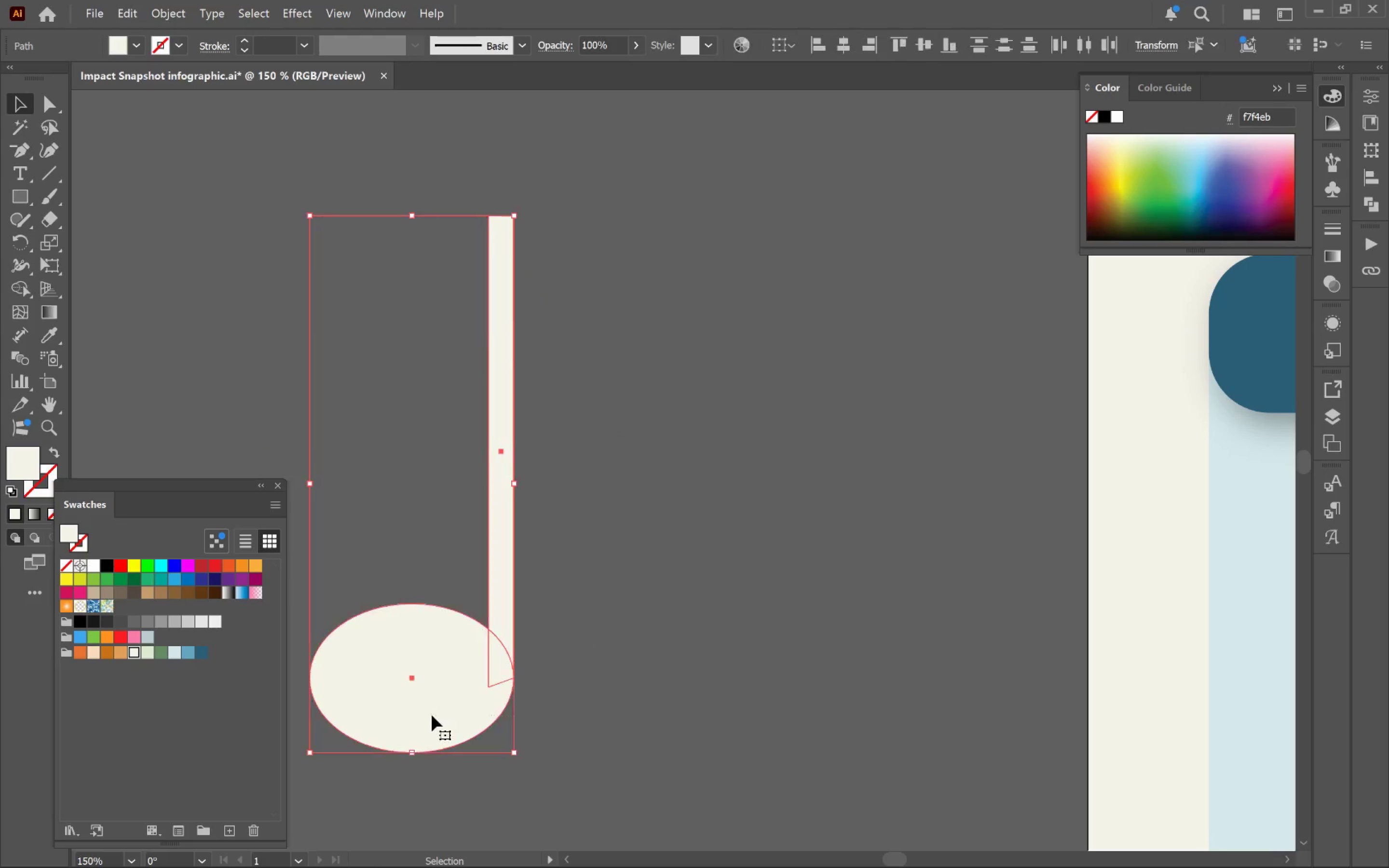 
hold_key(key=AltLeft, duration=0.51)
 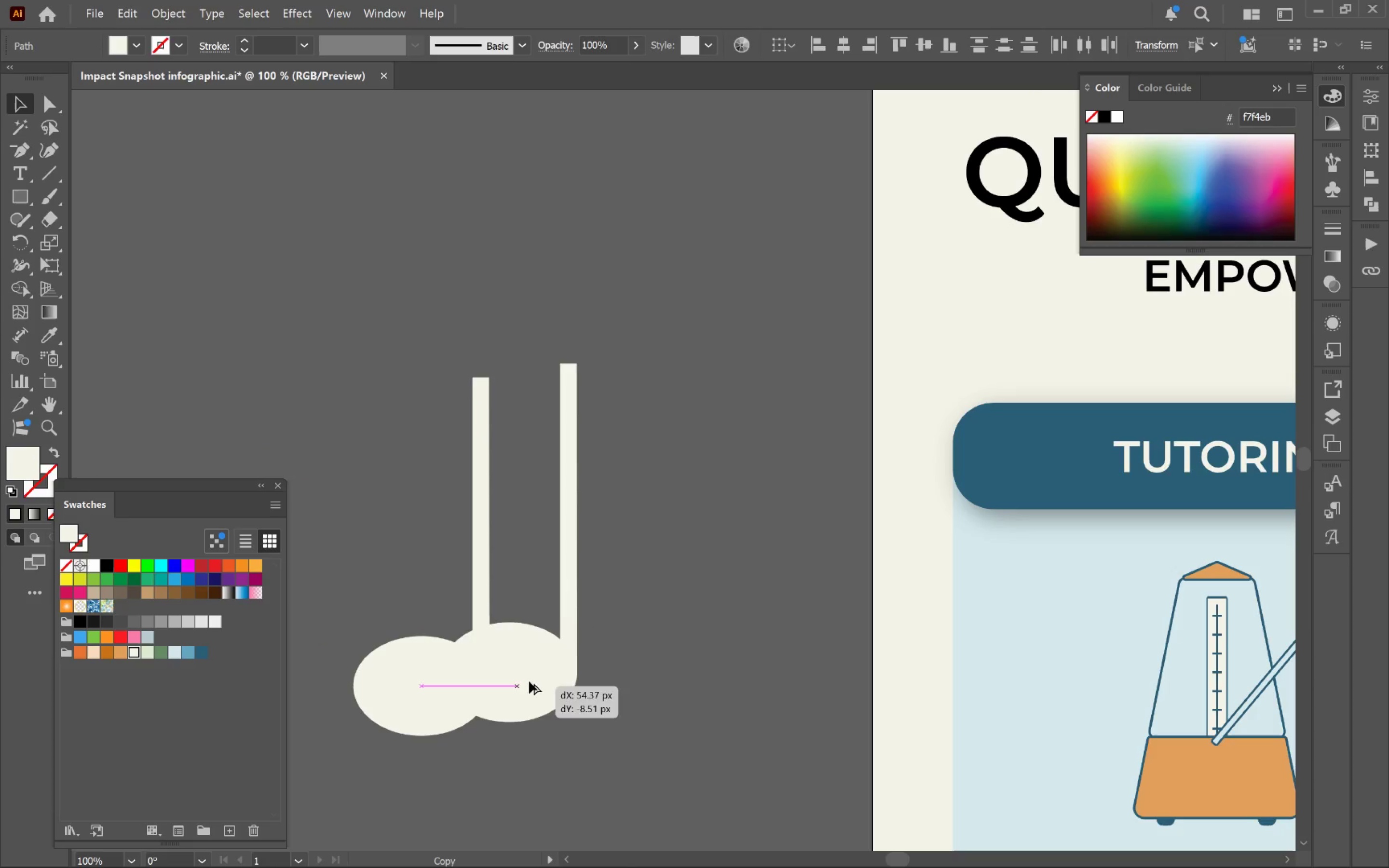 
hold_key(key=AltLeft, duration=2.03)
 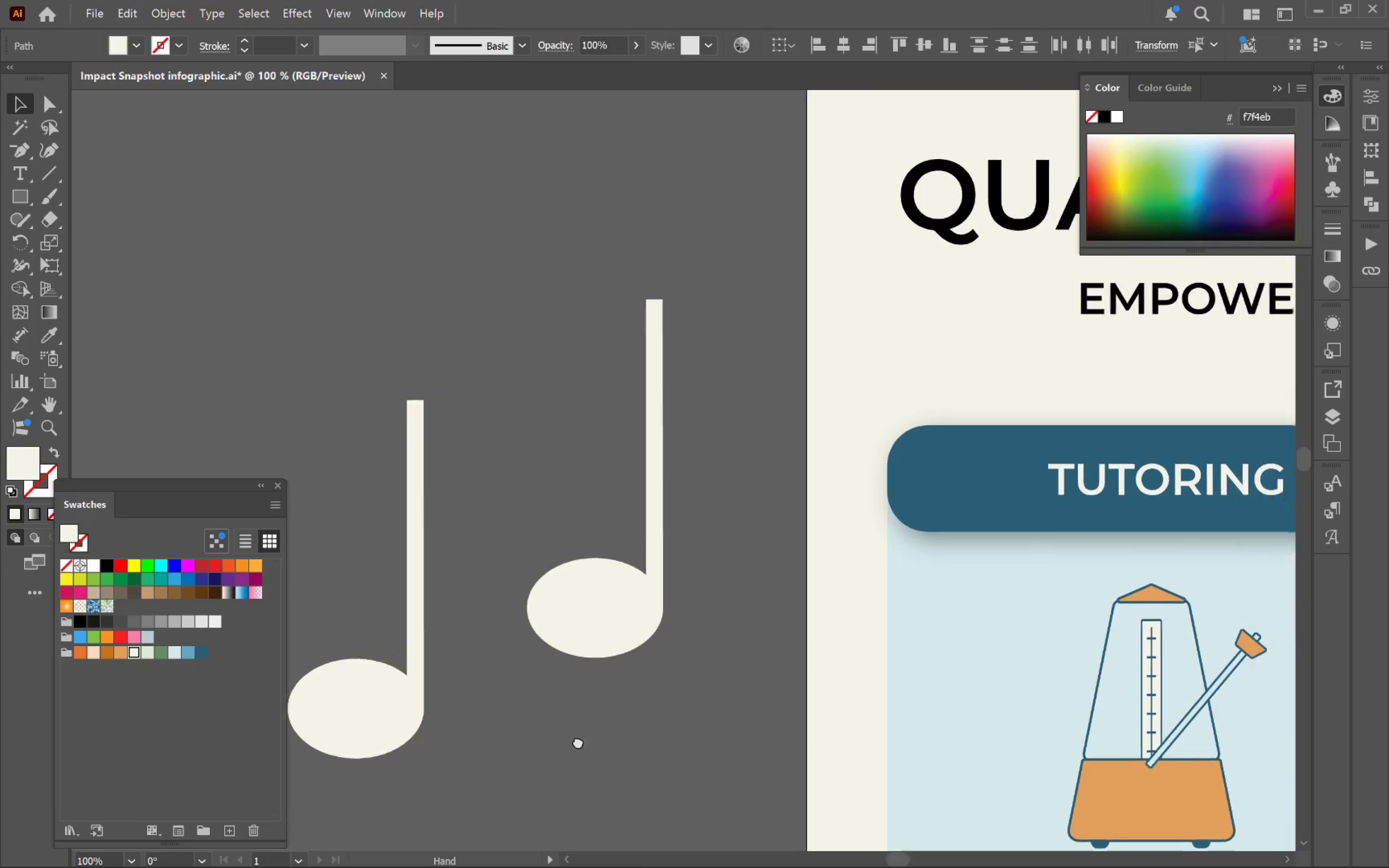 
scroll: coordinate [441, 702], scroll_direction: down, amount: 1.0
 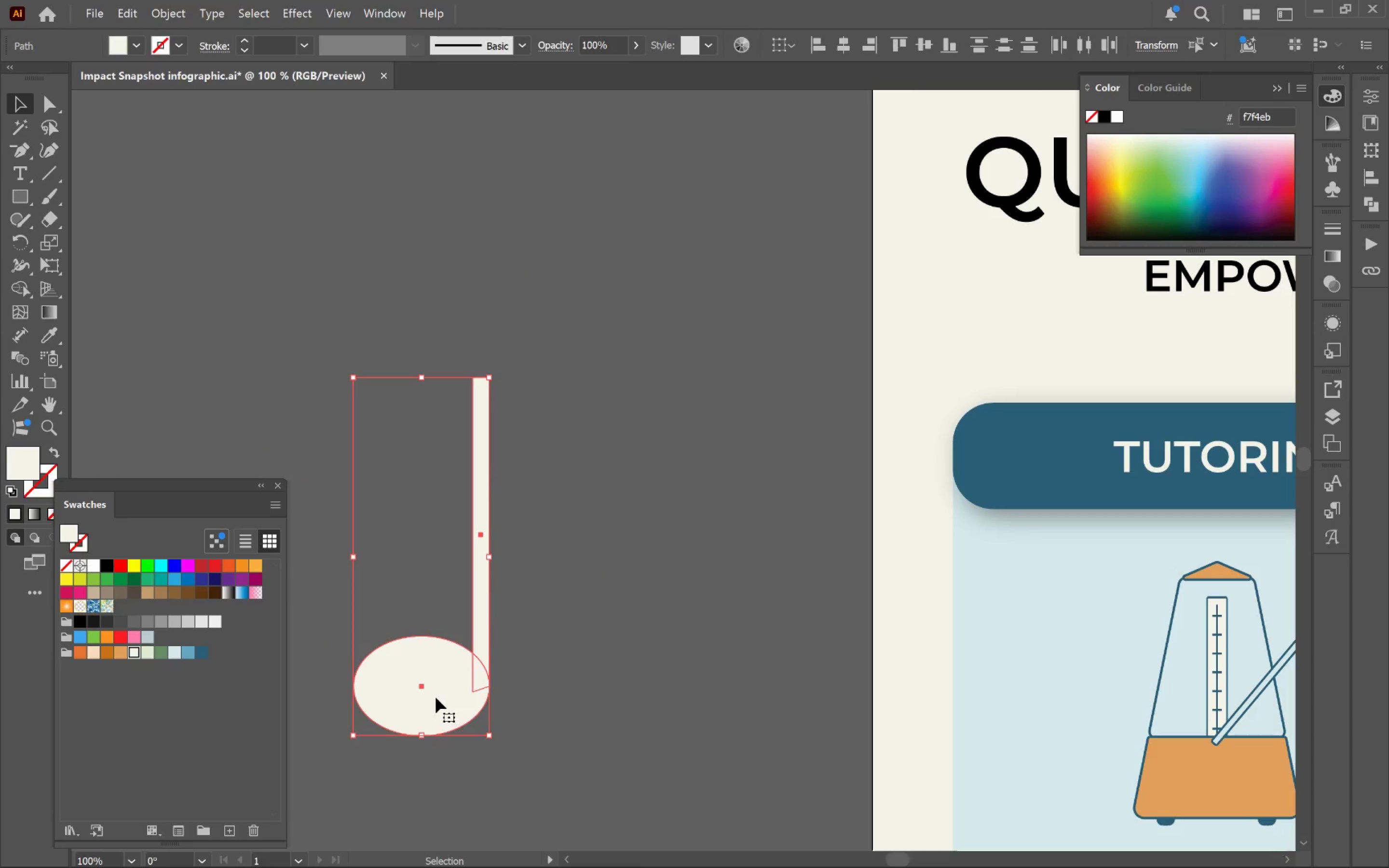 
left_click_drag(start_coordinate=[430, 700], to_coordinate=[669, 598])
 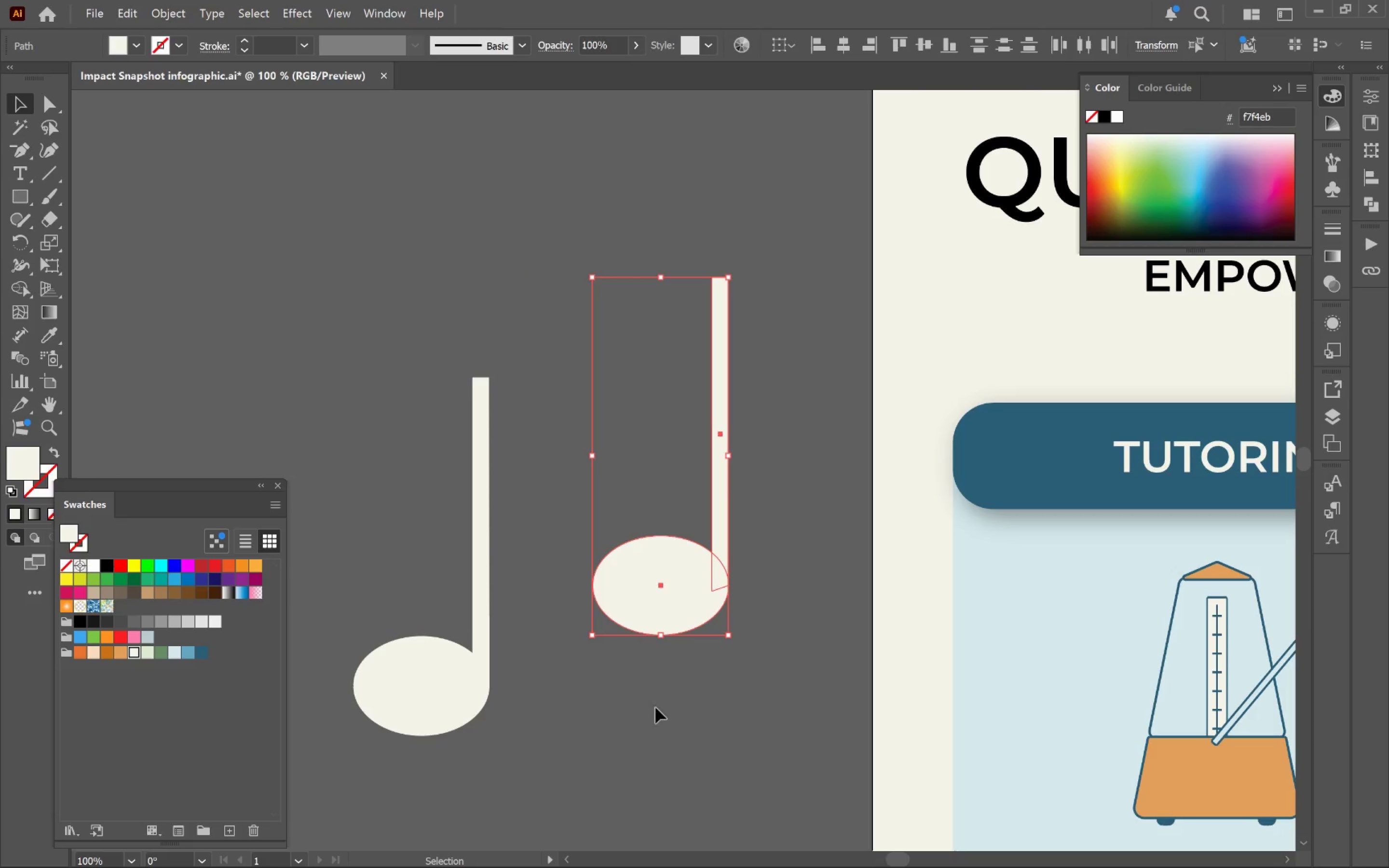 
hold_key(key=Space, duration=0.64)
 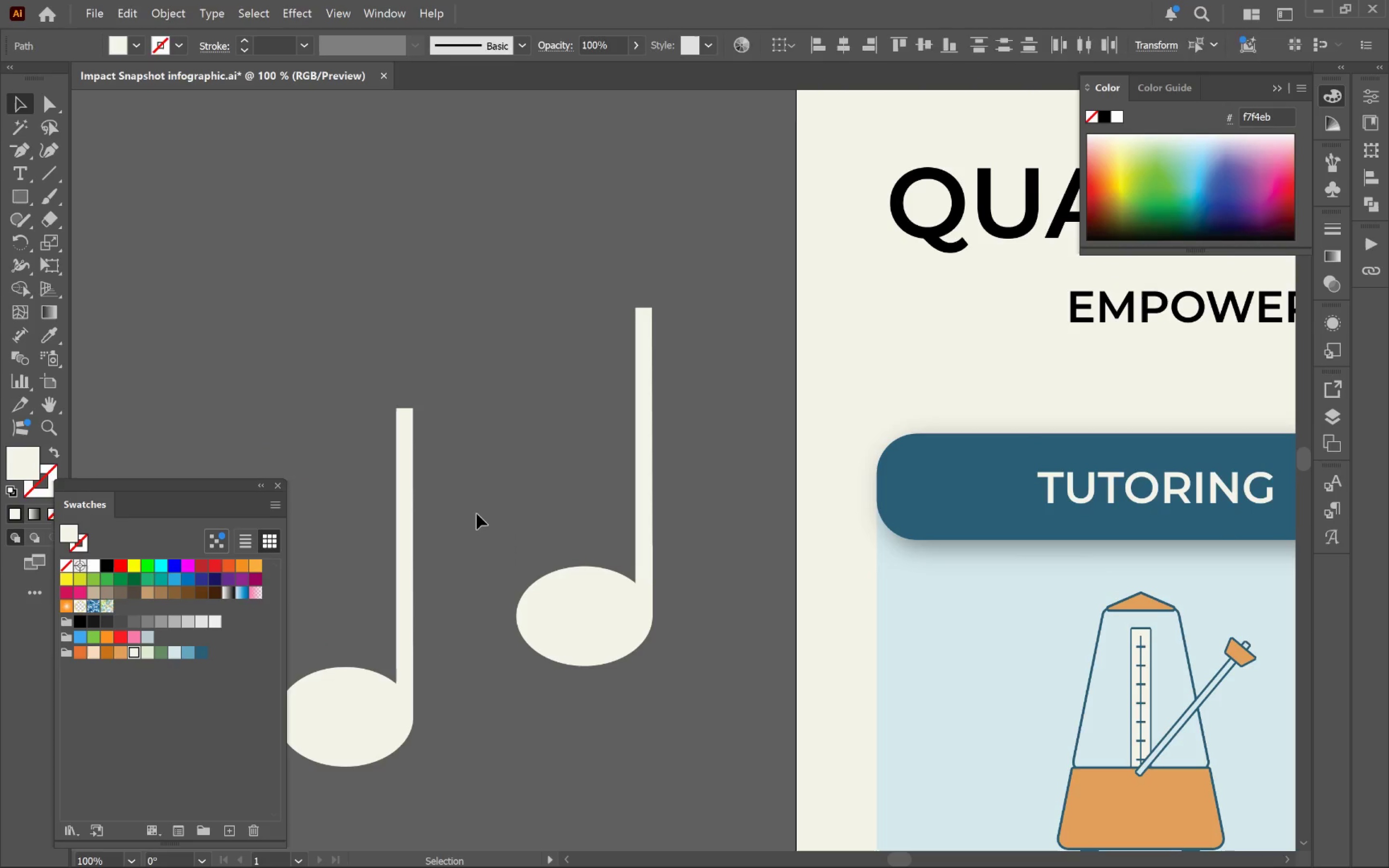 
left_click_drag(start_coordinate=[646, 716], to_coordinate=[570, 747])
 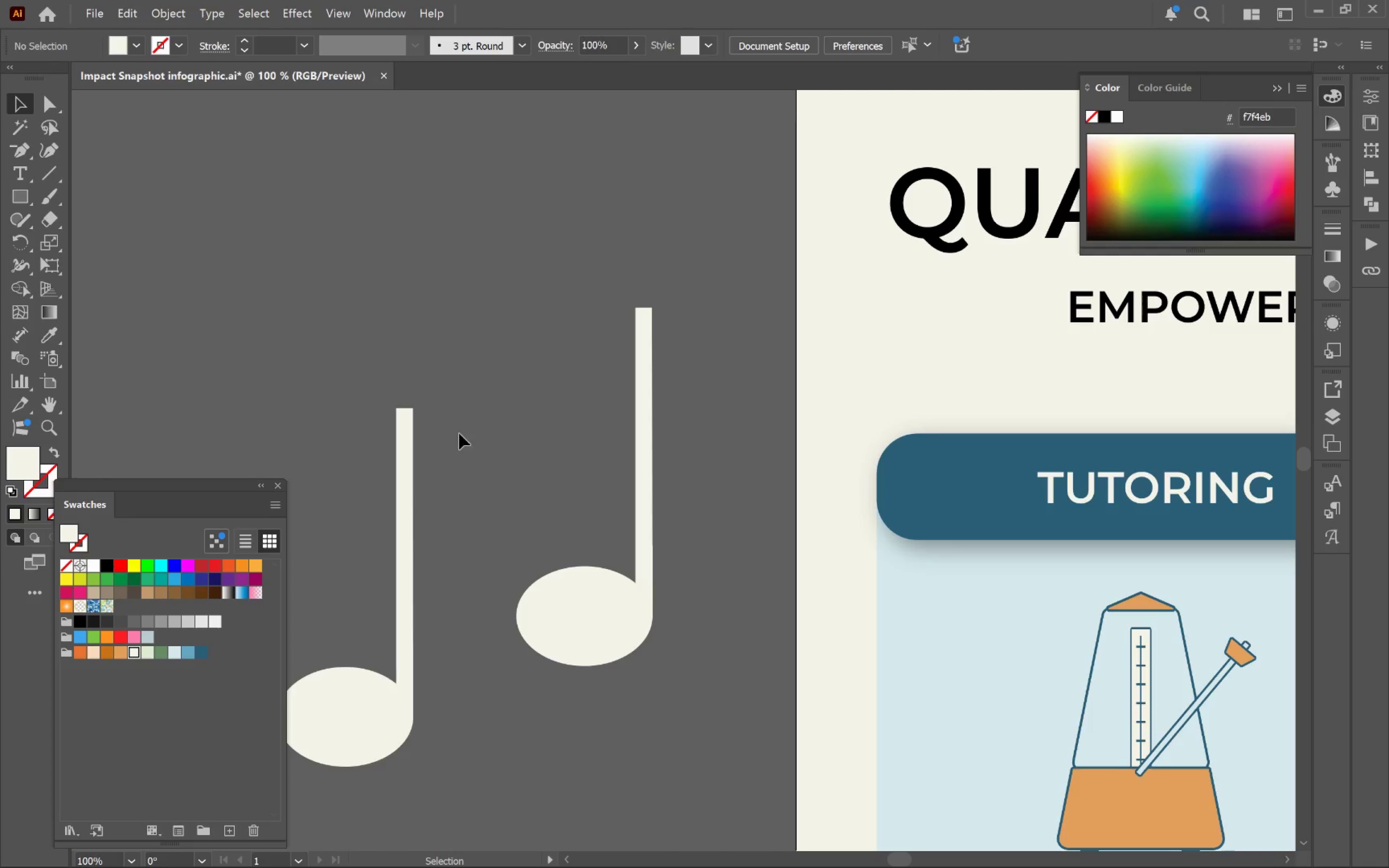 
hold_key(key=AltLeft, duration=0.66)
left_click_drag(start_coordinate=[414, 452], to_coordinate=[475, 441])
 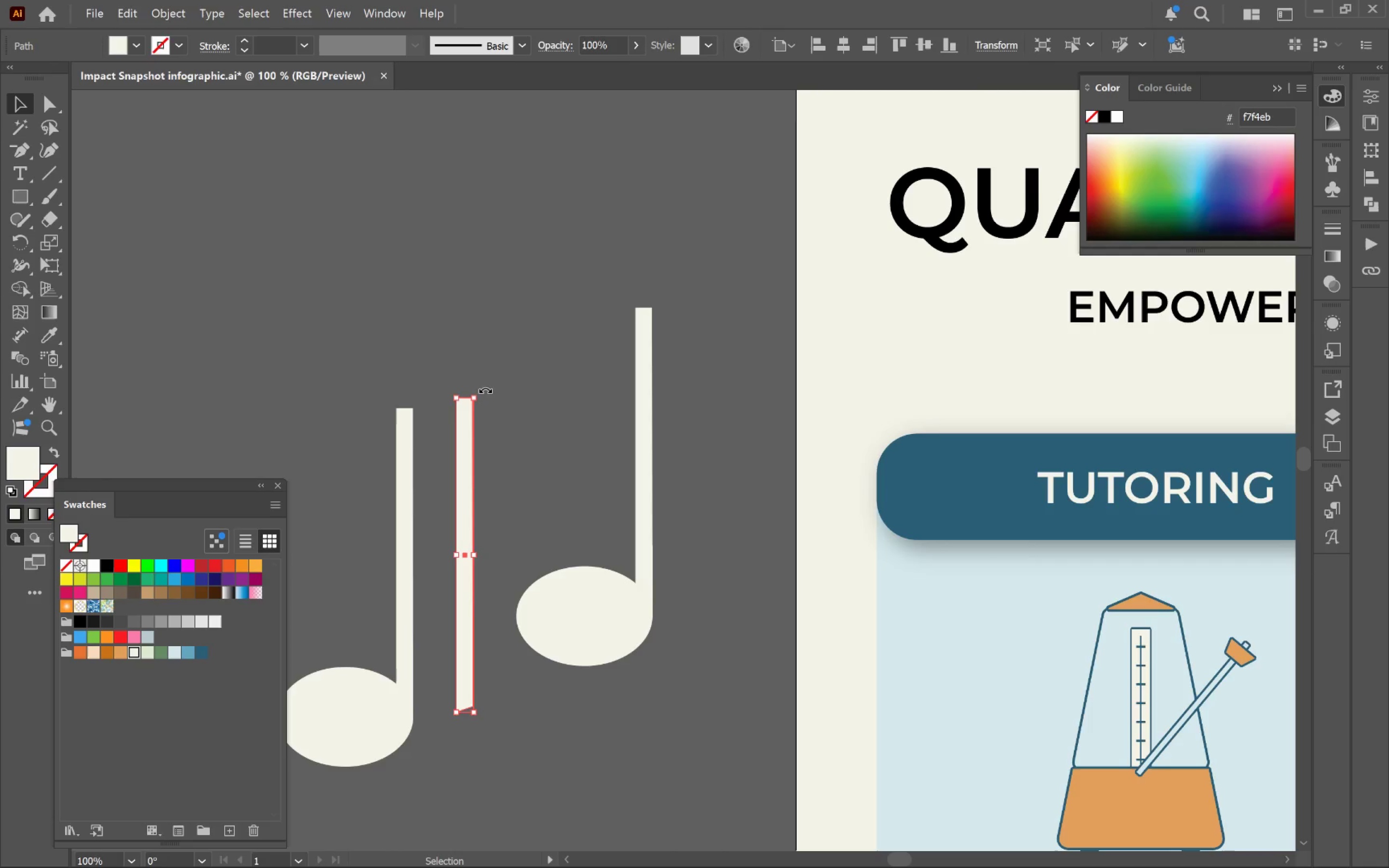 
left_click_drag(start_coordinate=[484, 389], to_coordinate=[584, 523])
 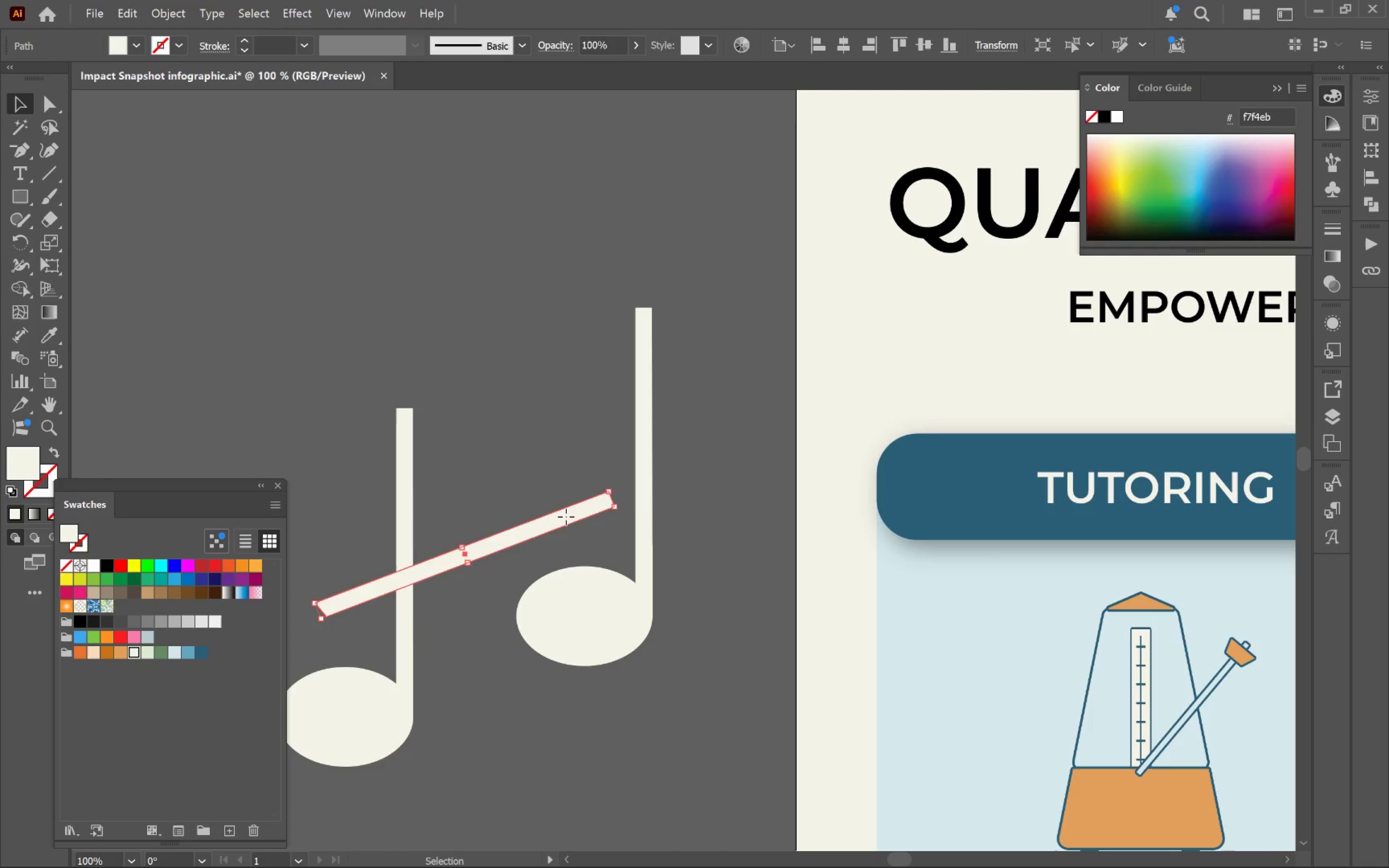 
hold_key(key=ShiftLeft, duration=0.35)
 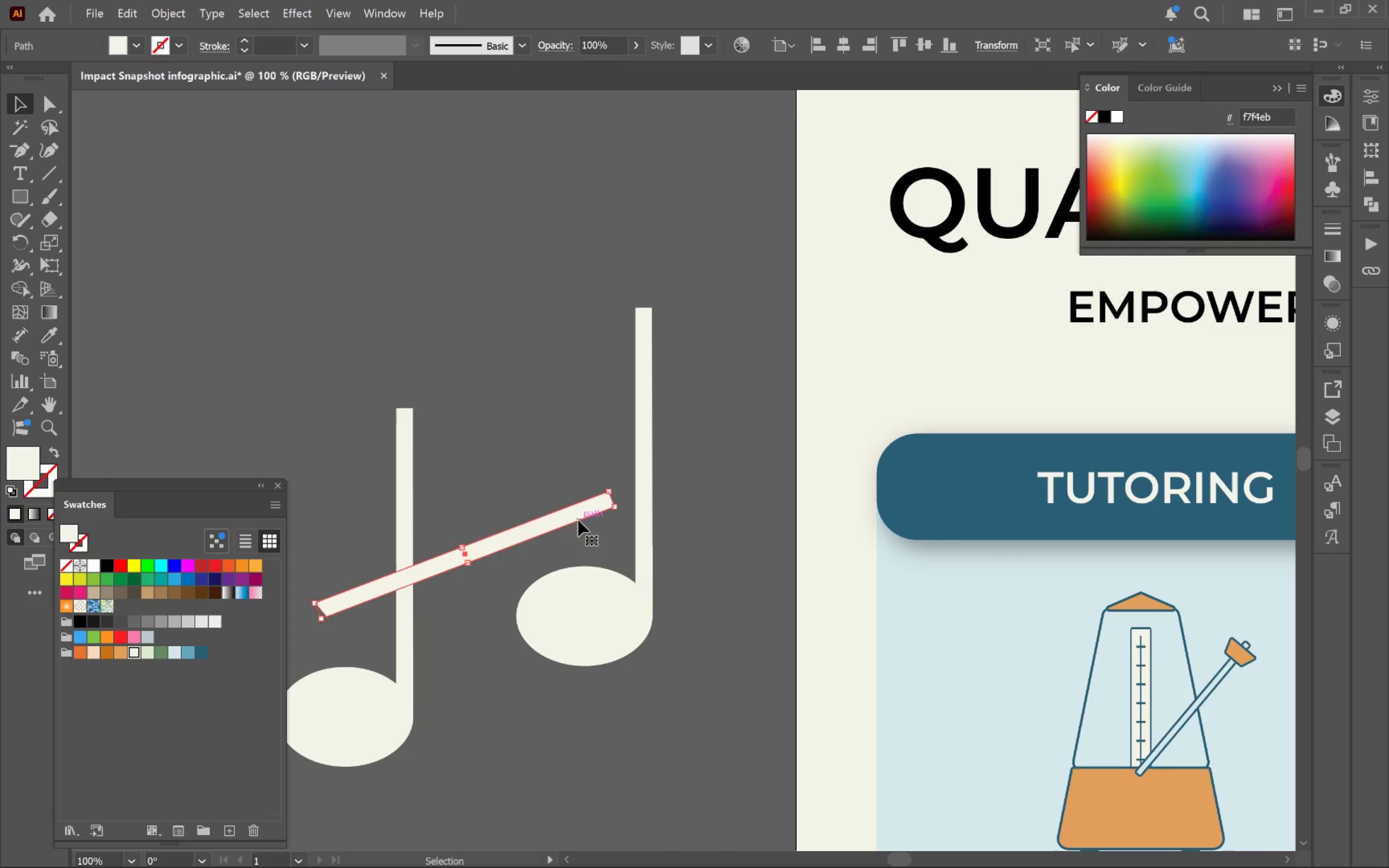 
left_click_drag(start_coordinate=[566, 516], to_coordinate=[619, 349])
 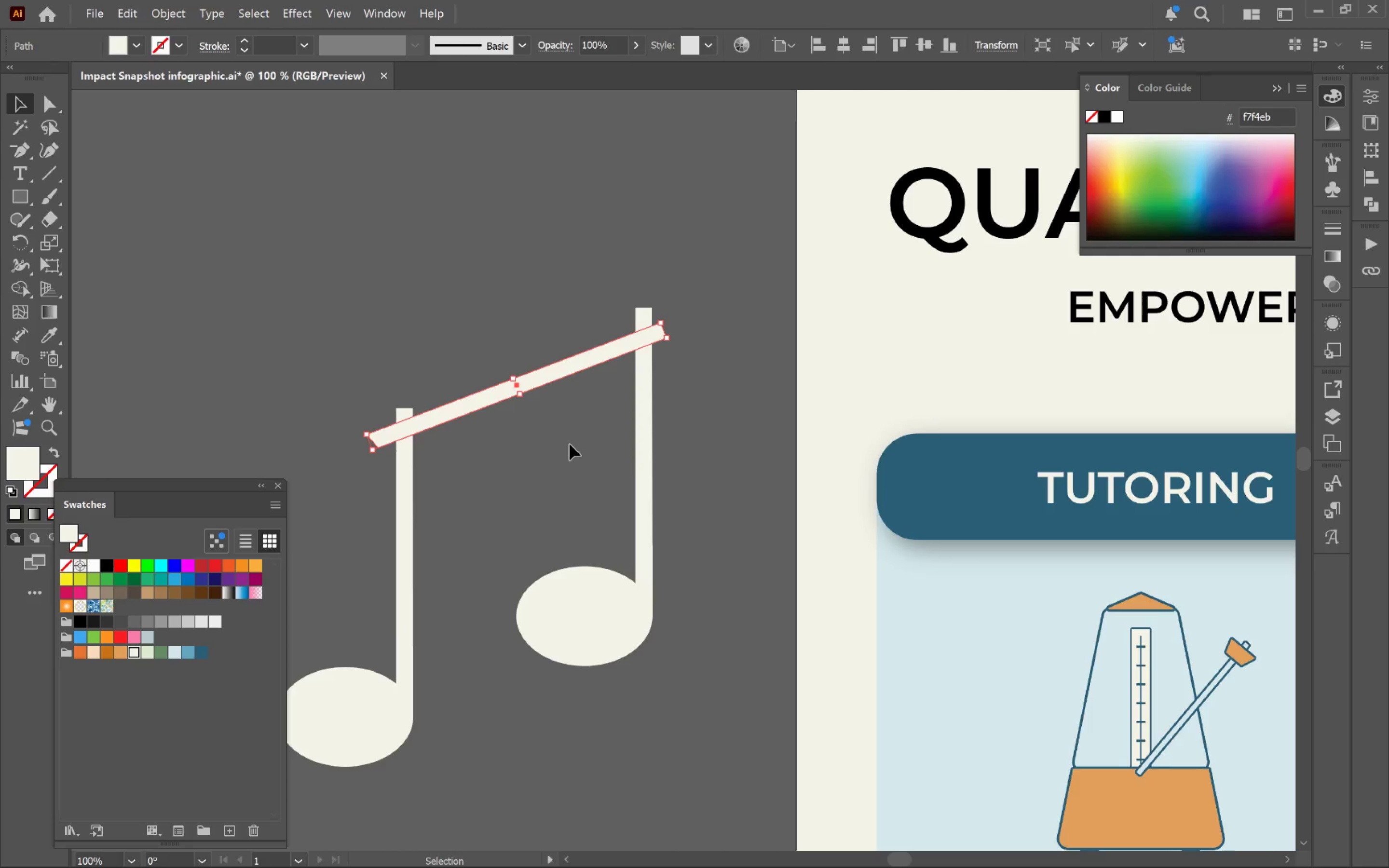 
wait(5.38)
 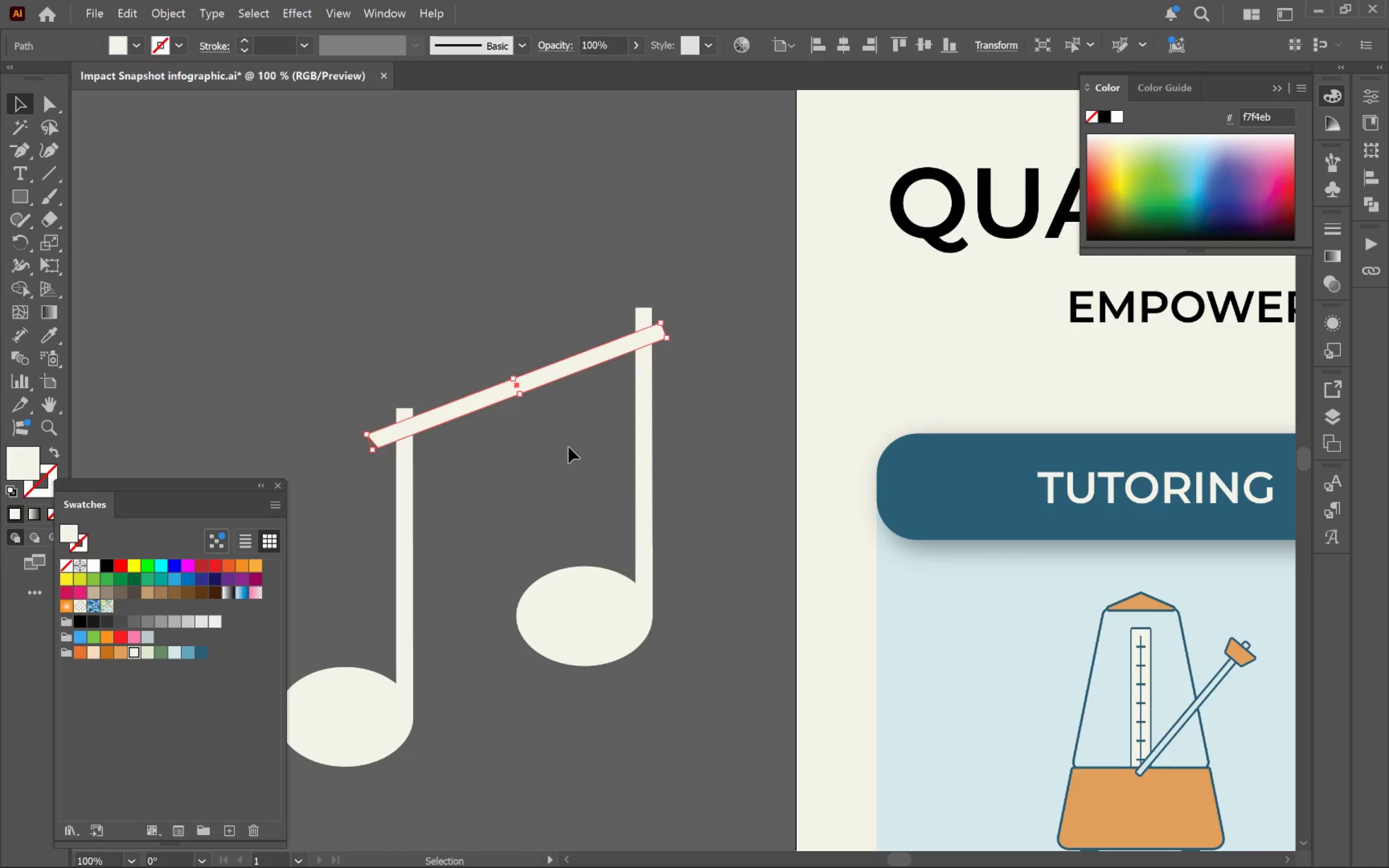 
hold_key(key=AltLeft, duration=0.37)
 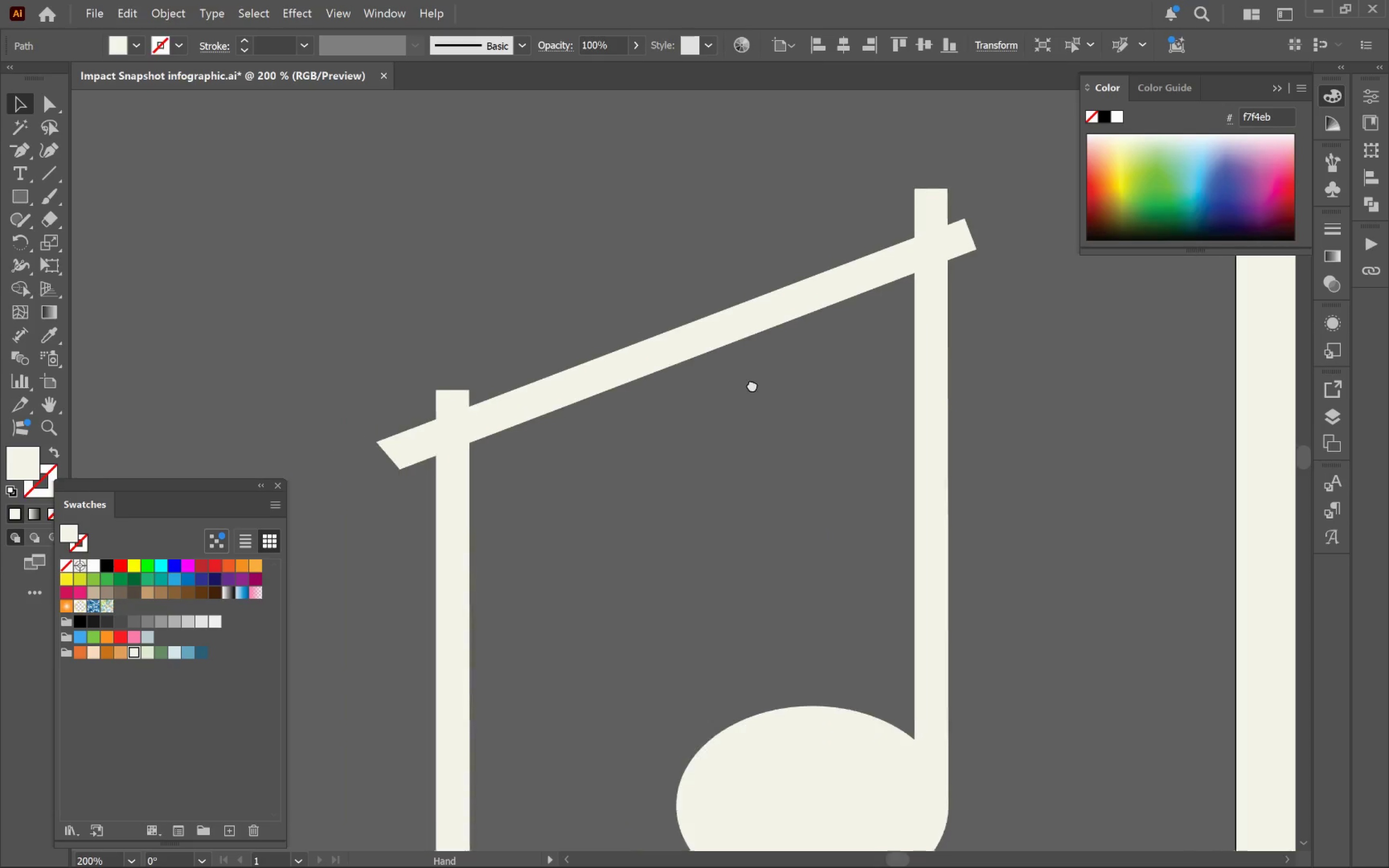 
hold_key(key=Space, duration=0.94)
 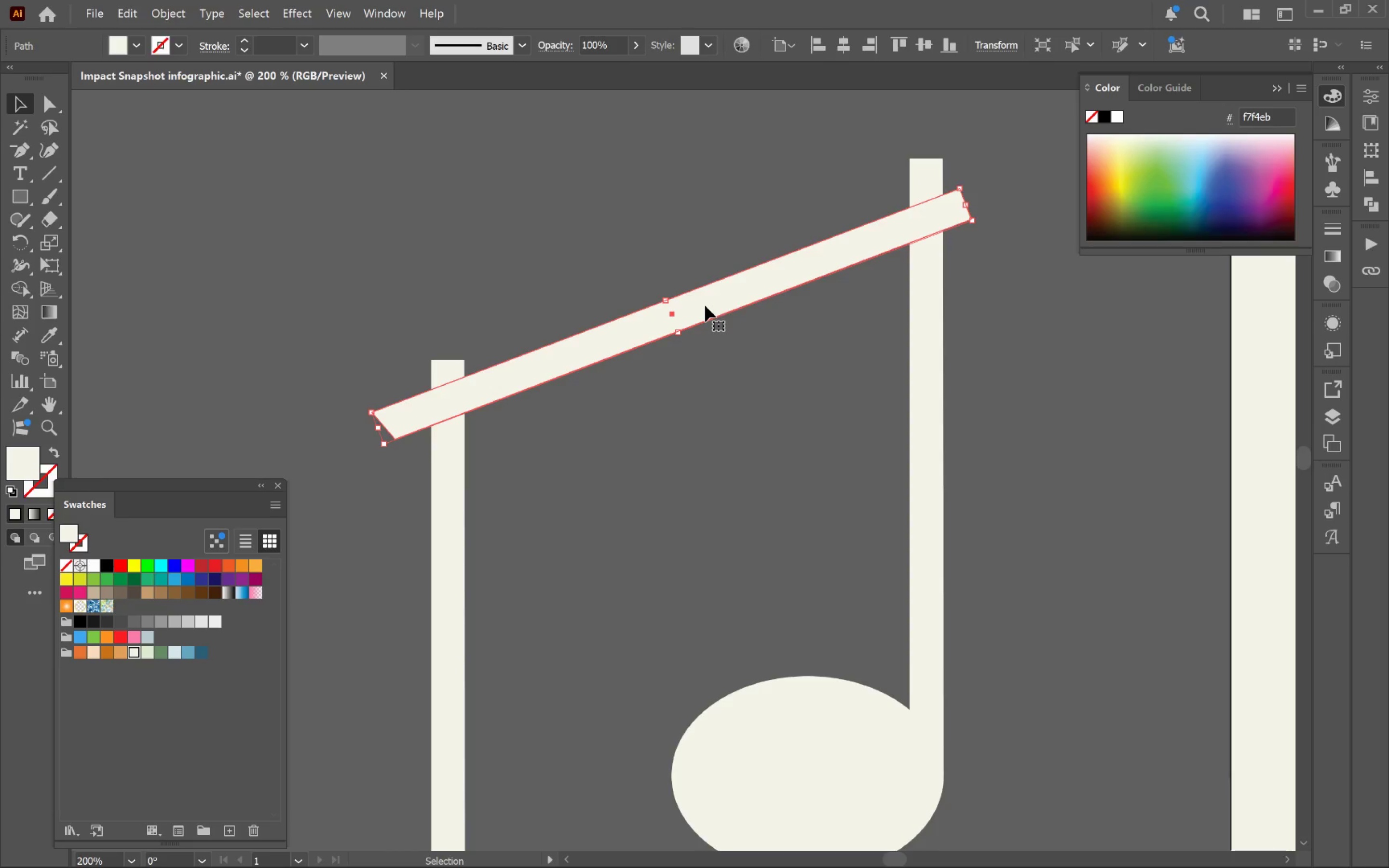 
left_click_drag(start_coordinate=[553, 428], to_coordinate=[745, 354])
 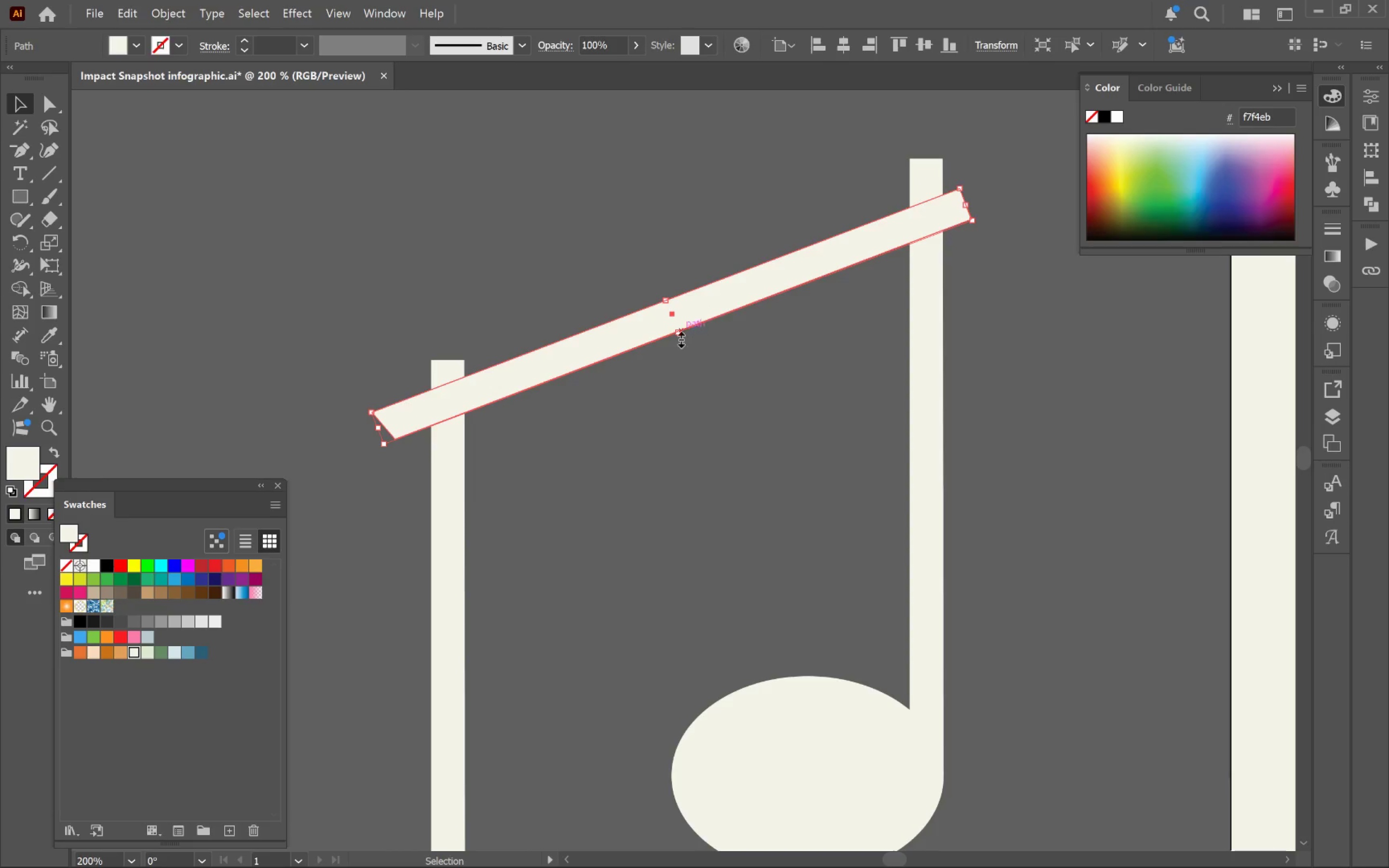 
scroll: coordinate [554, 385], scroll_direction: up, amount: 2.0
 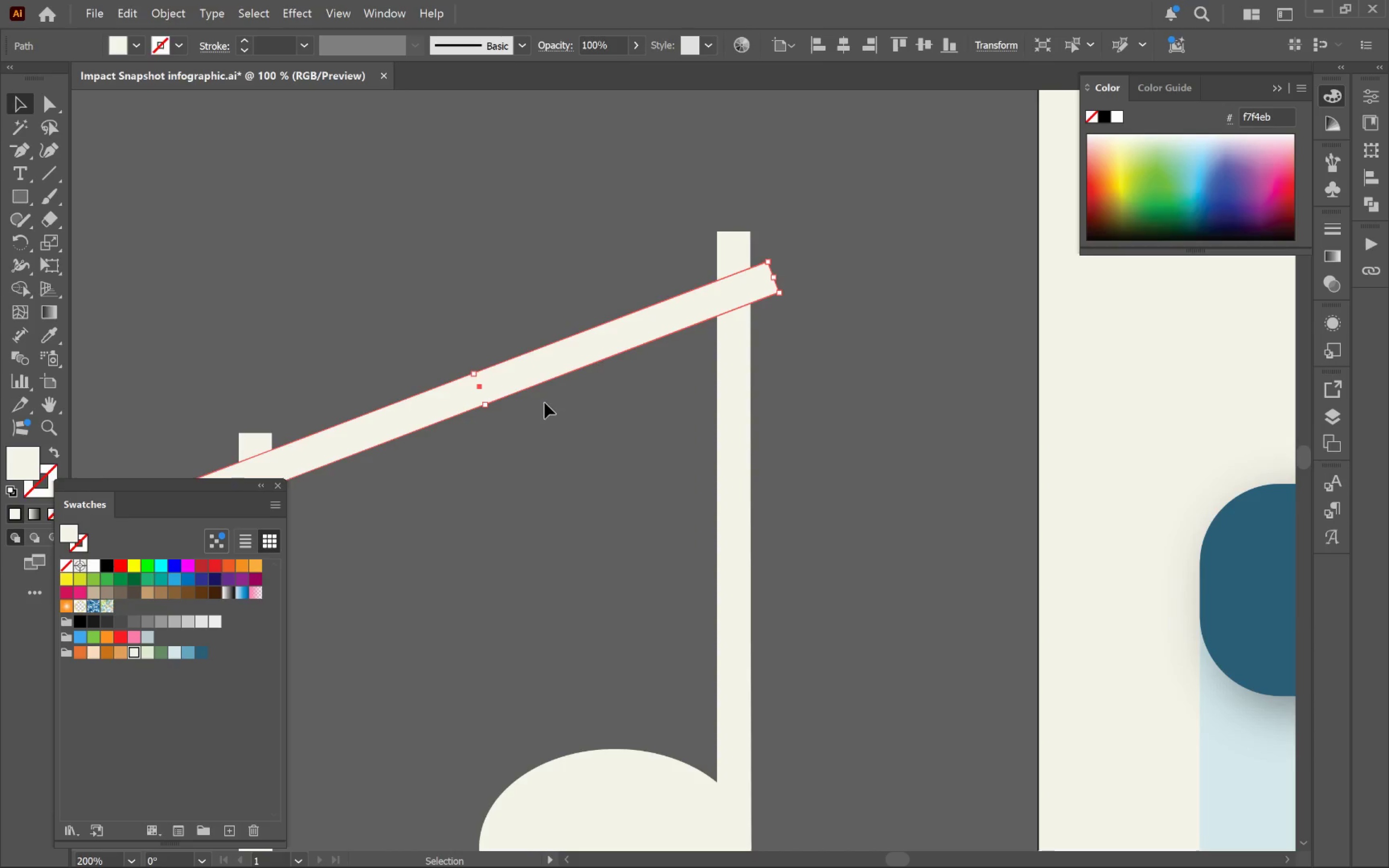 
hold_key(key=AltLeft, duration=0.39)
scroll: coordinate [683, 331], scroll_direction: up, amount: 2.0
 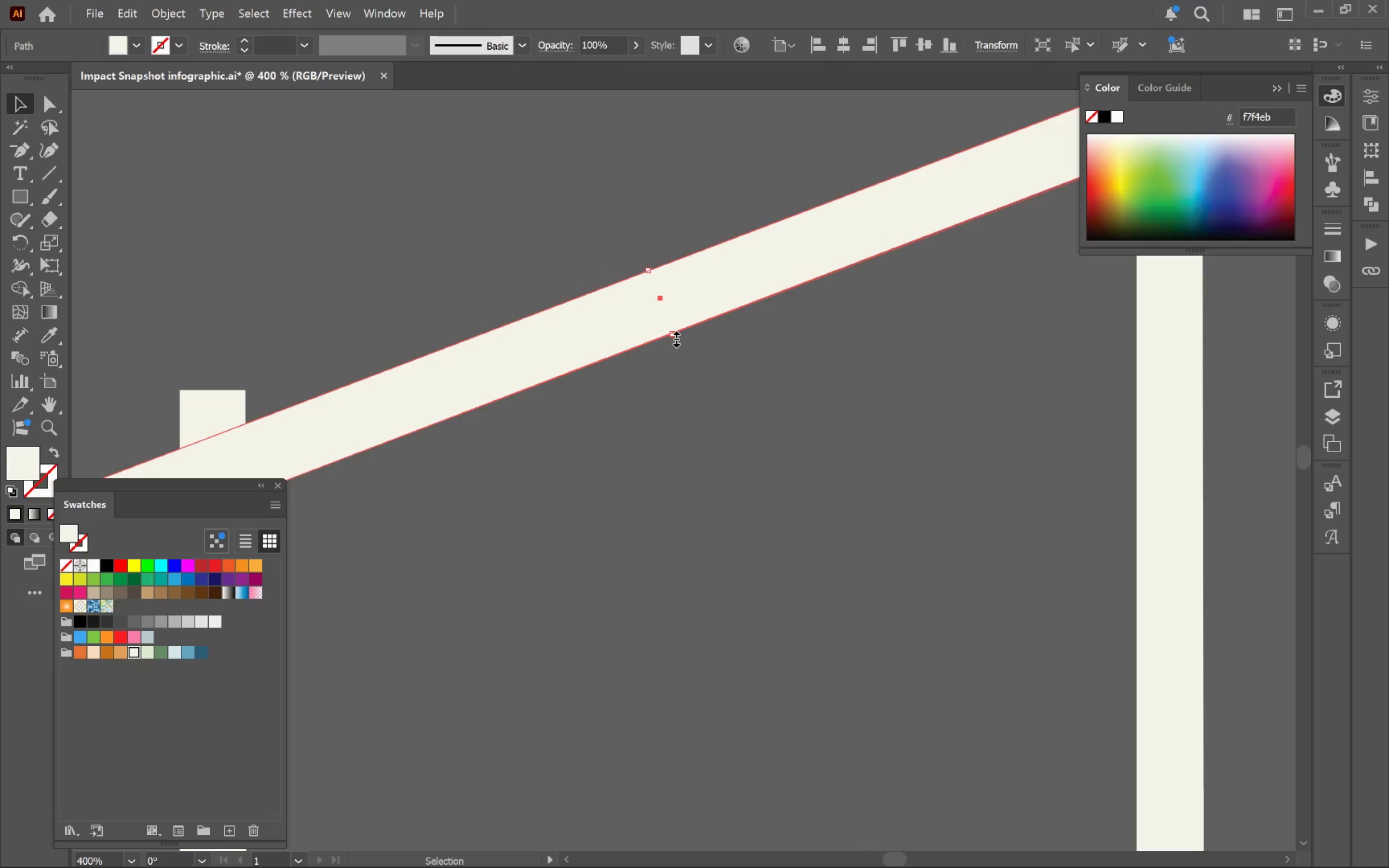 
left_click_drag(start_coordinate=[674, 337], to_coordinate=[666, 326])
 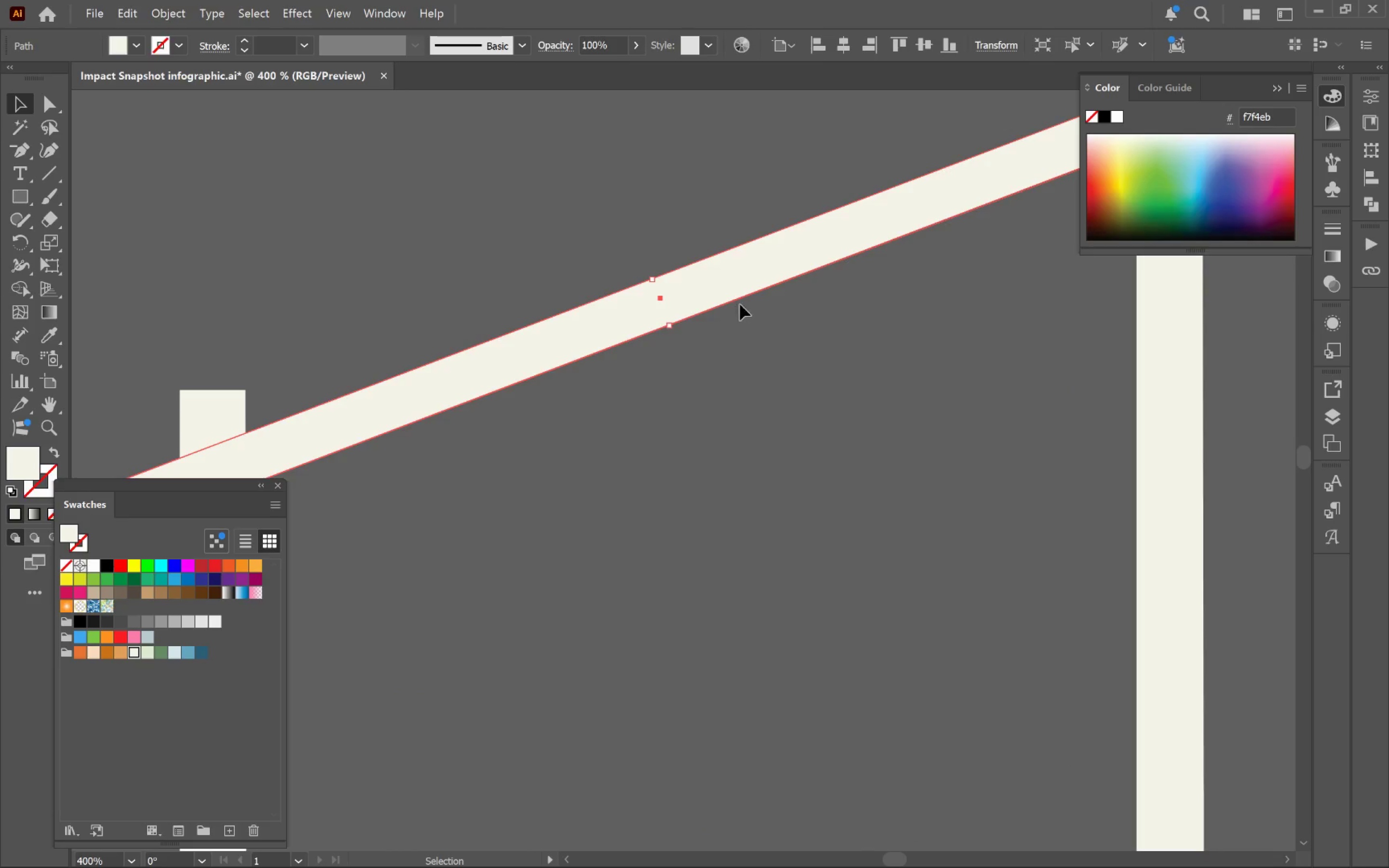 
hold_key(key=AltLeft, duration=1.21)
 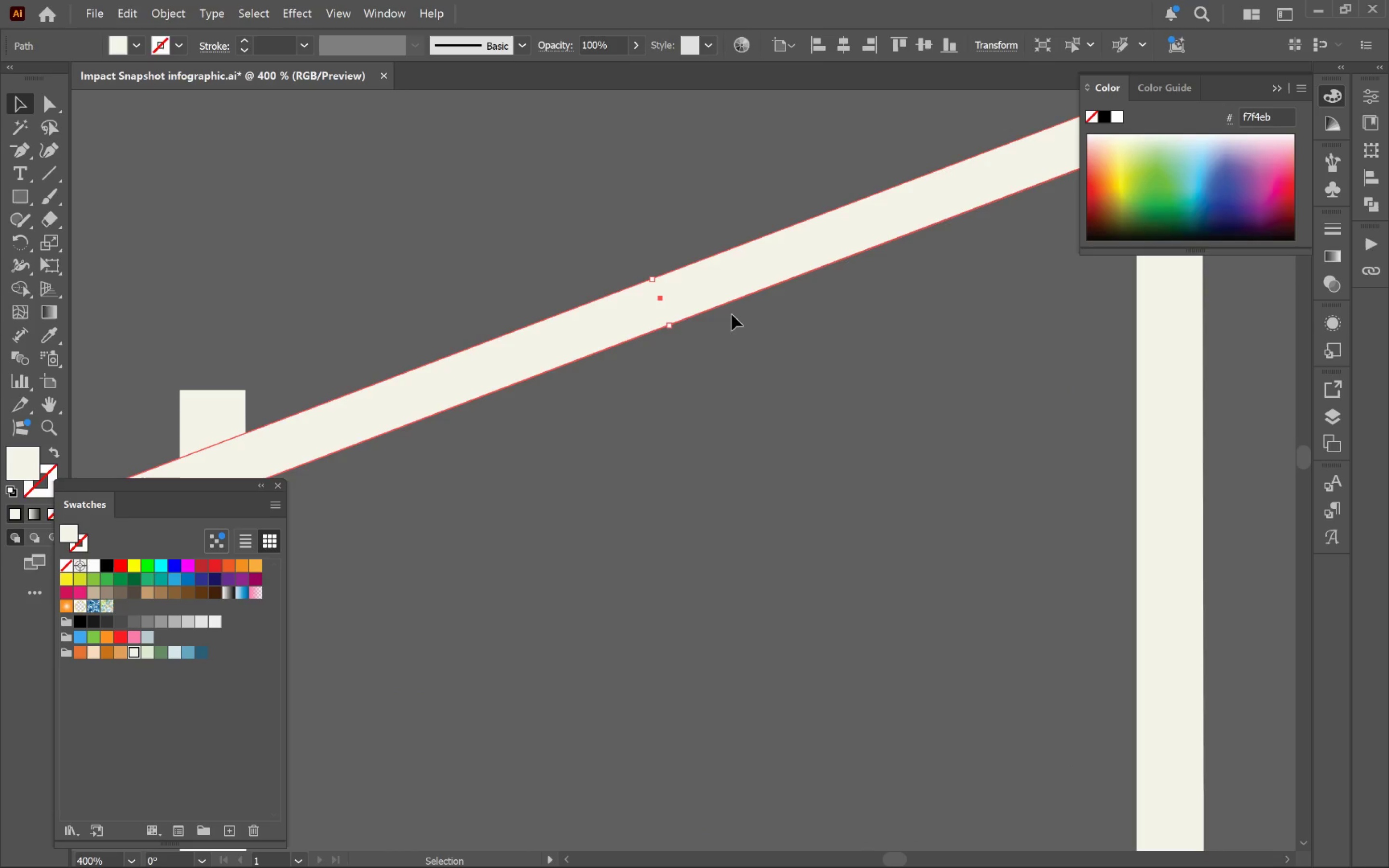 
hold_key(key=AltLeft, duration=2.97)
left_click_drag(start_coordinate=[746, 287], to_coordinate=[753, 444])
 